 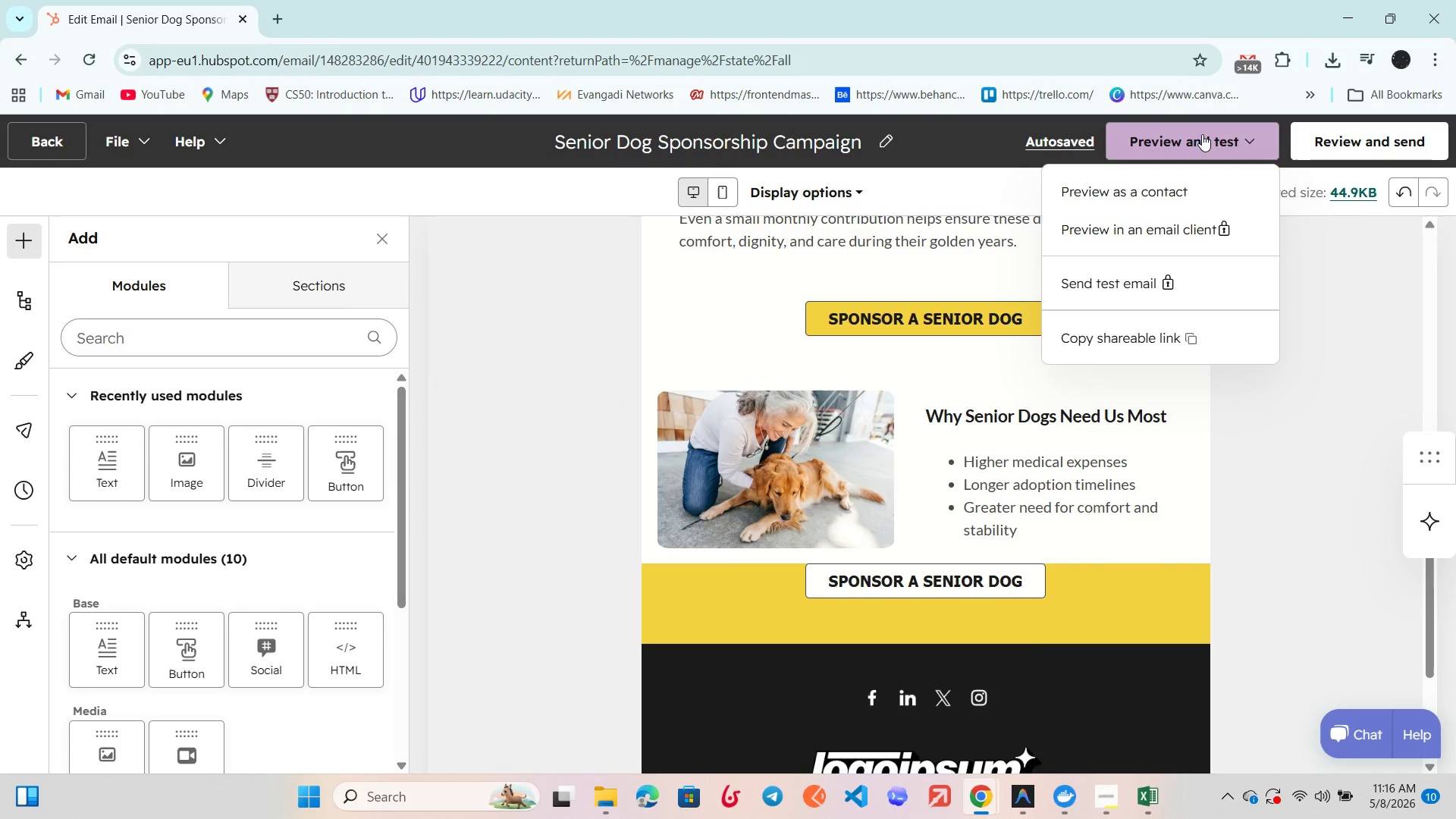 
left_click([1202, 134])
 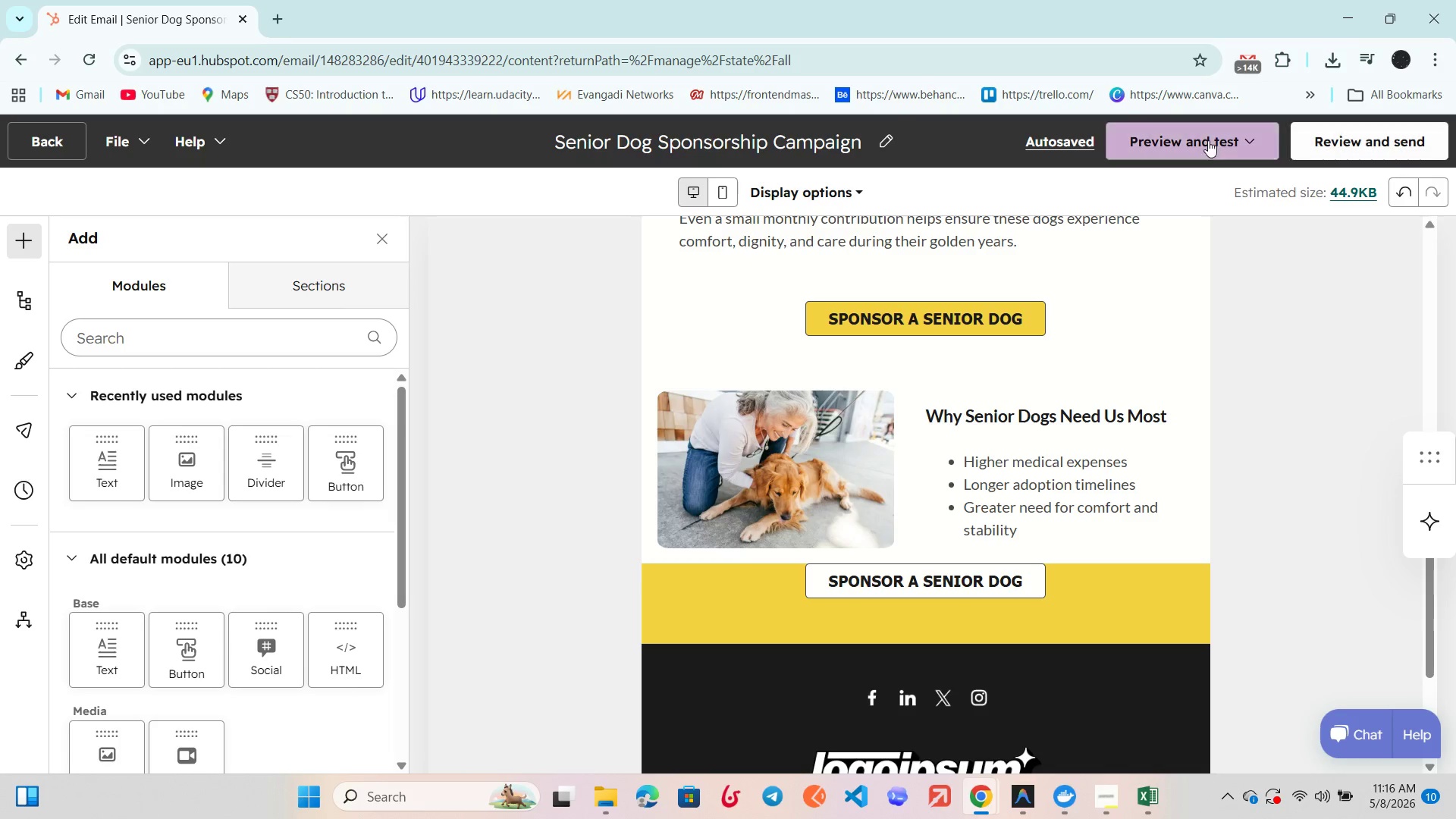 
left_click([1207, 140])
 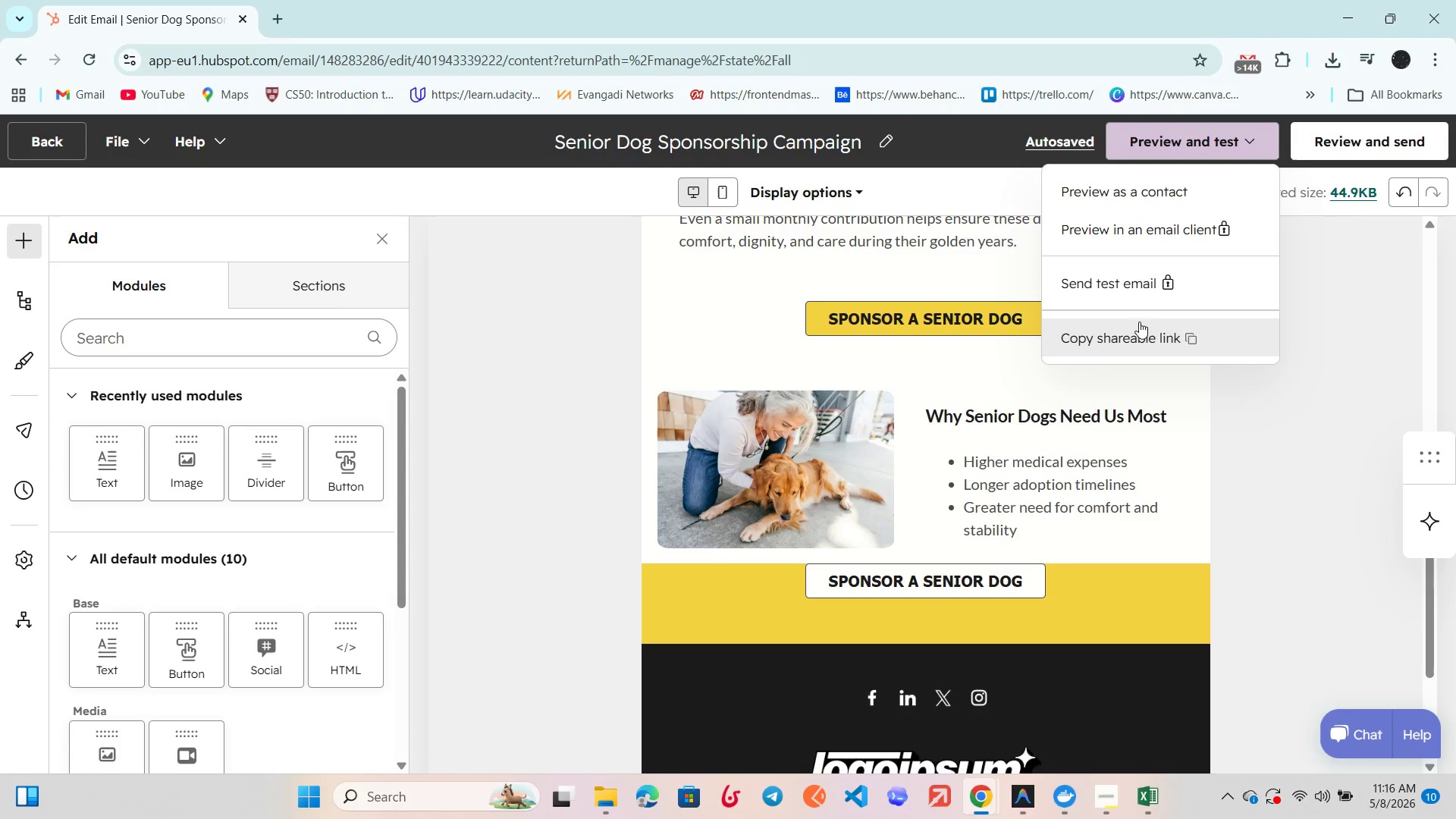 
left_click([1168, 333])
 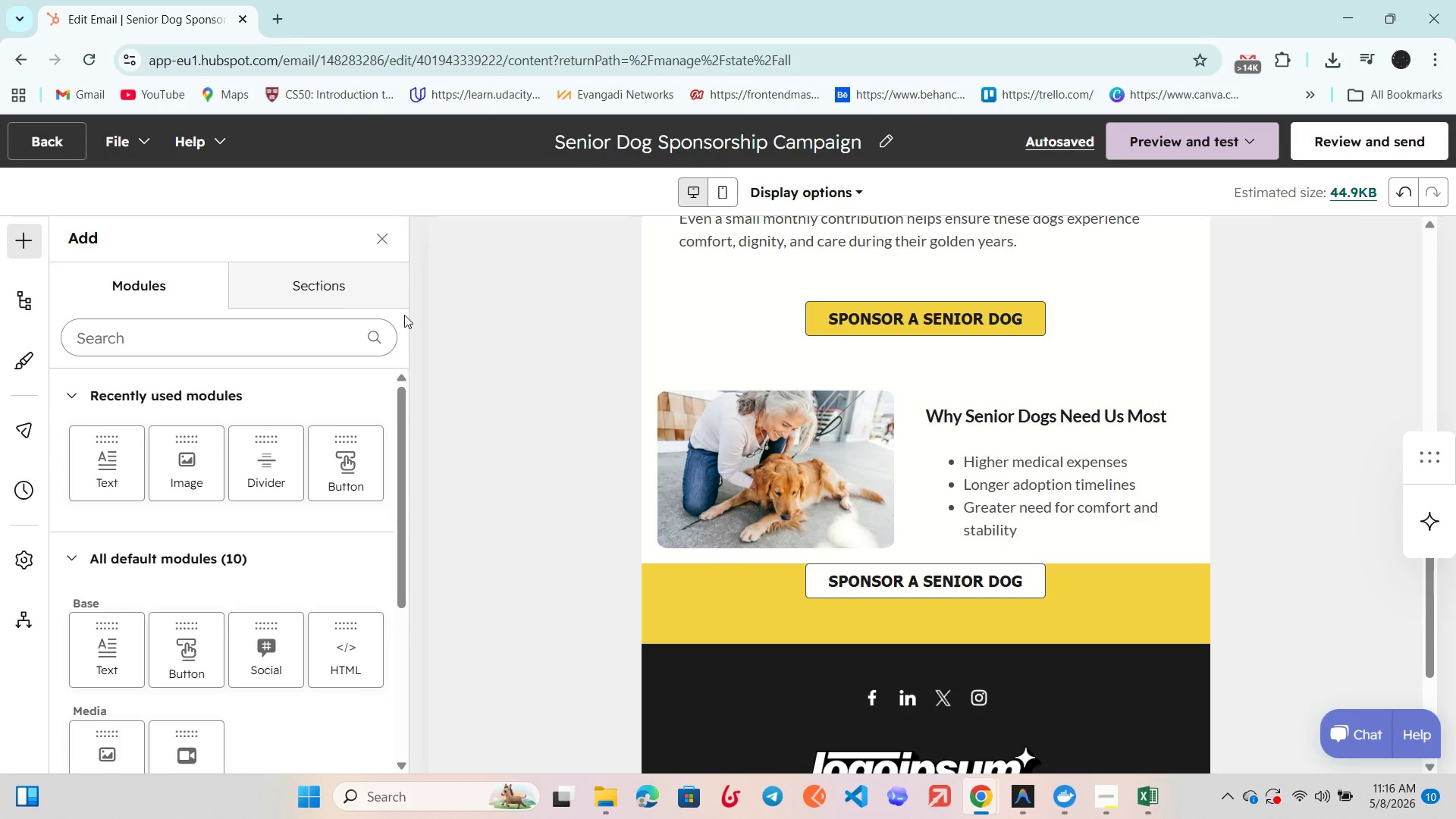 
left_click([376, 284])
 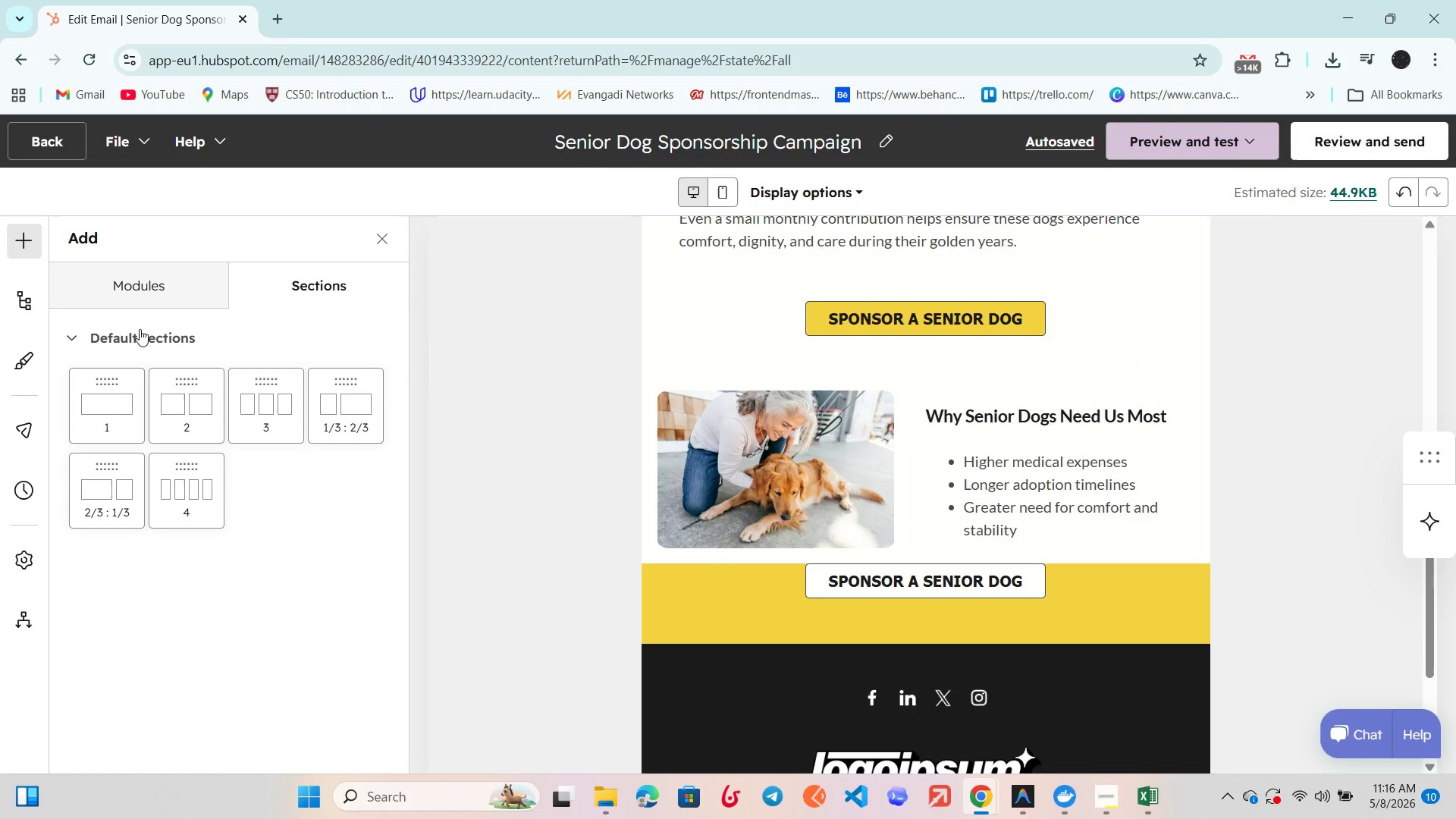 
left_click([94, 331])
 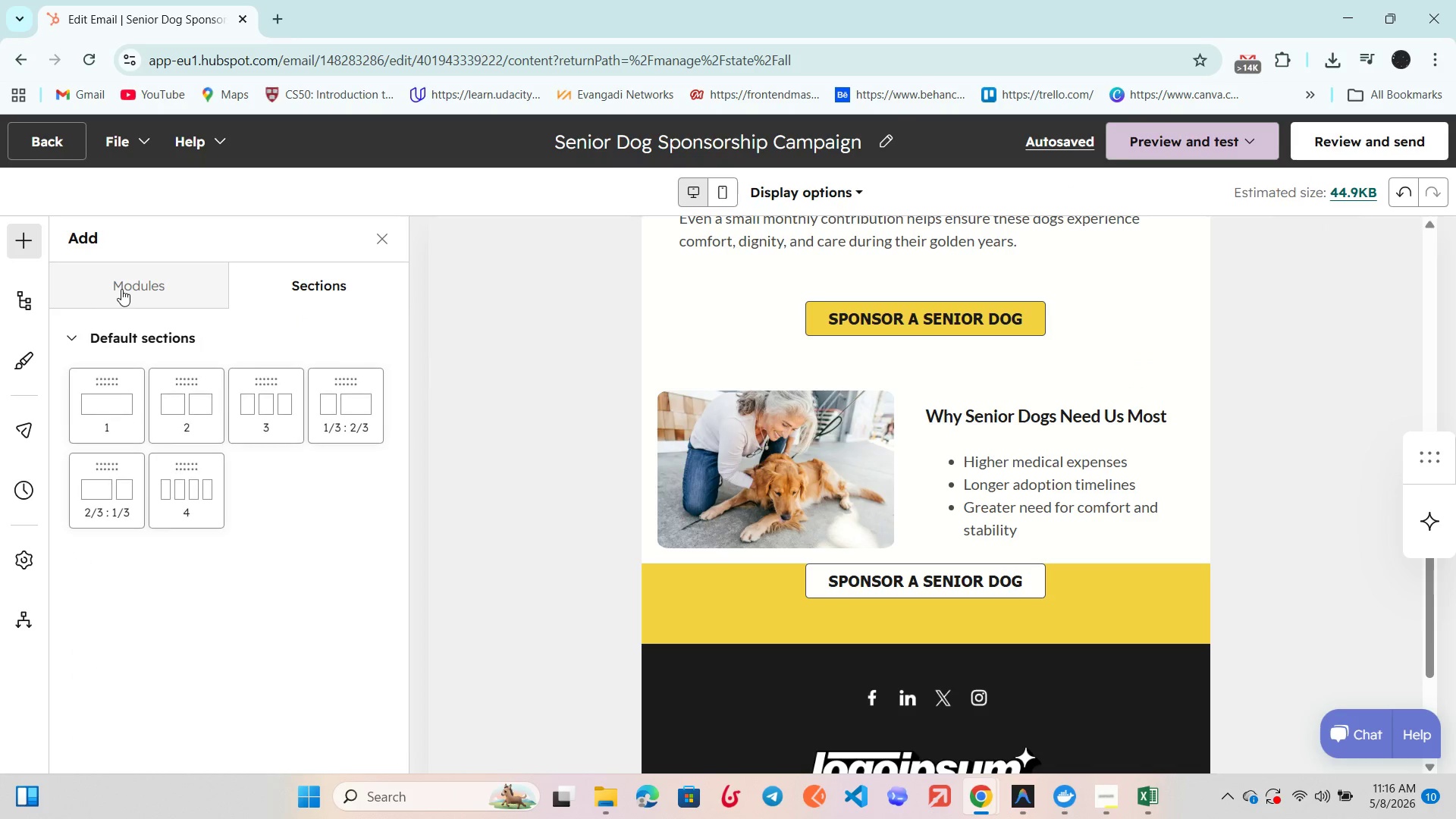 
double_click([121, 289])
 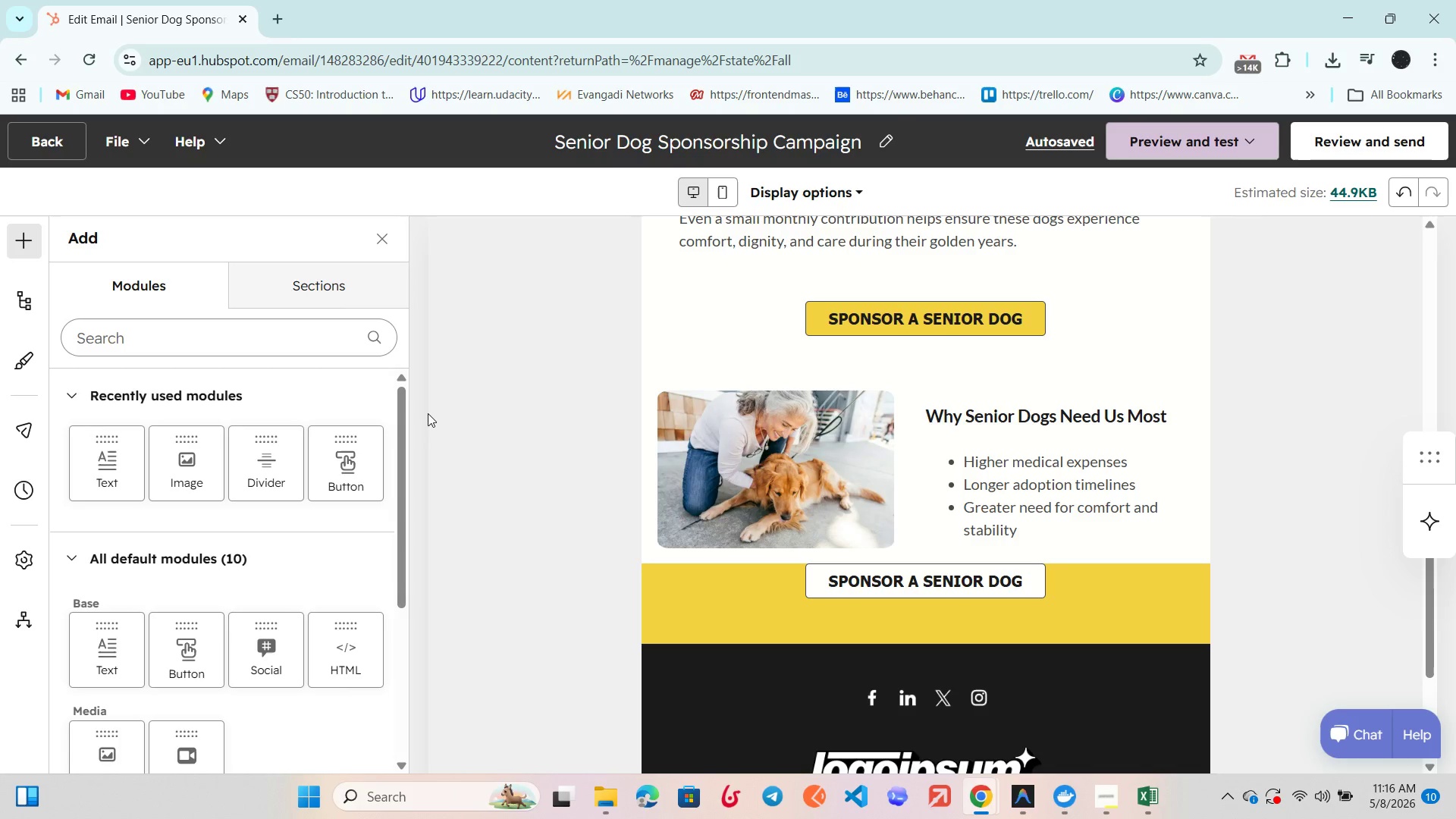 
left_click([344, 303])
 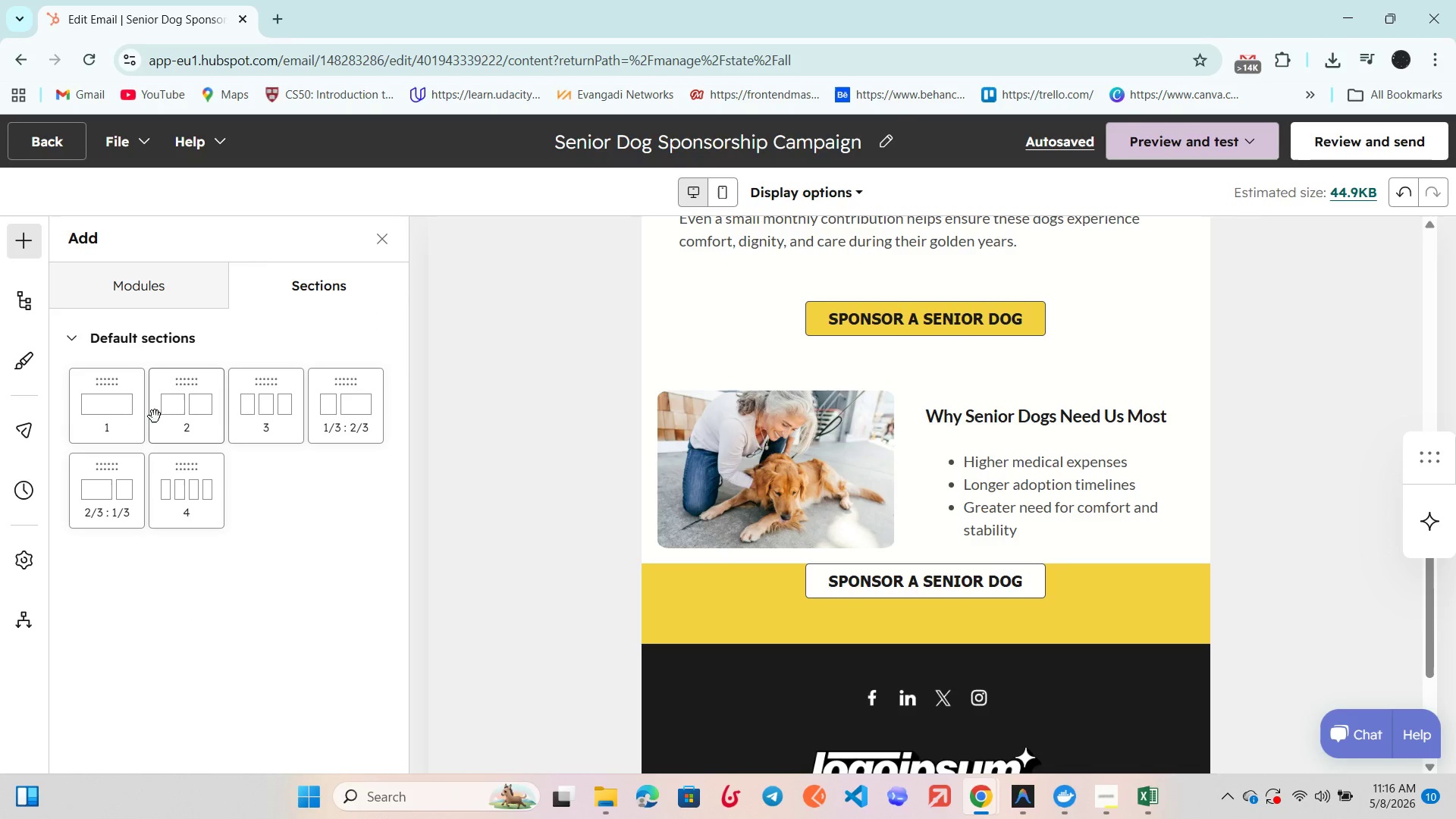 
left_click_drag(start_coordinate=[183, 403], to_coordinate=[845, 554])
 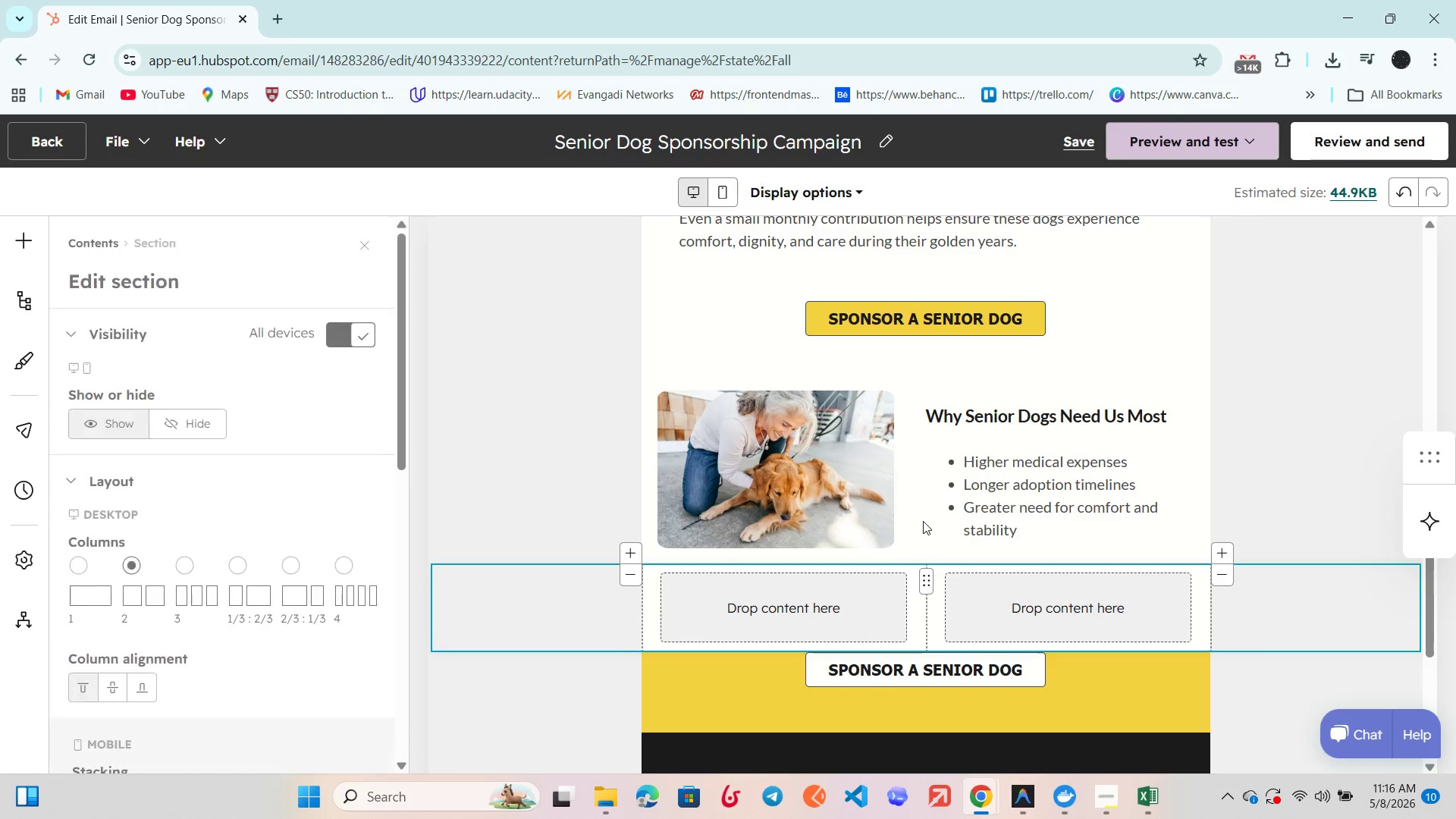 
scroll: coordinate [923, 521], scroll_direction: down, amount: 1.0
 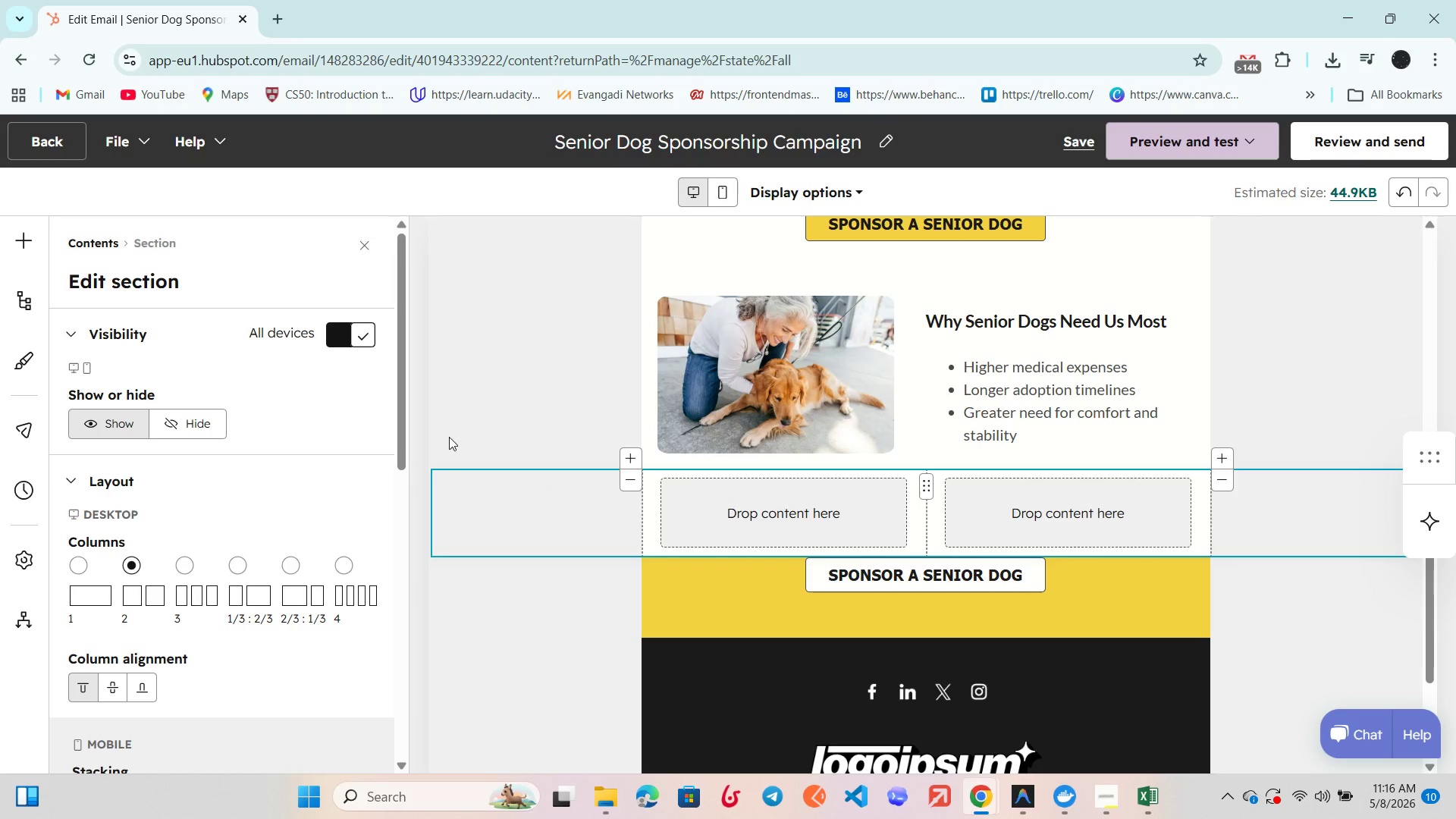 
left_click([448, 419])
 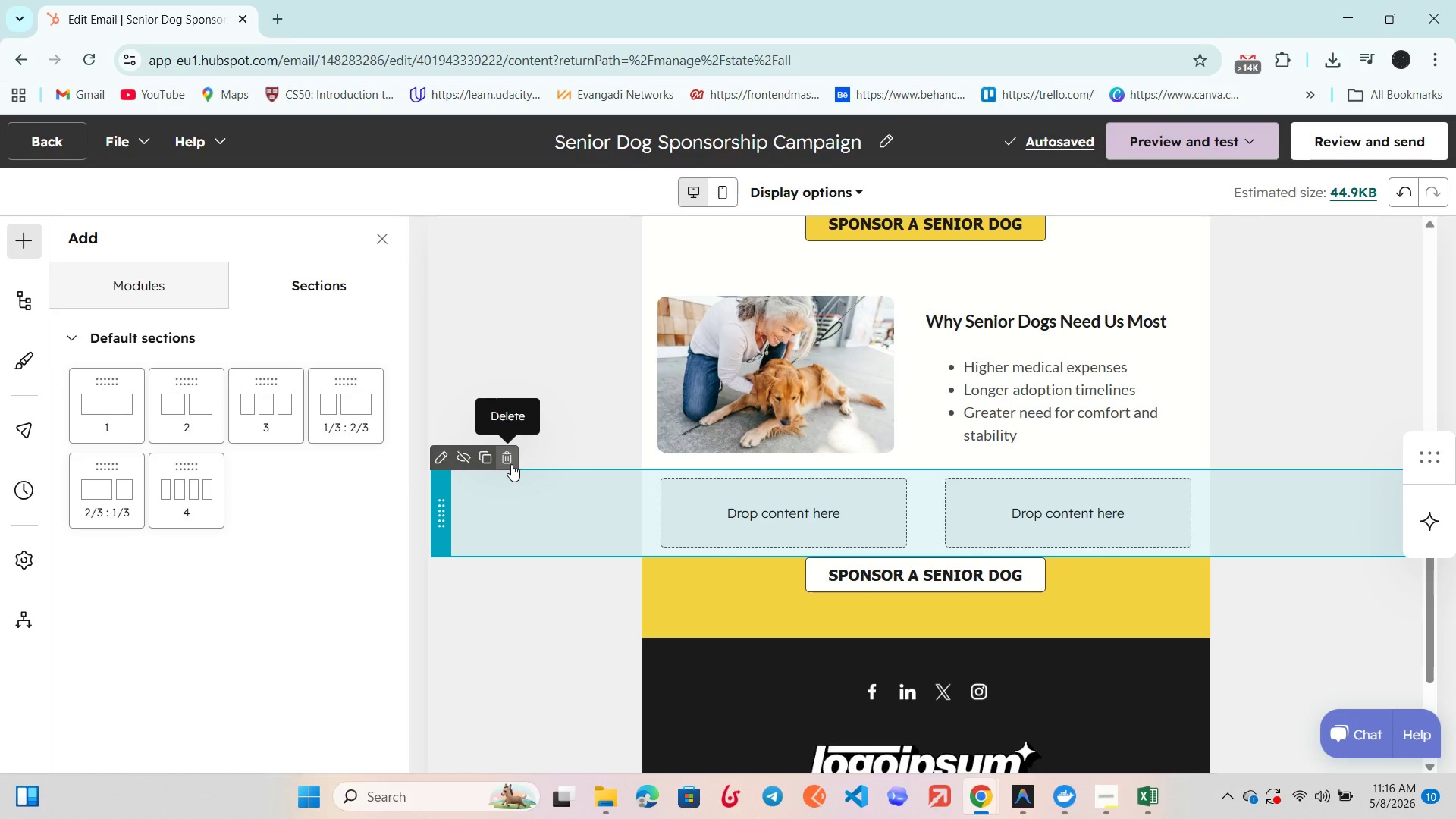 
left_click([511, 464])
 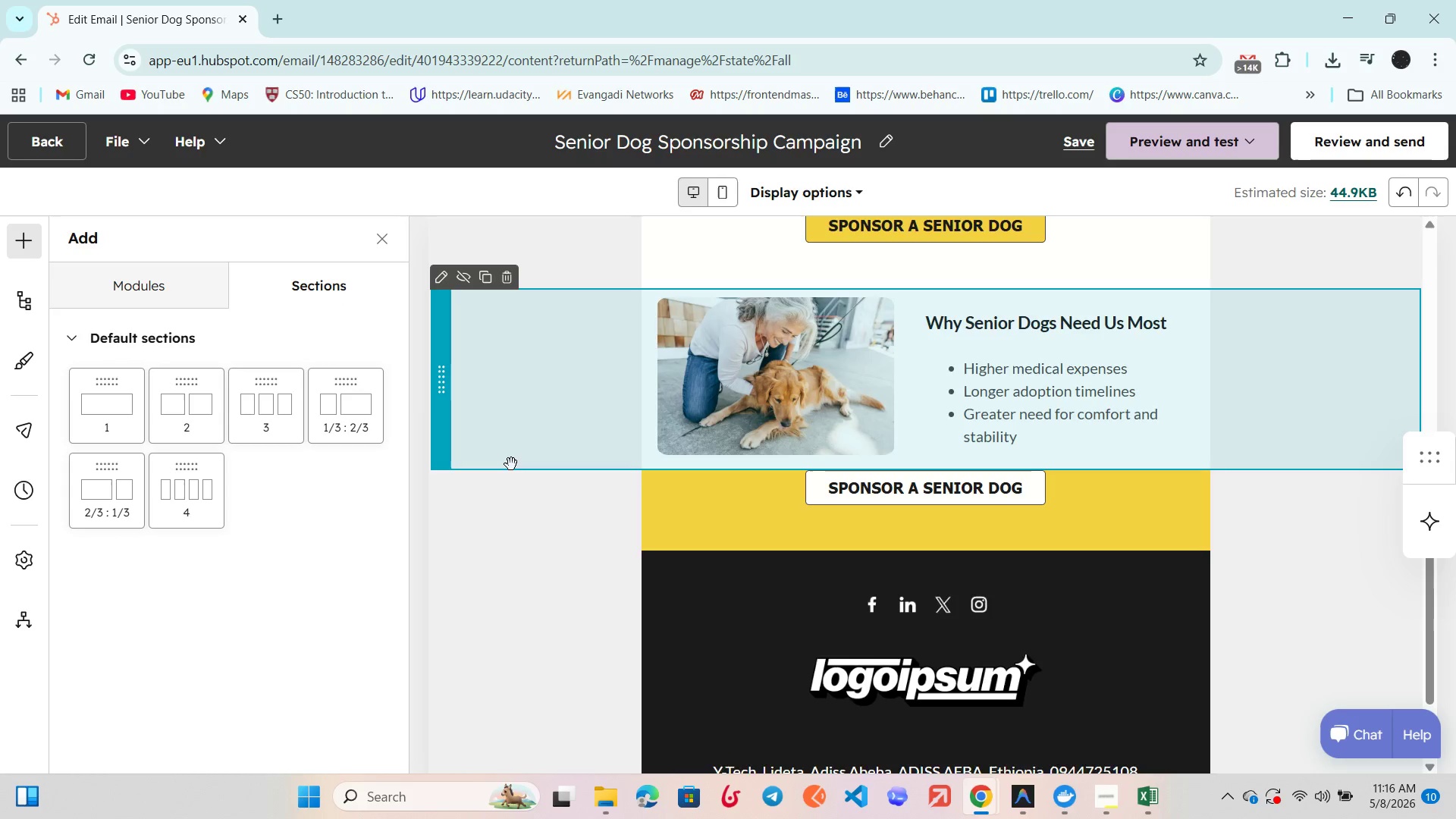 
scroll: coordinate [511, 464], scroll_direction: up, amount: 1.0
 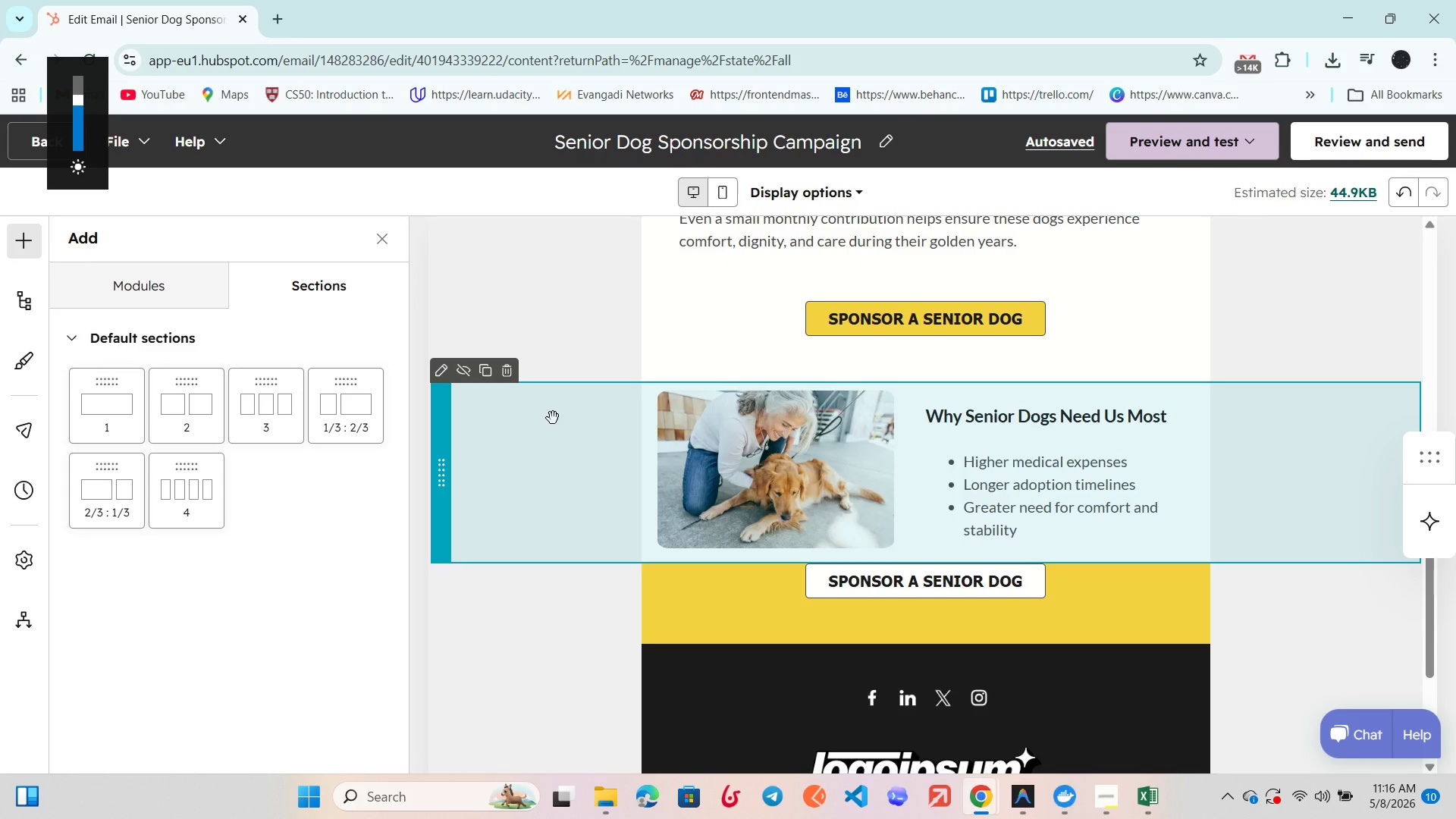 
wait(26.42)
 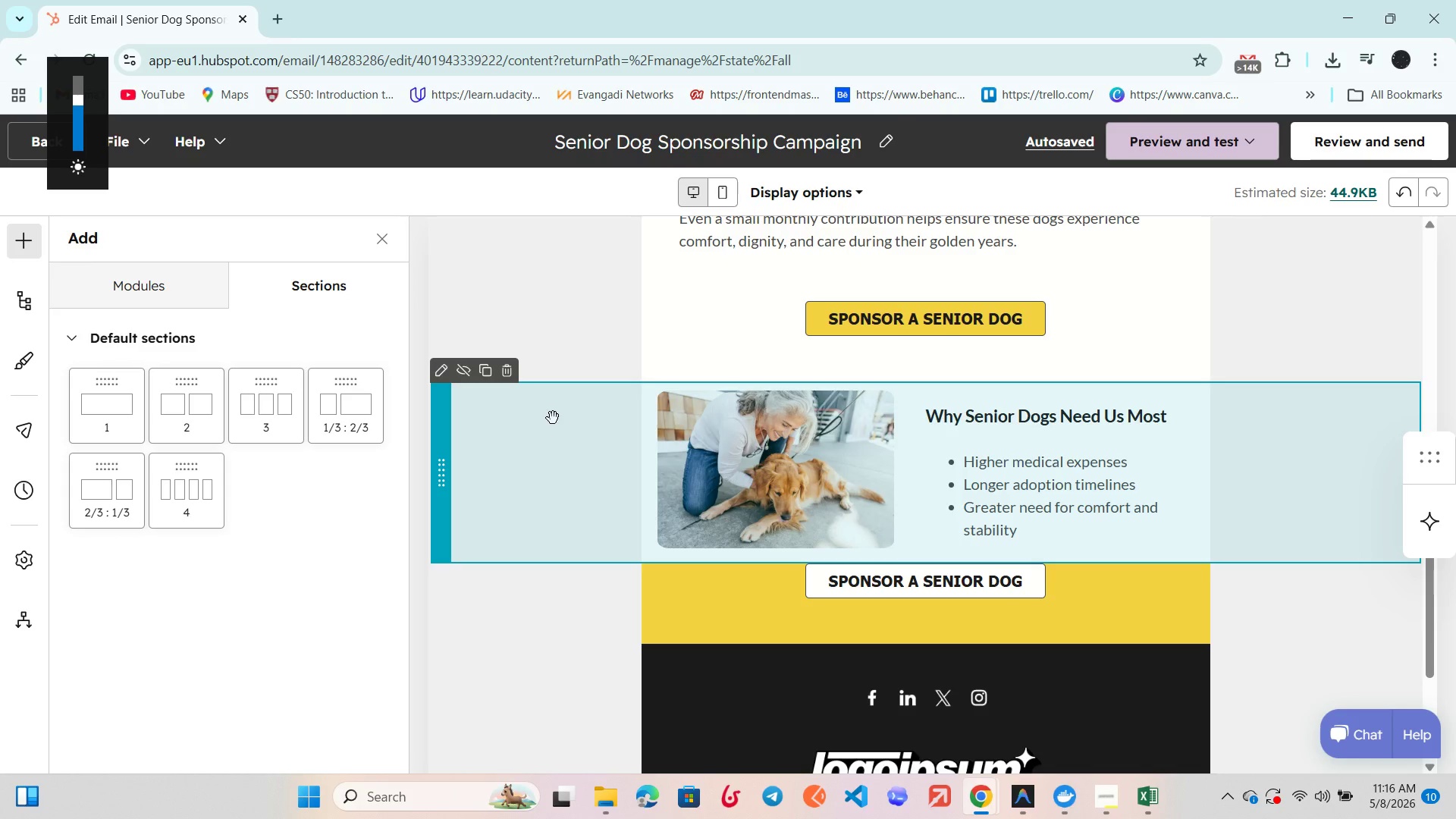 
left_click([695, 438])
 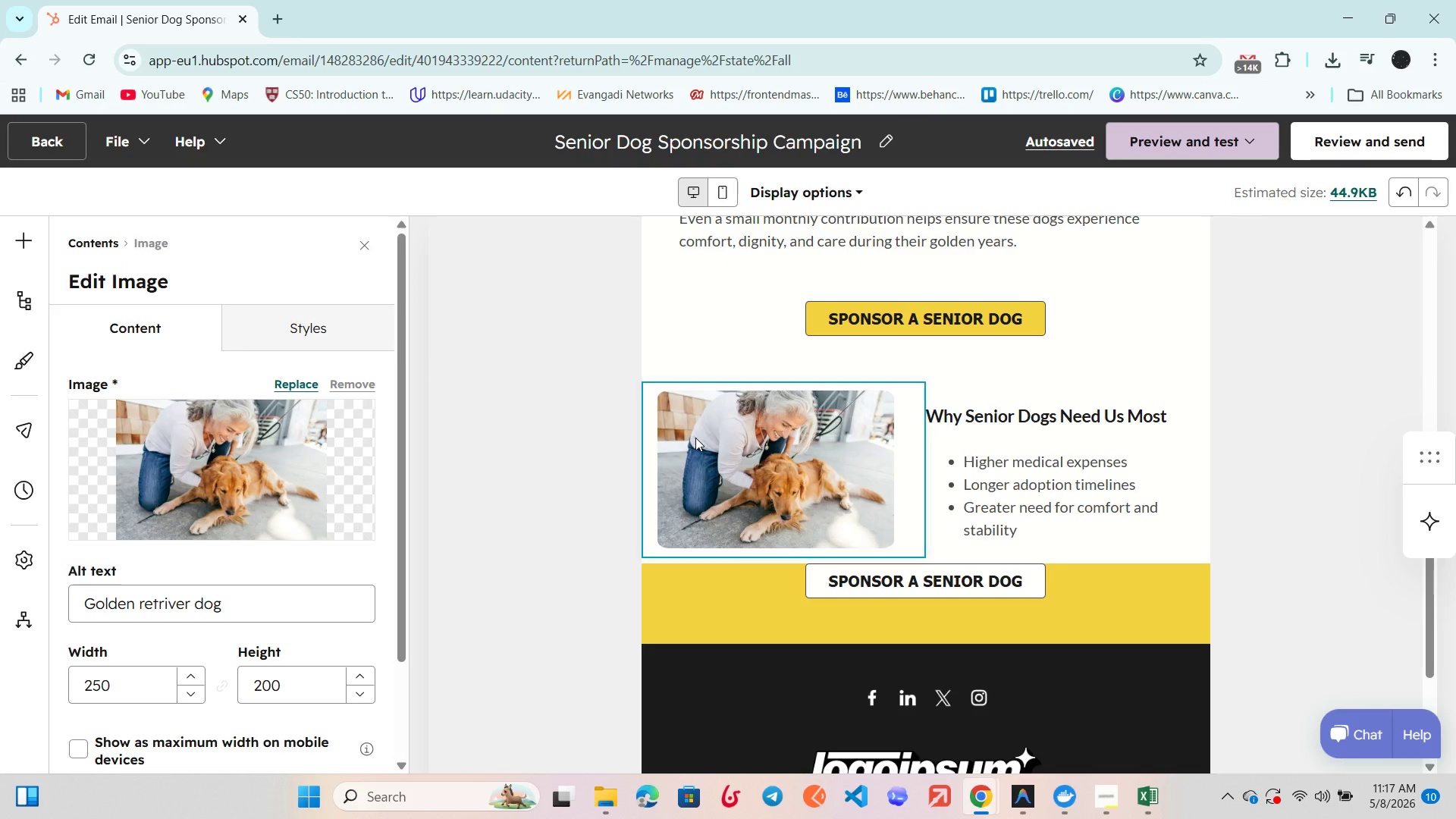 
scroll: coordinate [832, 748], scroll_direction: down, amount: 1.0
 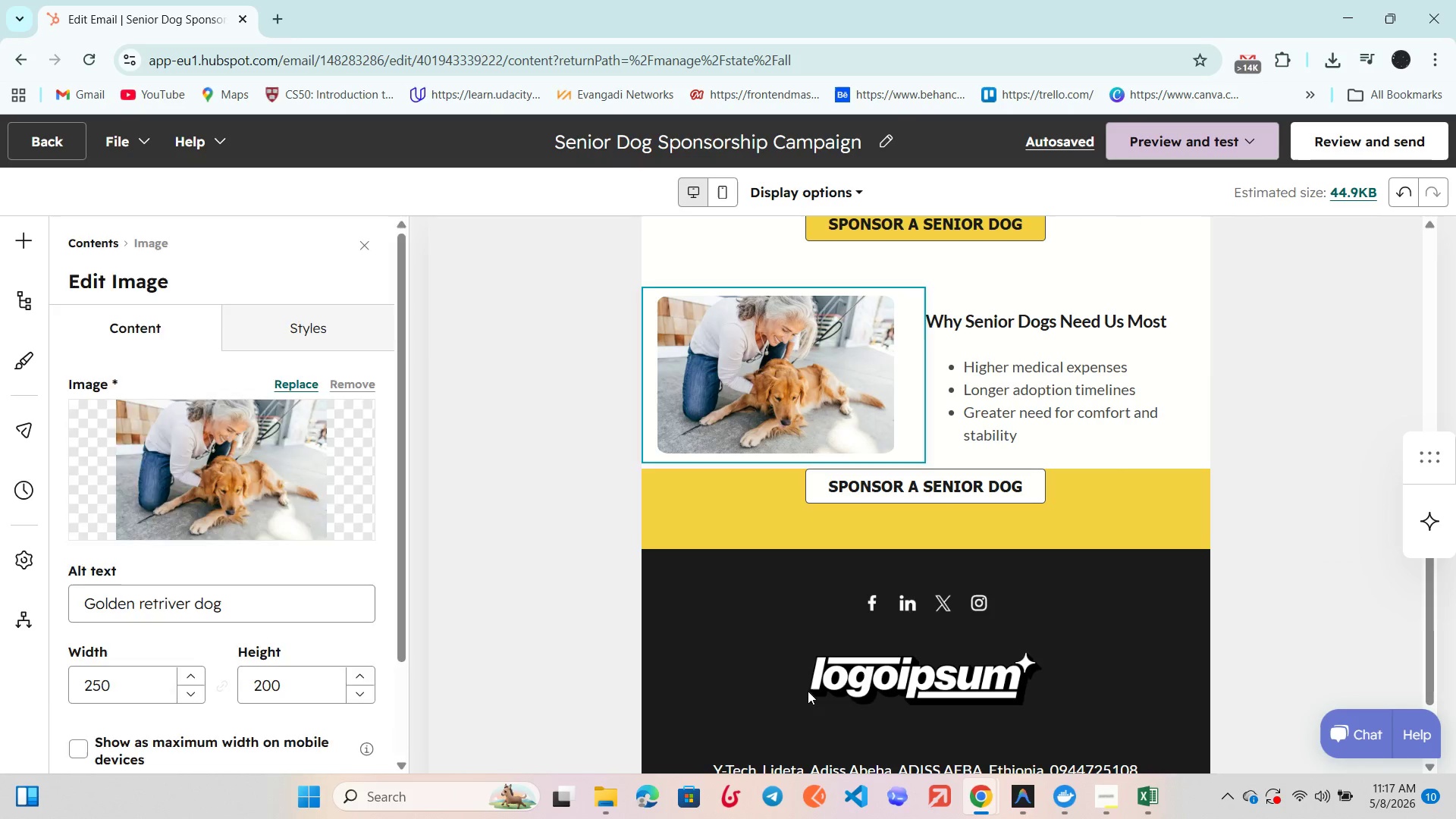 
left_click([808, 691])
 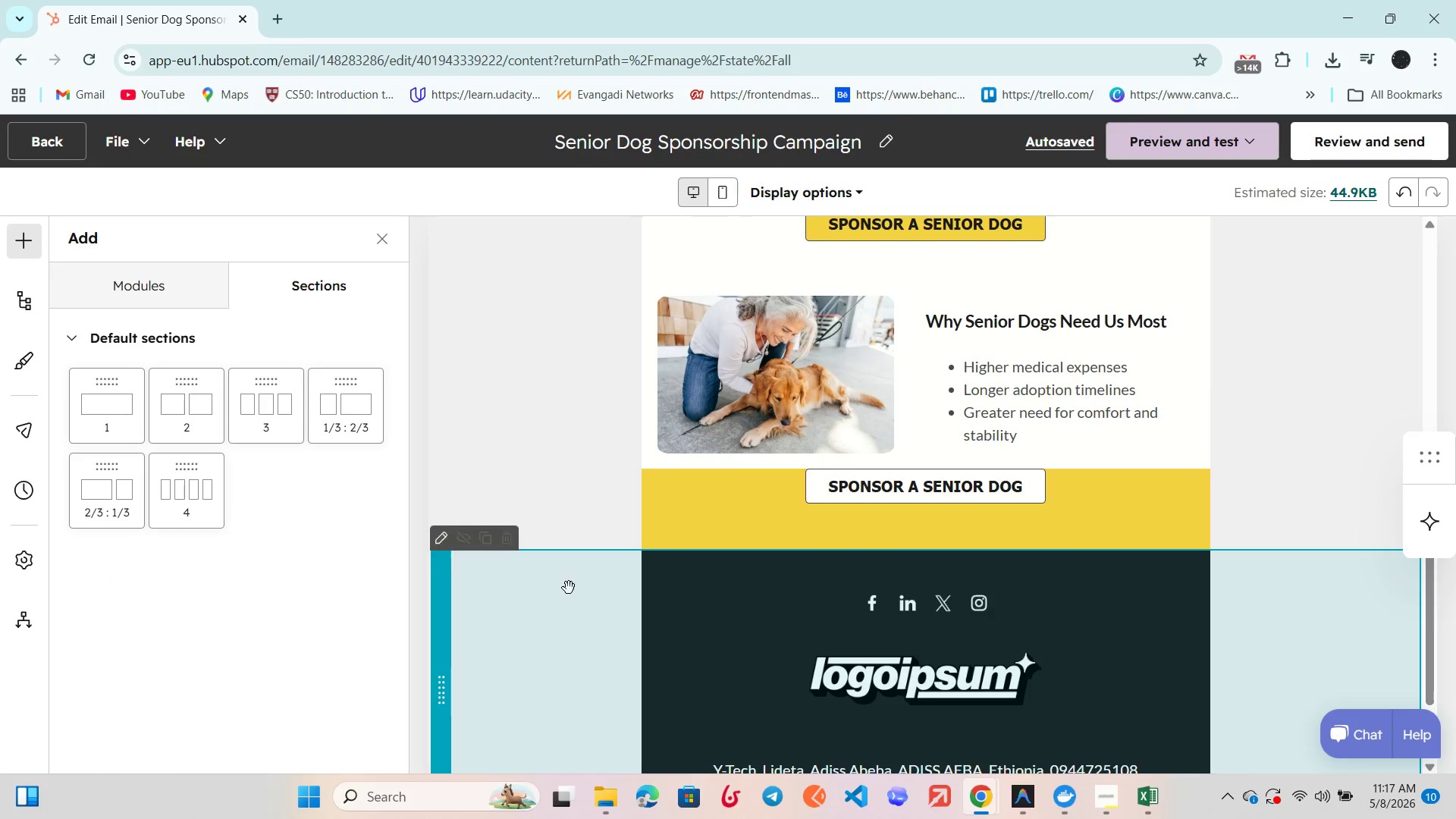 
left_click([567, 588])
 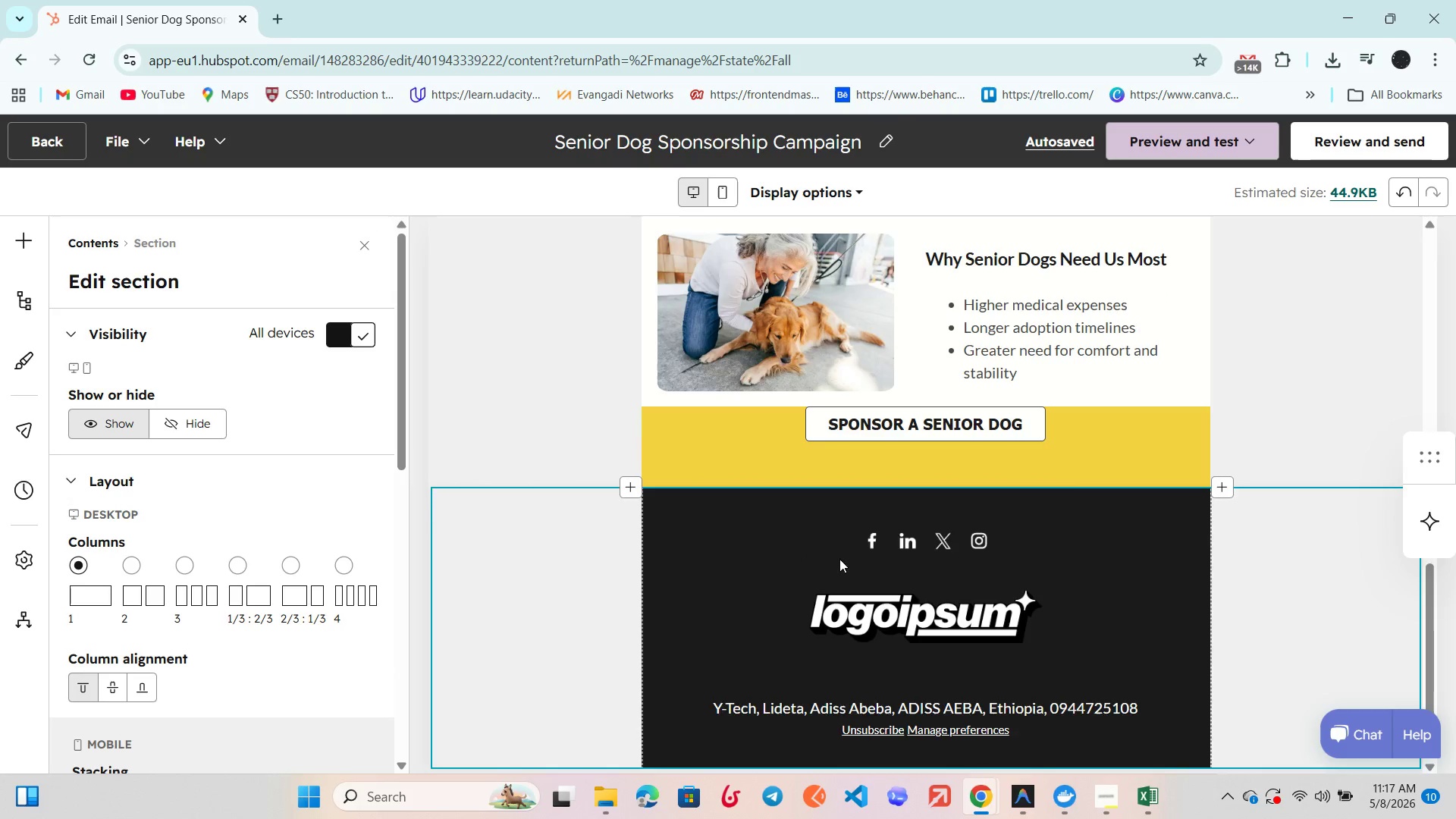 
scroll: coordinate [839, 559], scroll_direction: down, amount: 1.0
 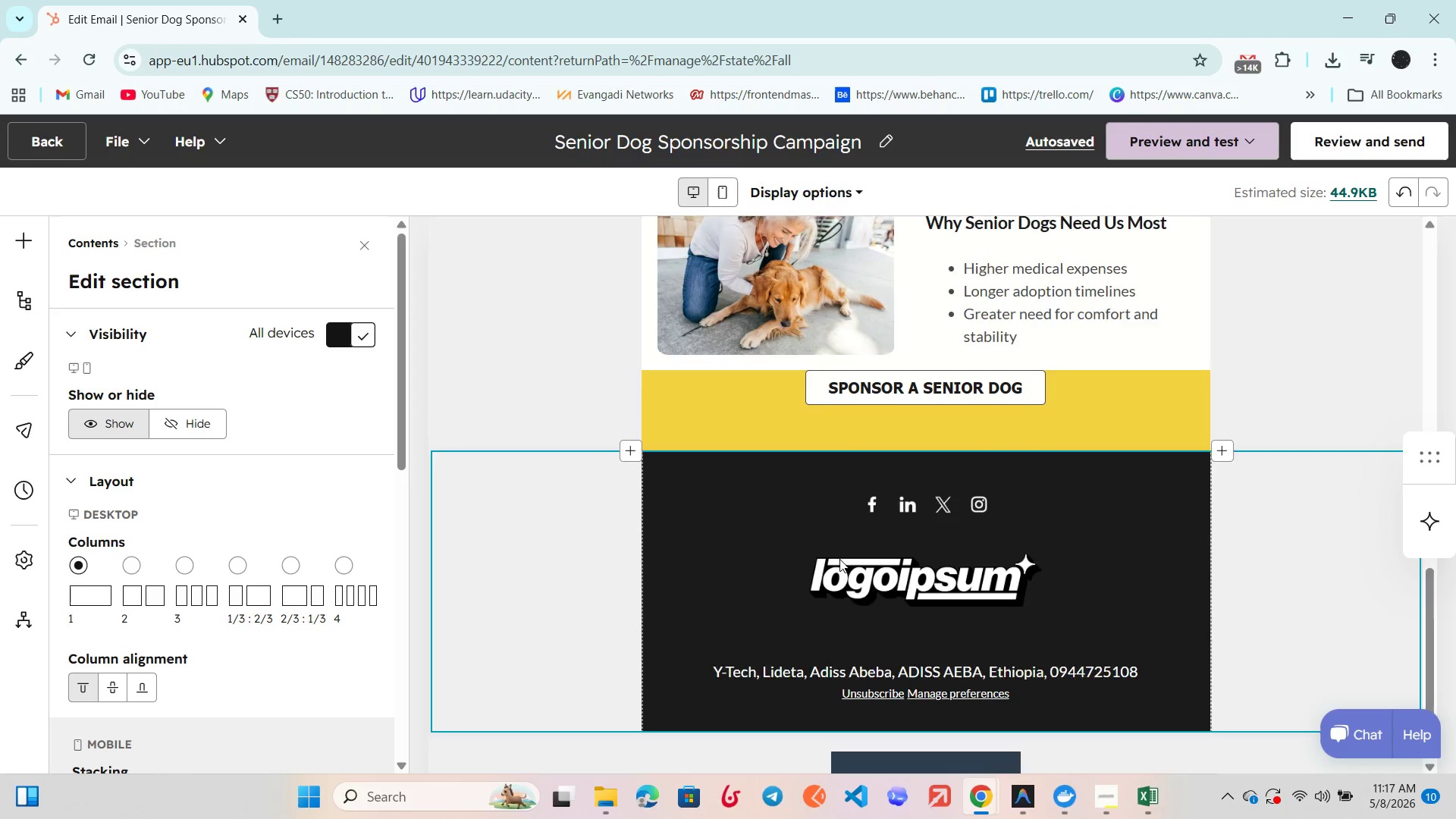 
scroll: coordinate [839, 559], scroll_direction: up, amount: 1.0
 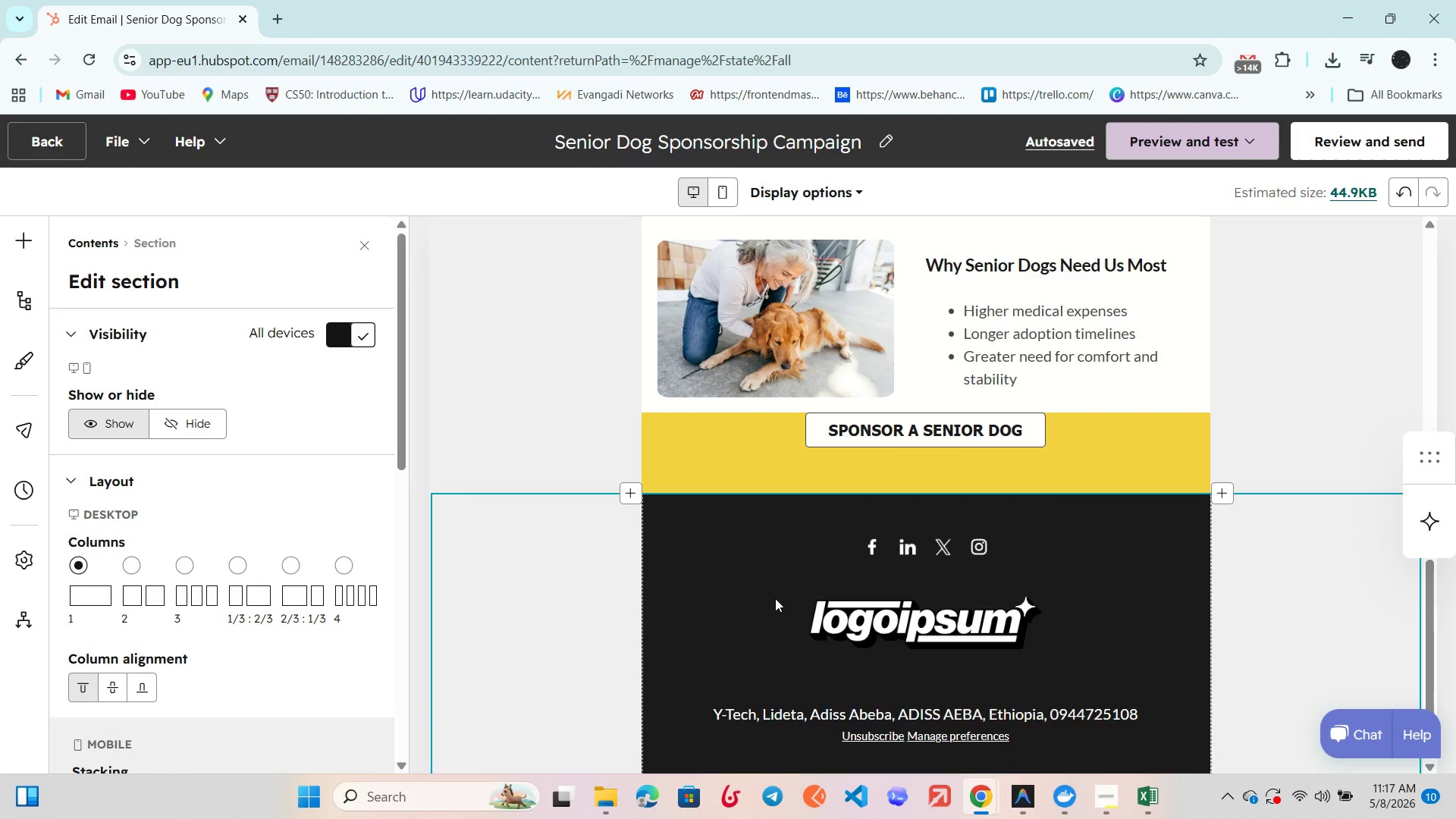 
scroll: coordinate [775, 598], scroll_direction: down, amount: 1.0
 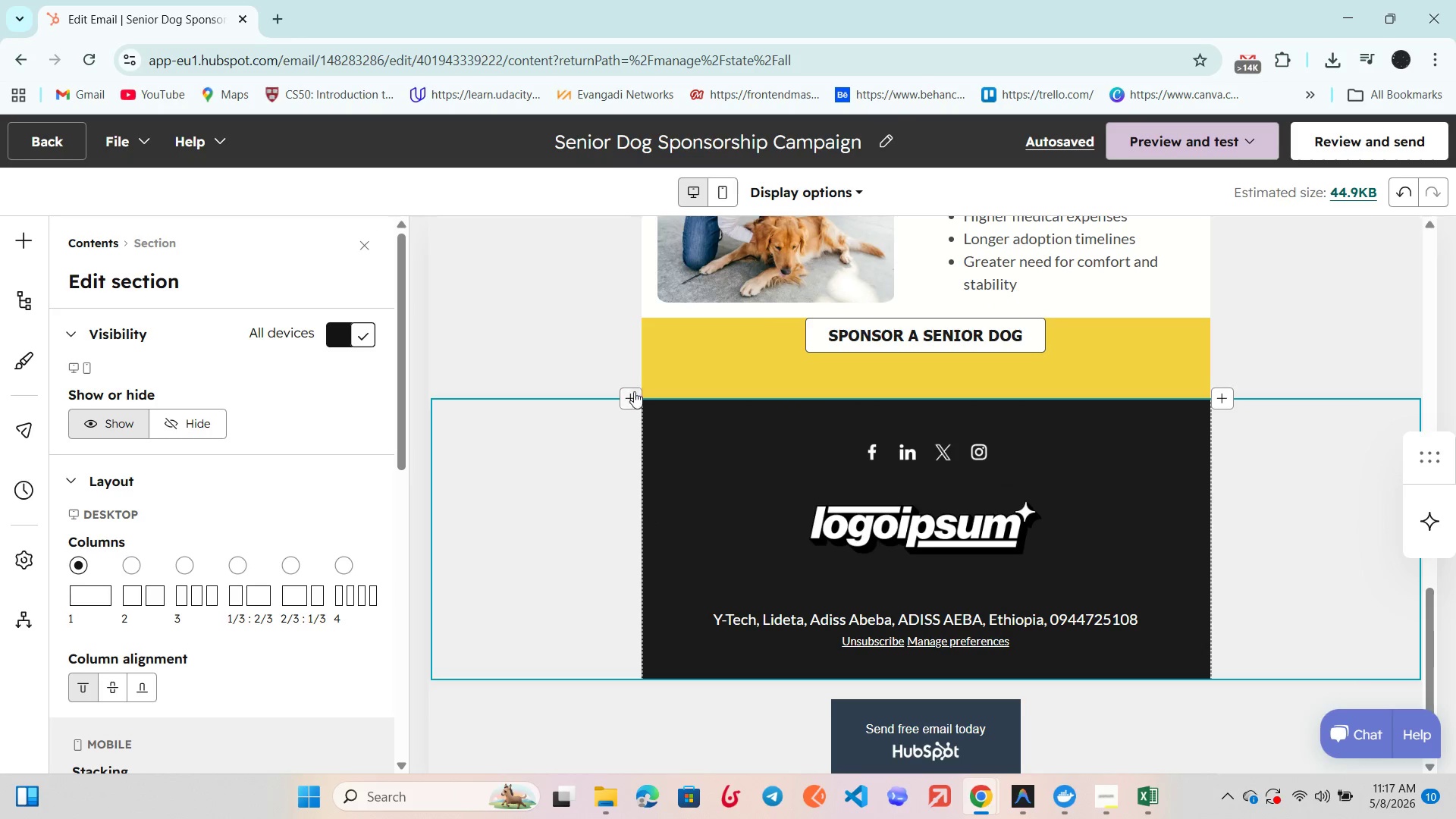 
left_click([625, 397])
 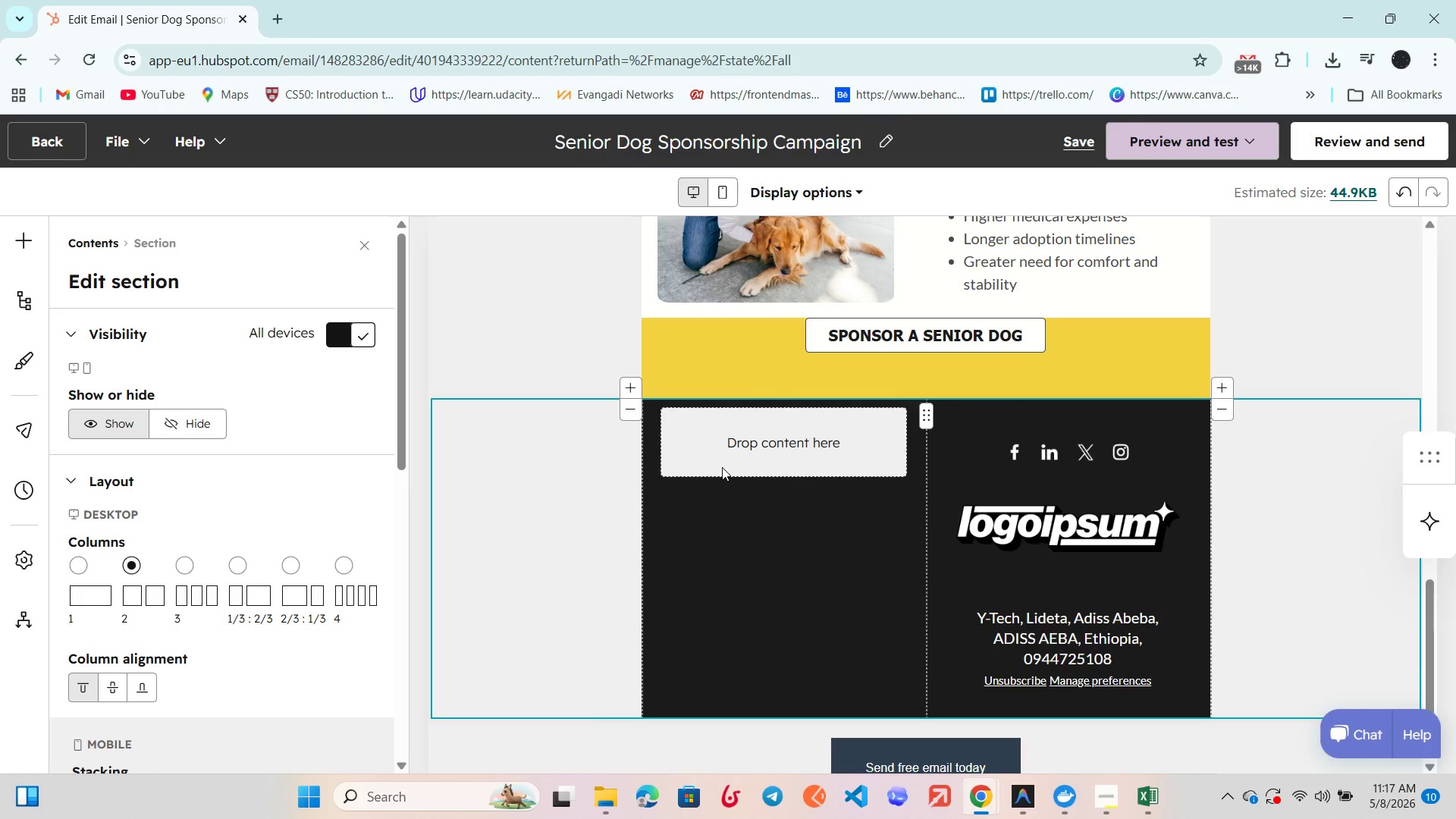 
key(Control+Z)
 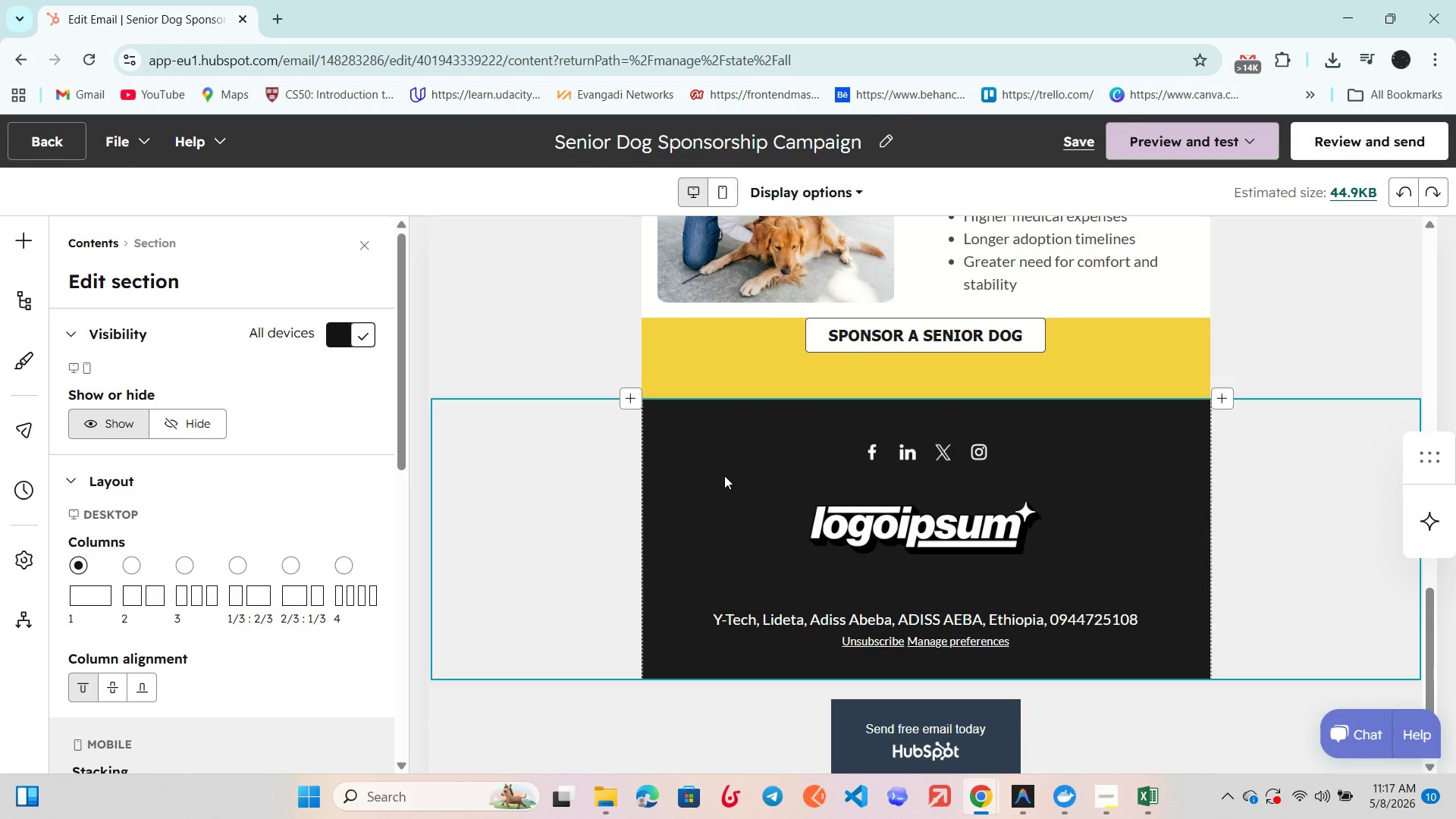 
scroll: coordinate [724, 475], scroll_direction: up, amount: 1.0
 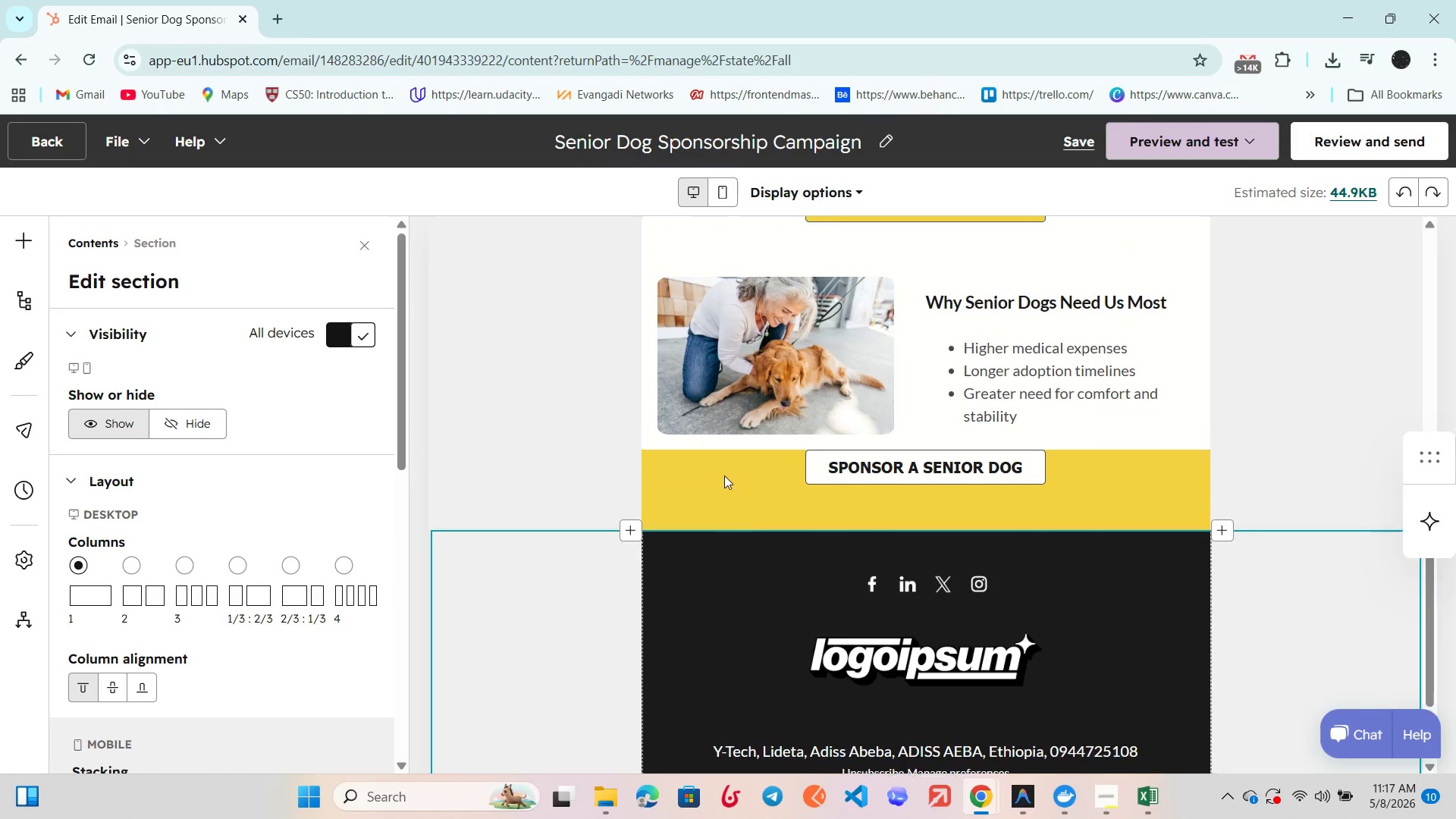 
left_click([540, 479])
 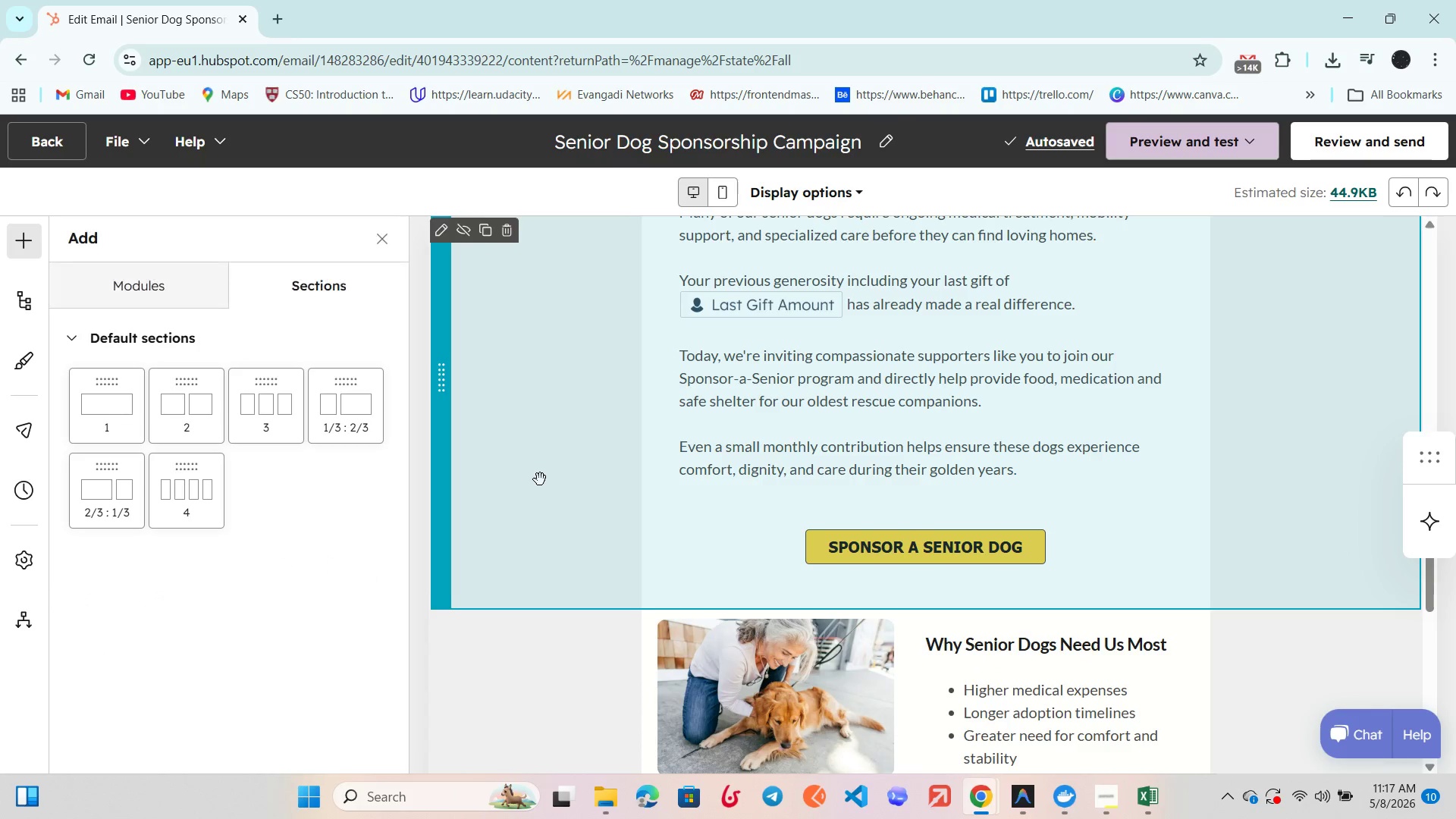 
scroll: coordinate [540, 479], scroll_direction: up, amount: 6.0
 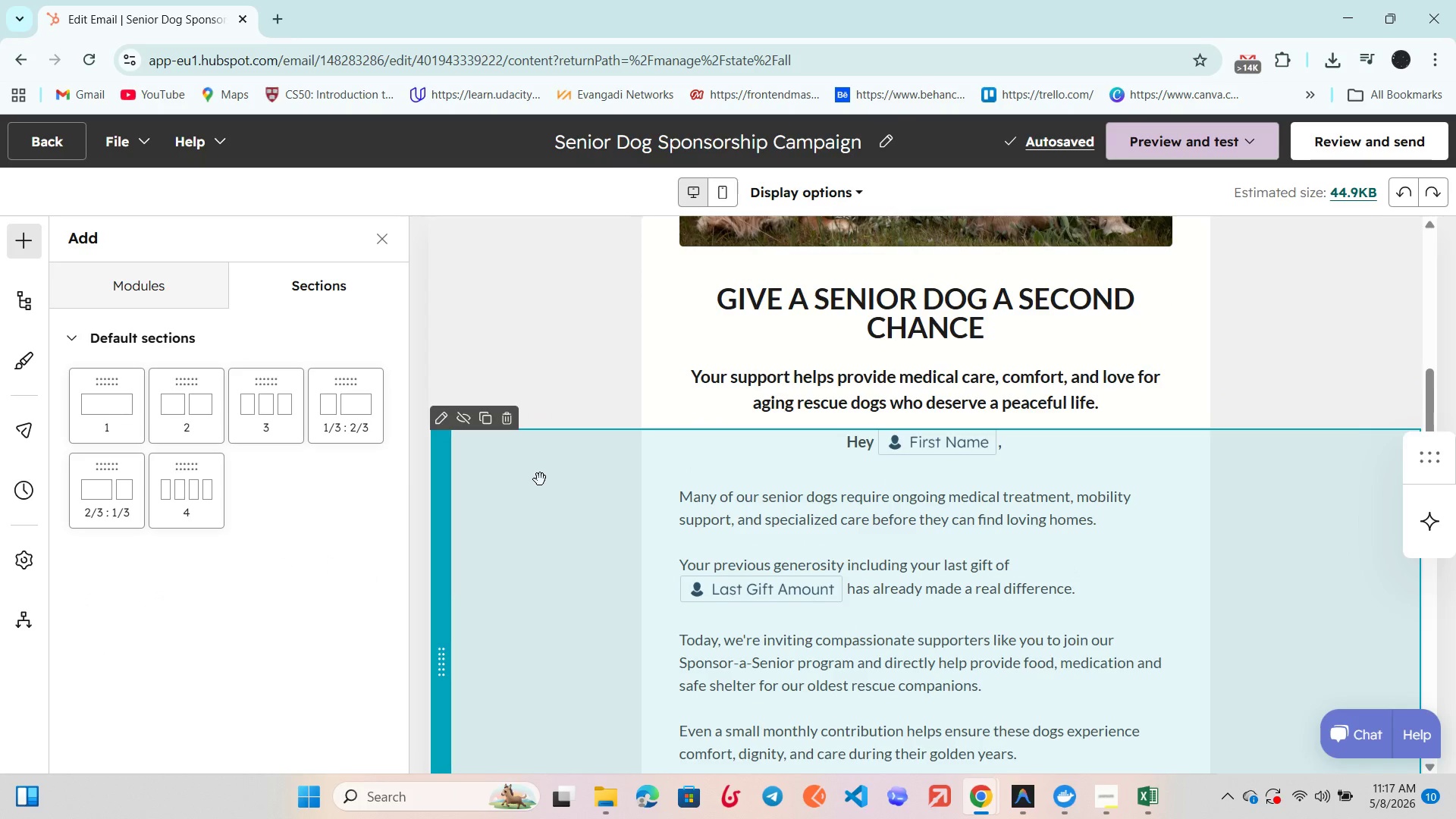 
left_click([540, 479])
 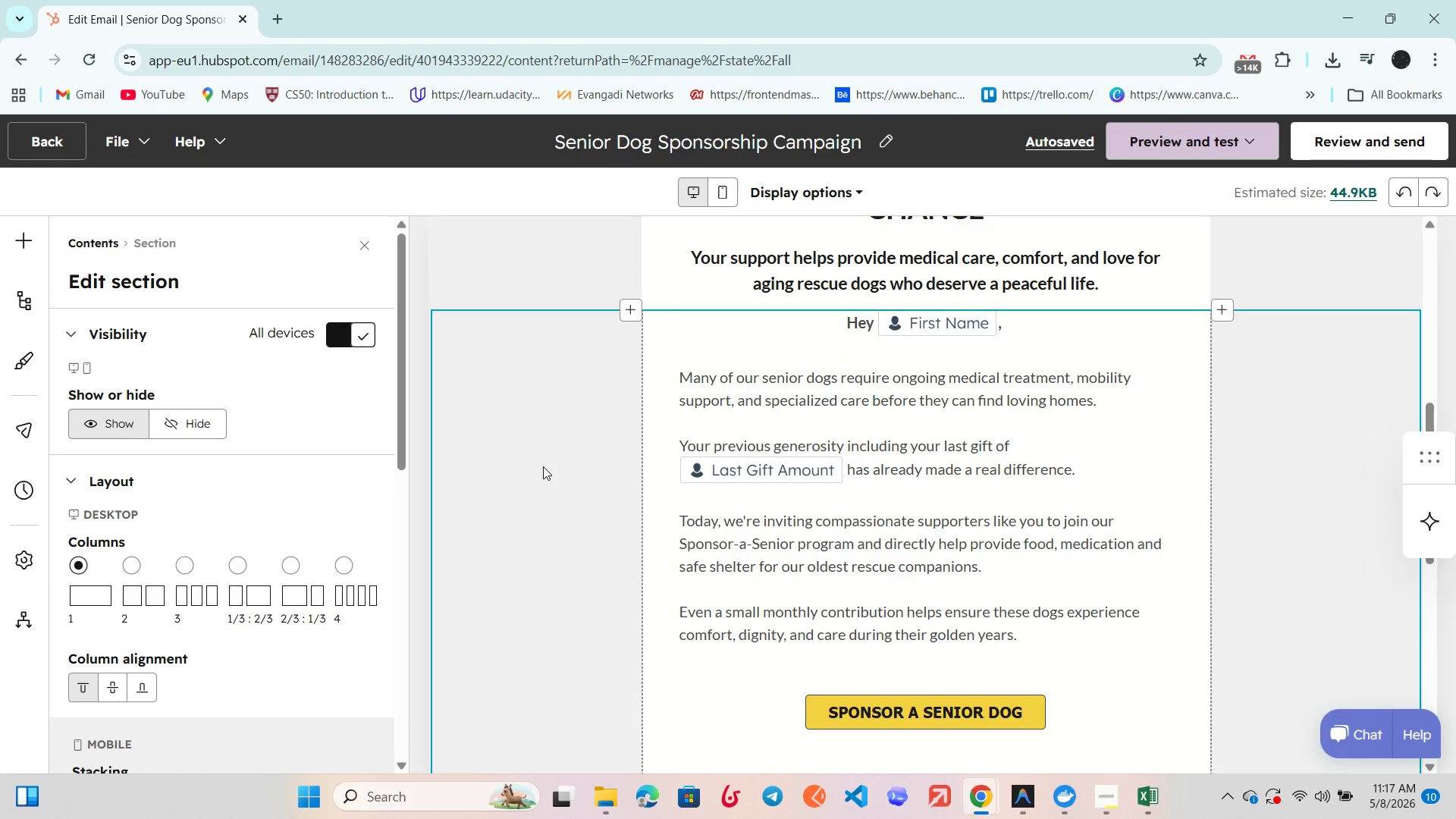 
scroll: coordinate [545, 462], scroll_direction: down, amount: 1.0
 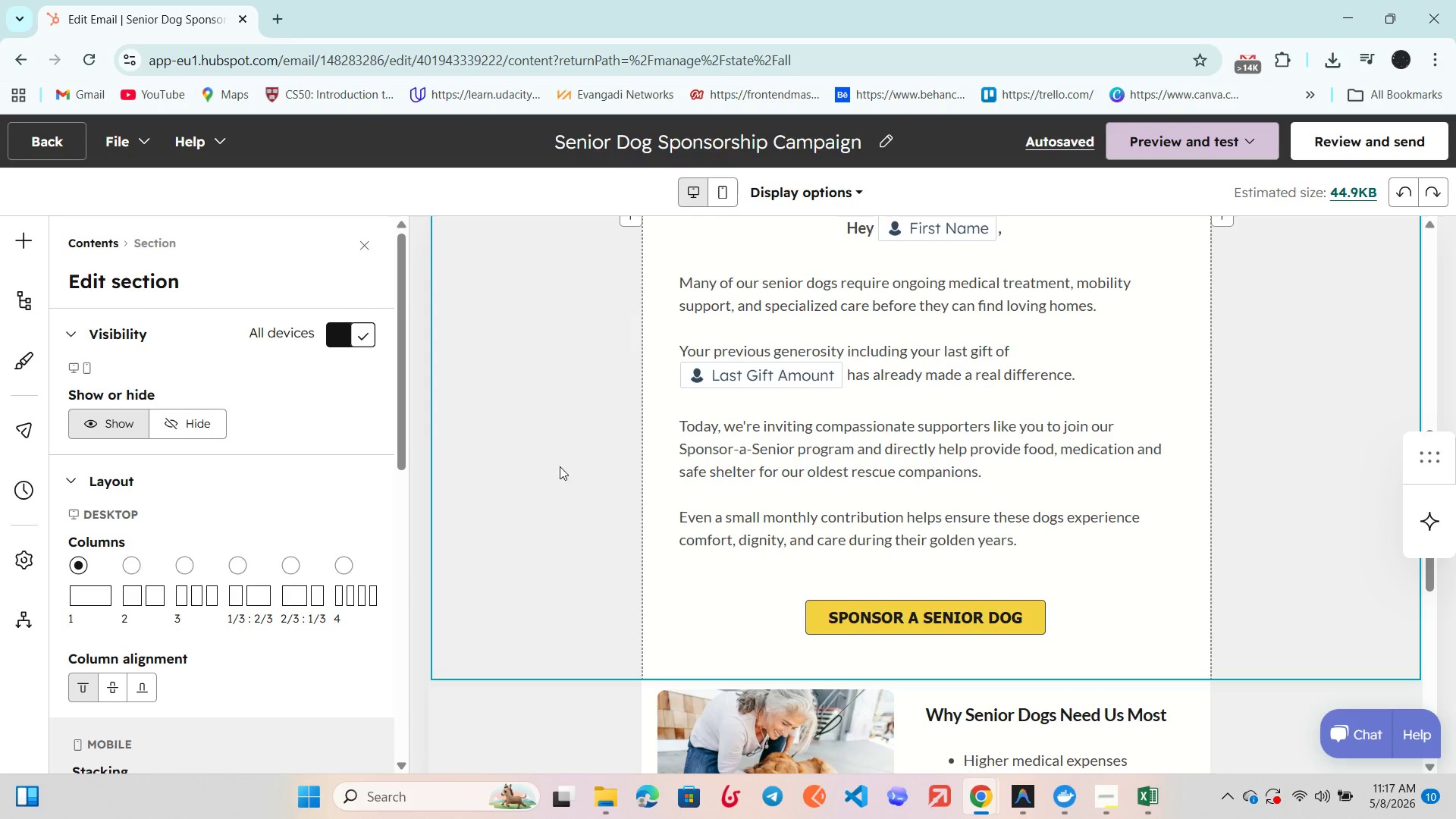 
wait(5.62)
 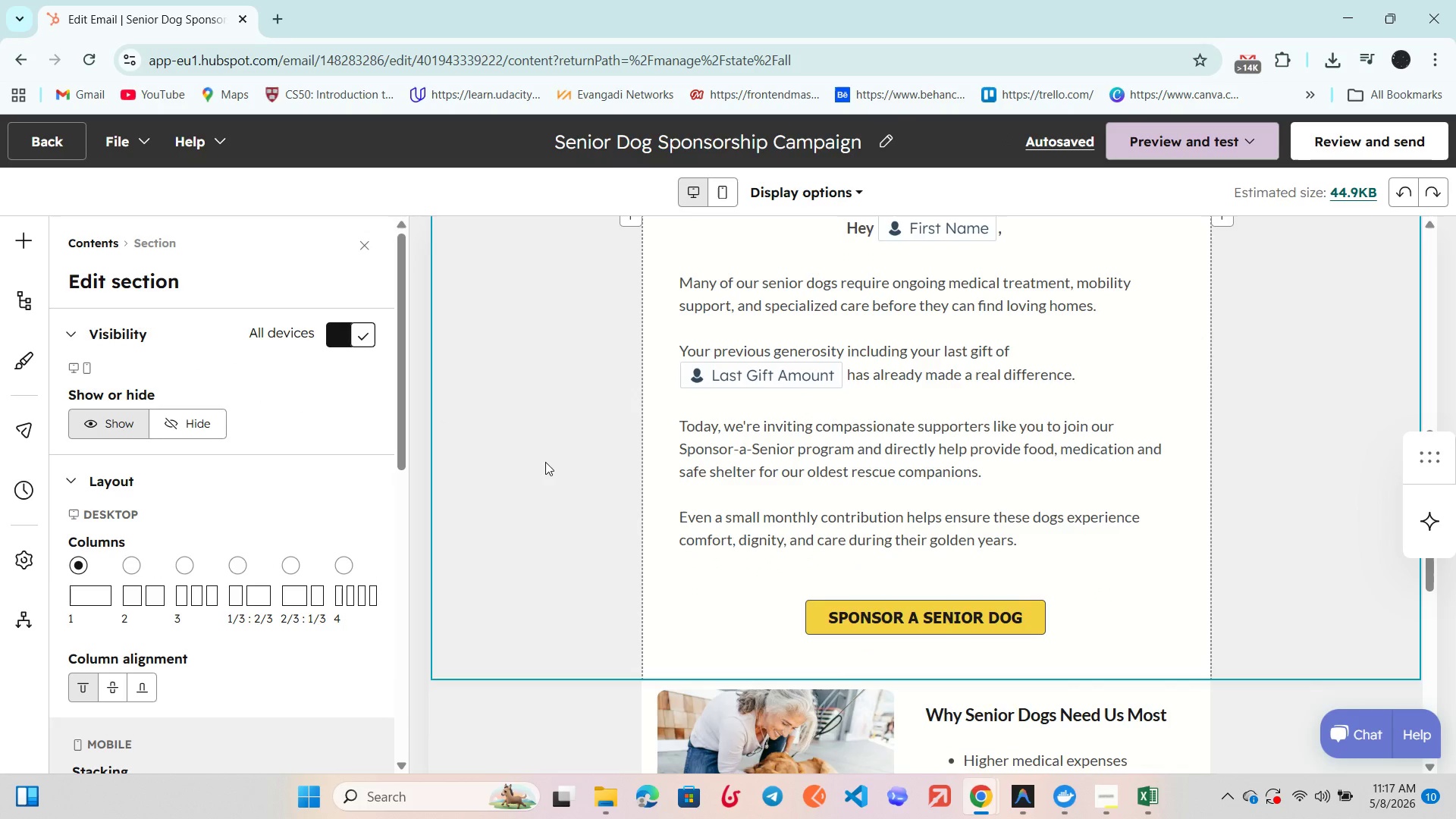 
left_click([886, 708])
 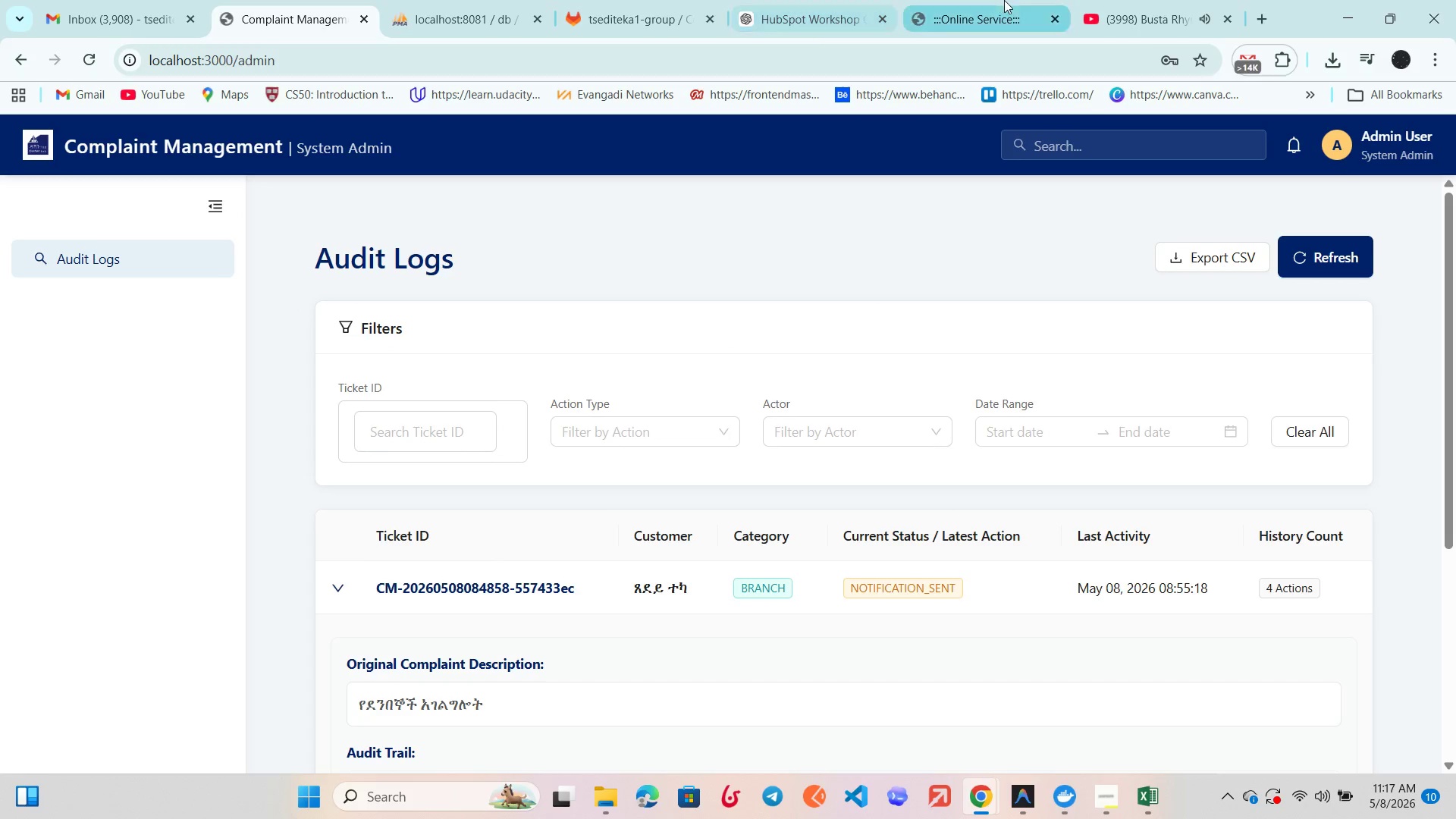 
left_click([1181, 0])
 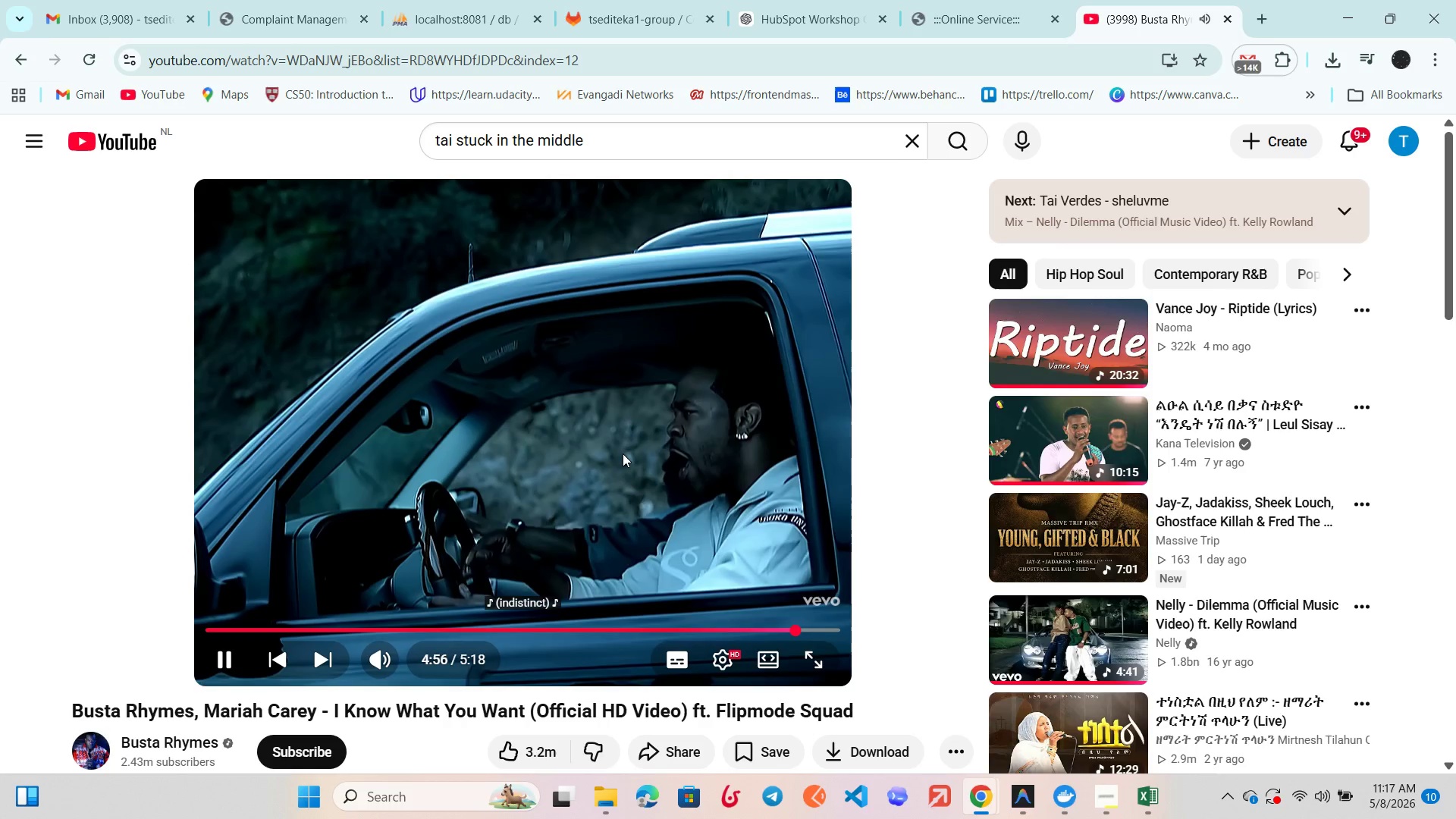 
scroll: coordinate [623, 453], scroll_direction: down, amount: 4.0
 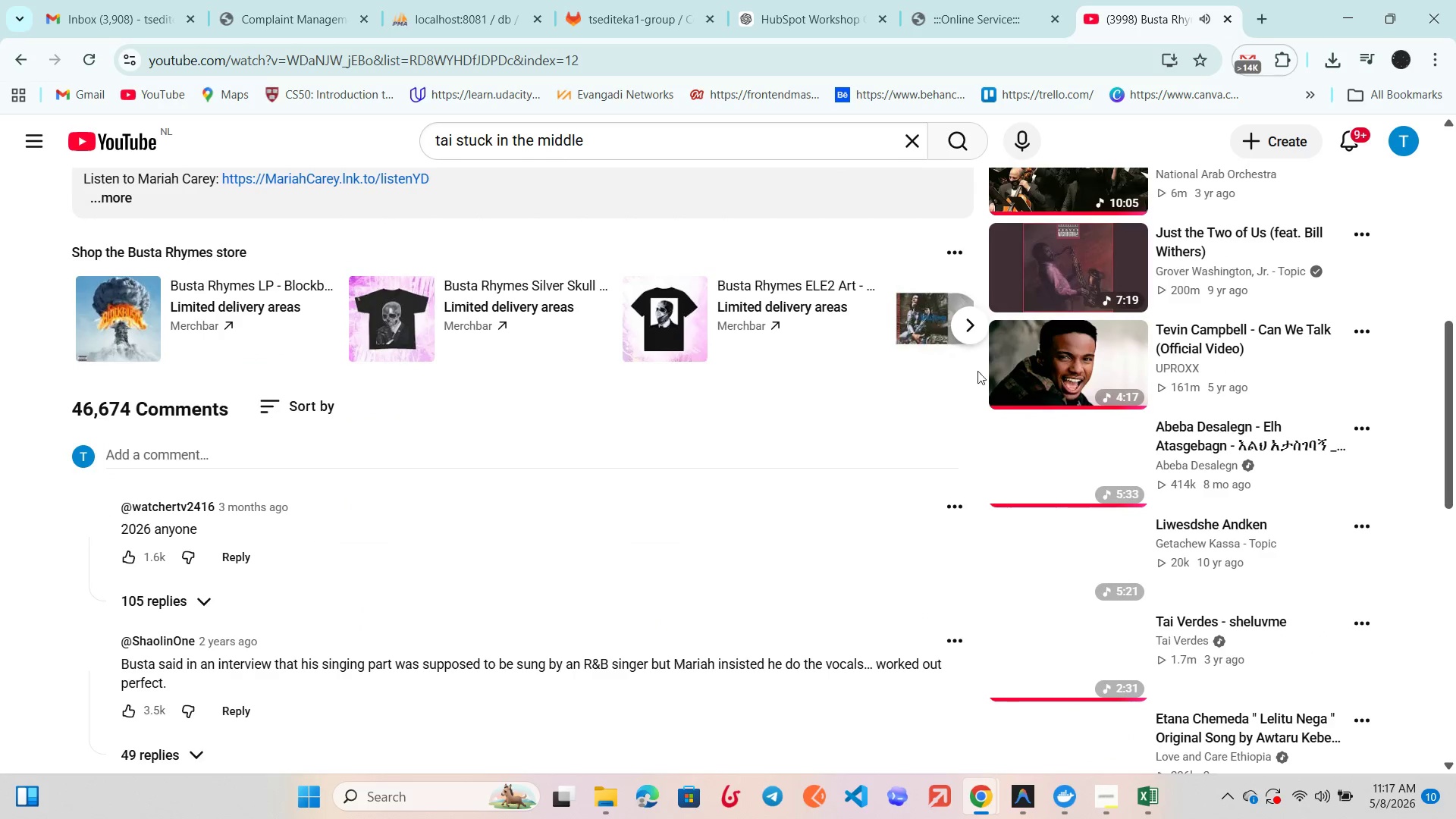 
left_click([1046, 354])
 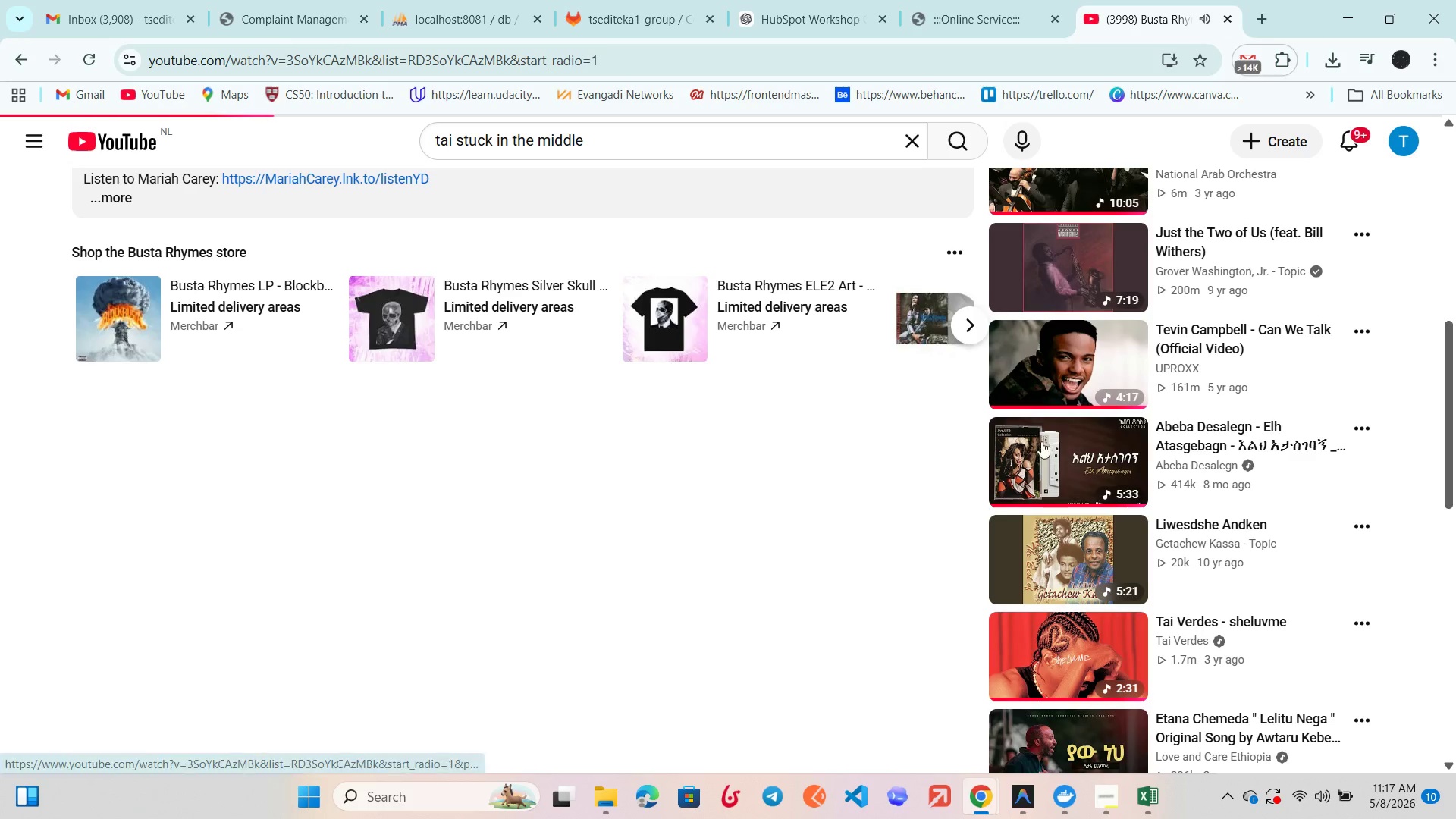 
left_click([1046, 457])
 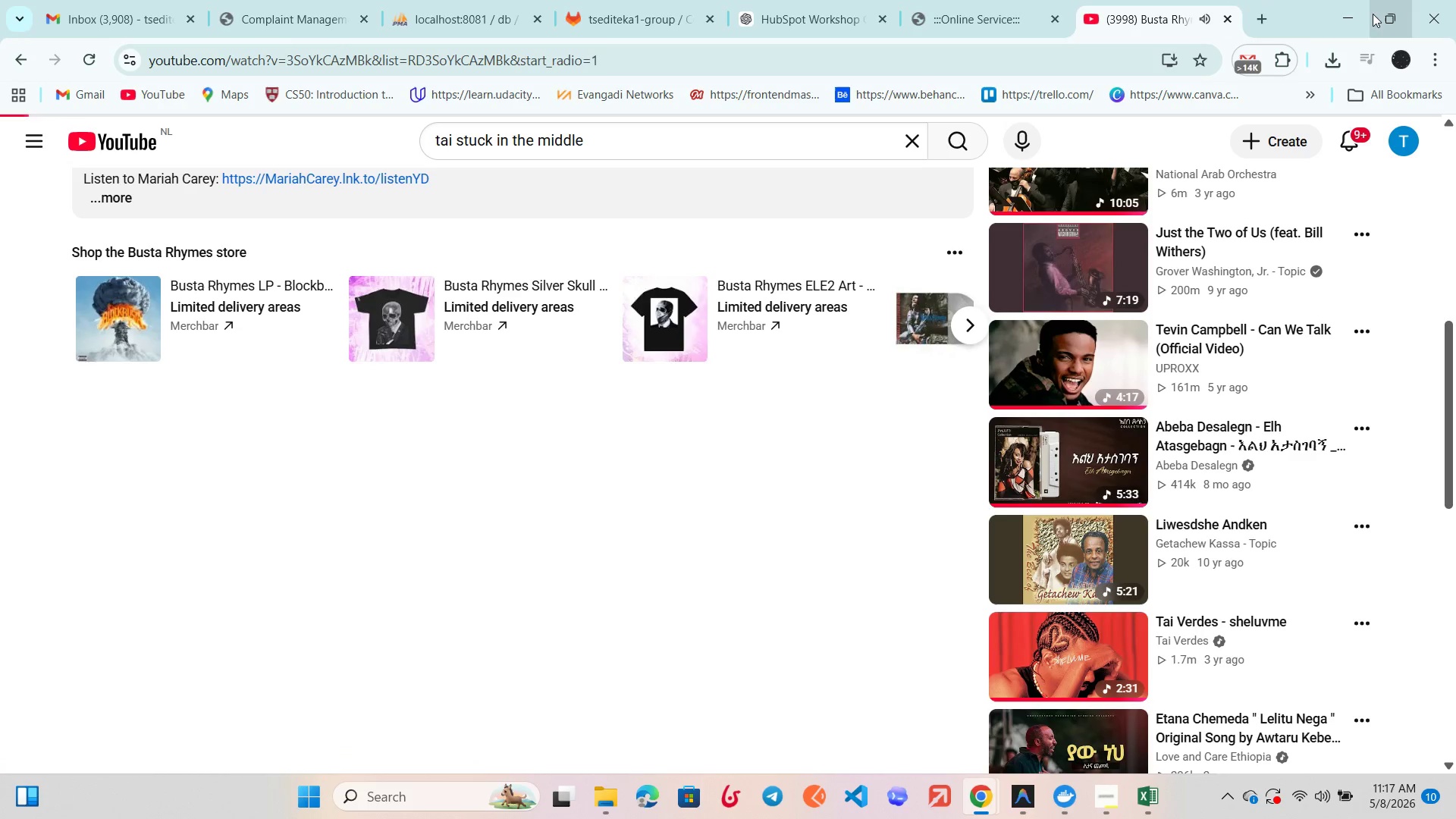 
left_click([1368, 14])
 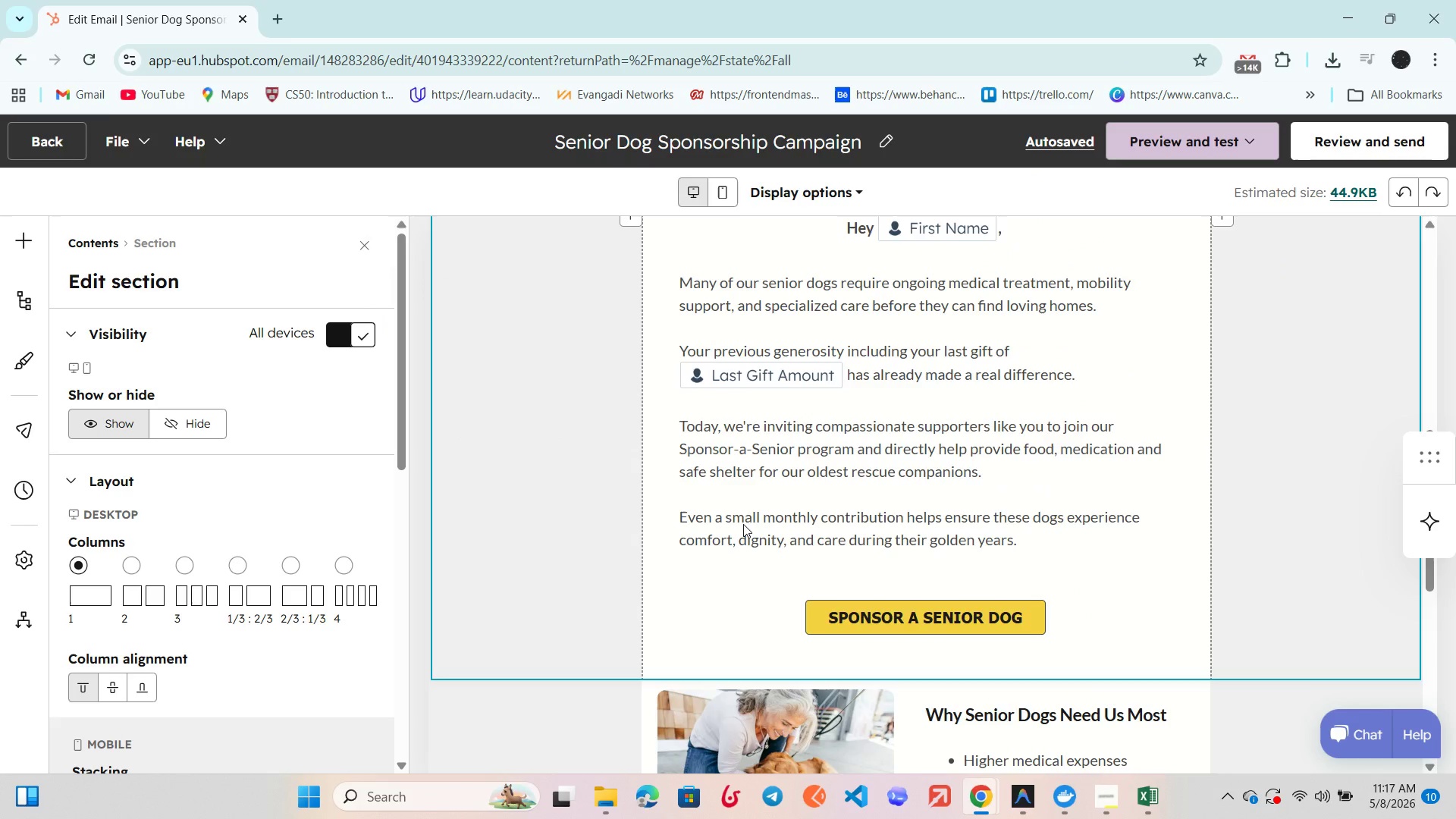 
key(VolumeDown)
 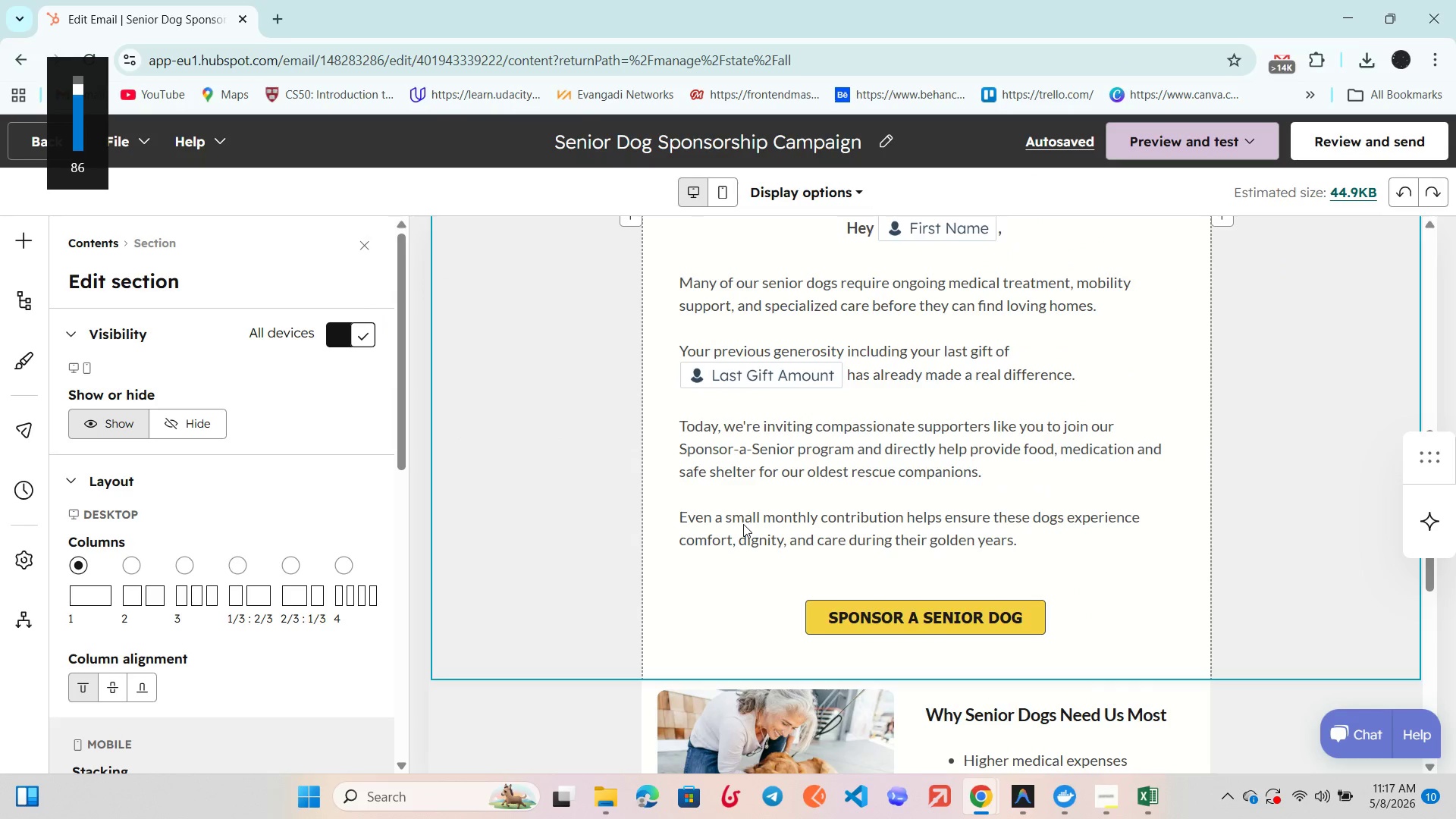 
key(VolumeDown)
 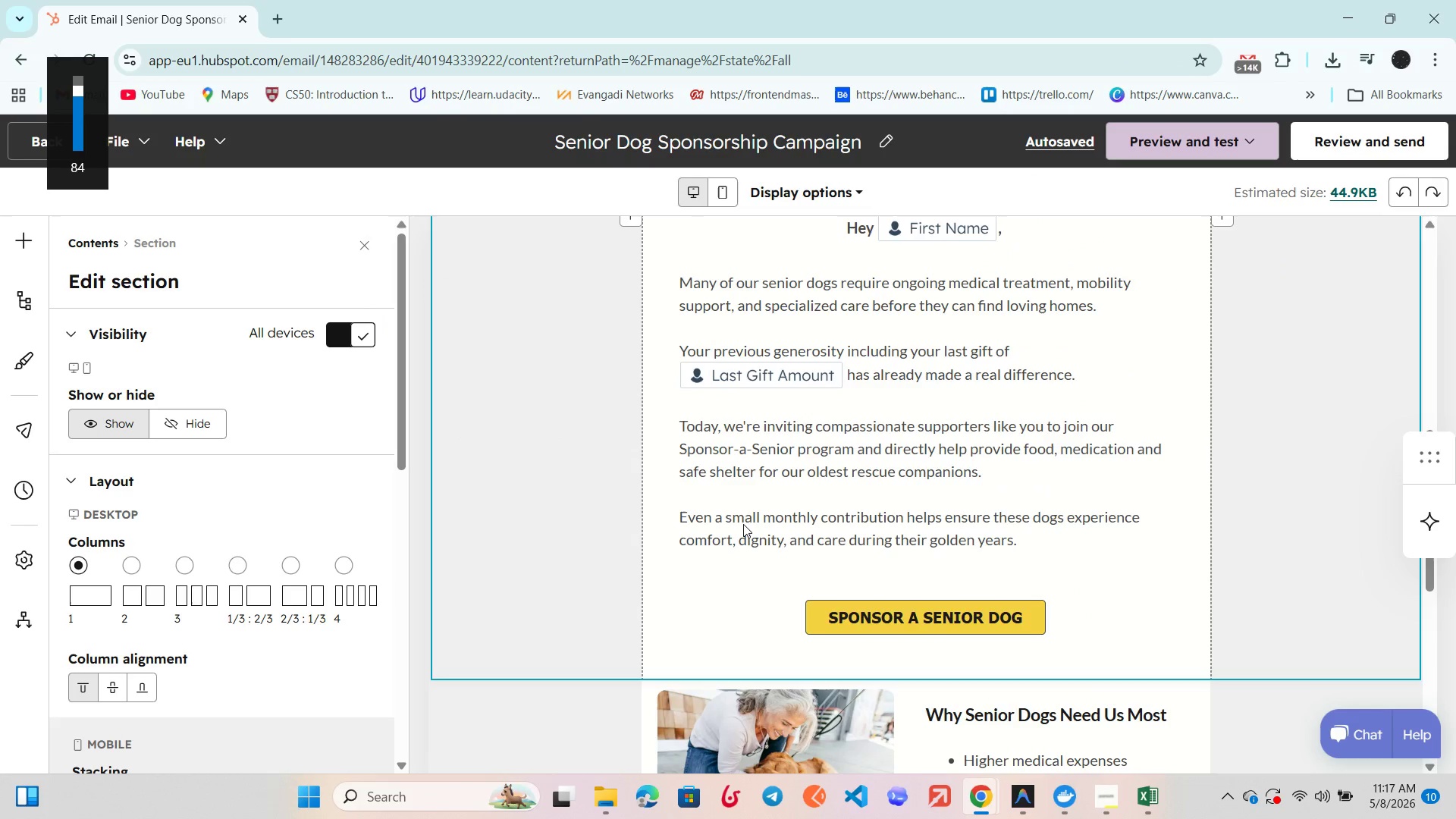 
key(VolumeDown)
 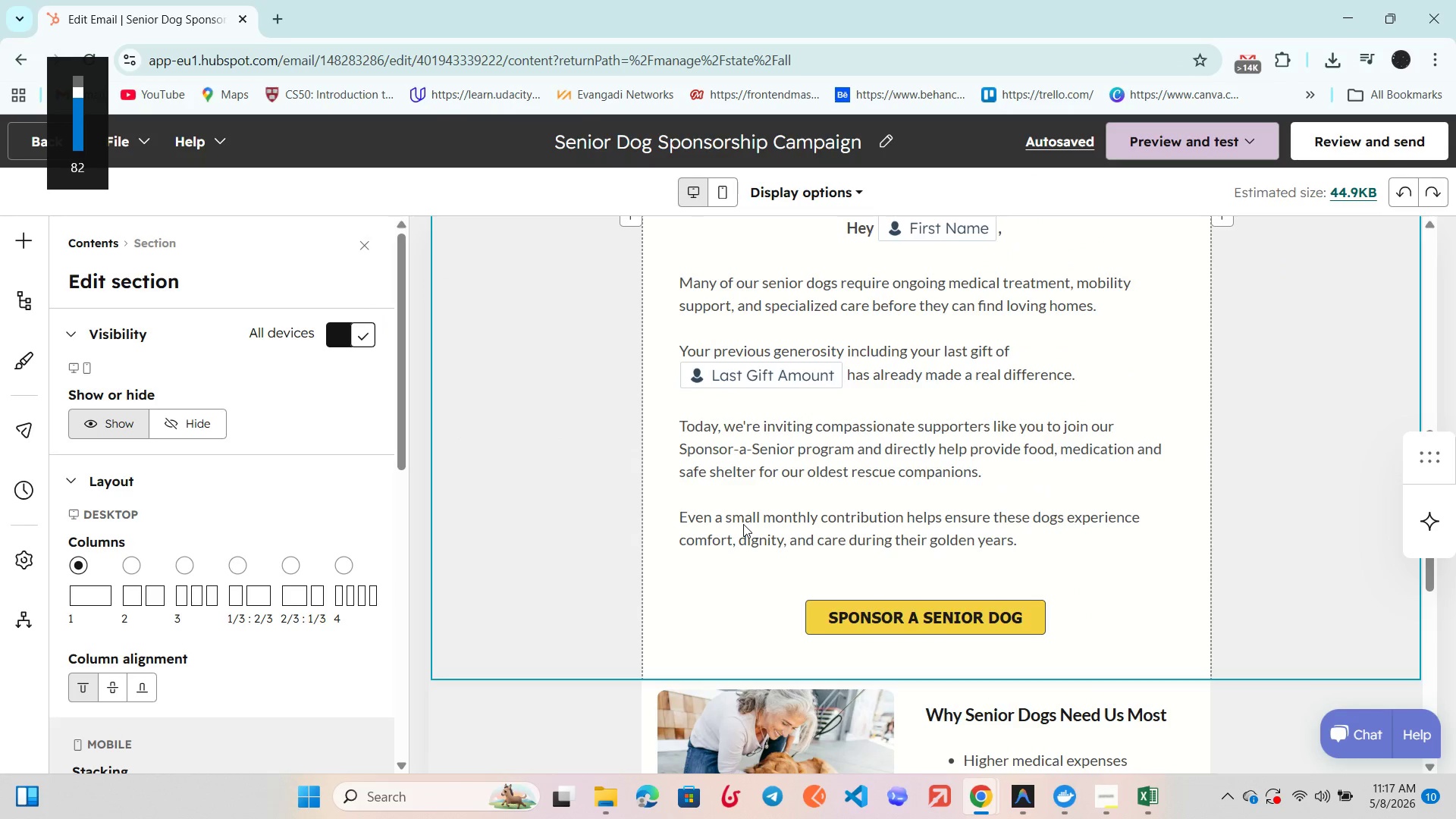 
key(VolumeDown)
 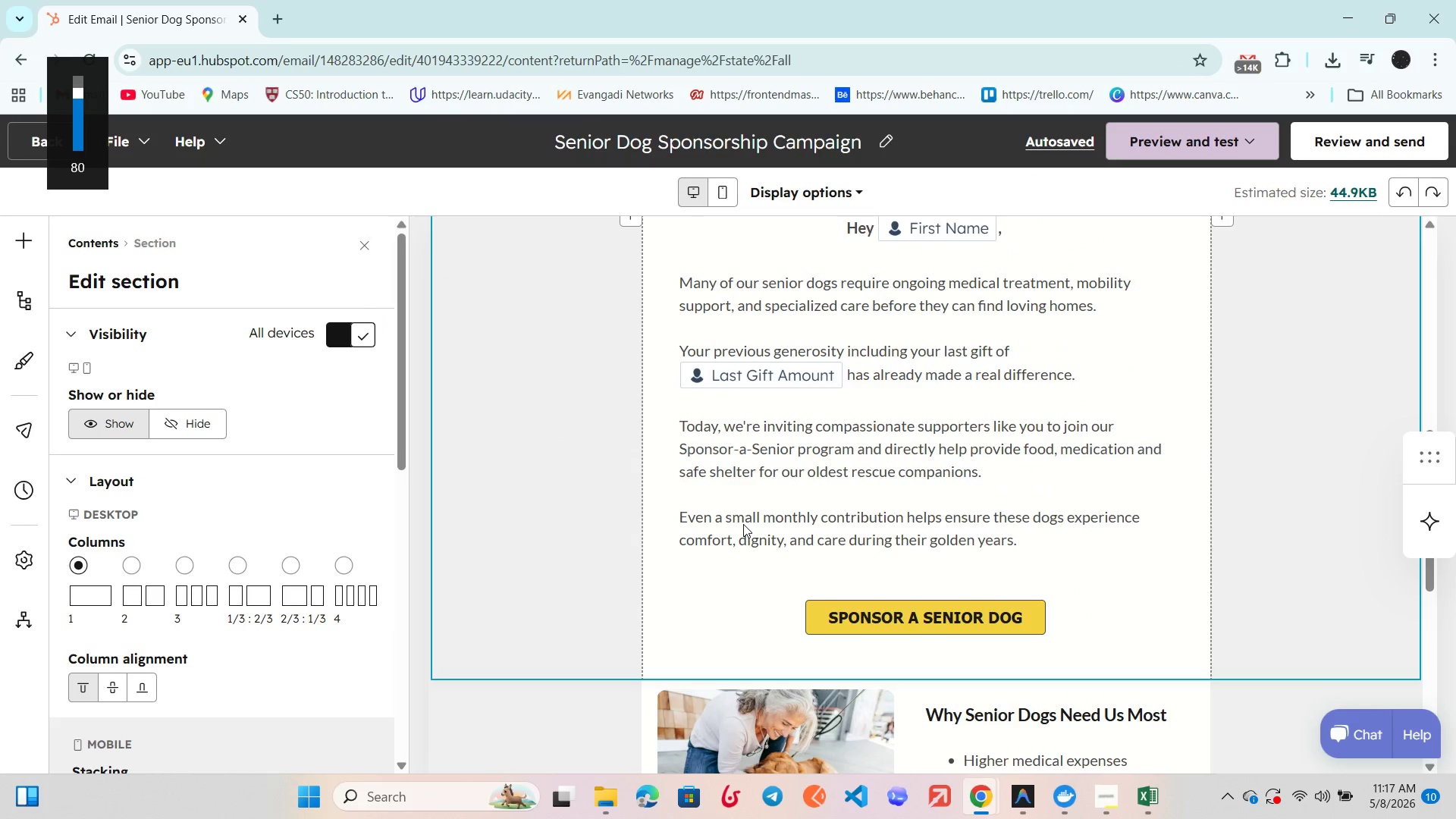 
key(VolumeDown)
 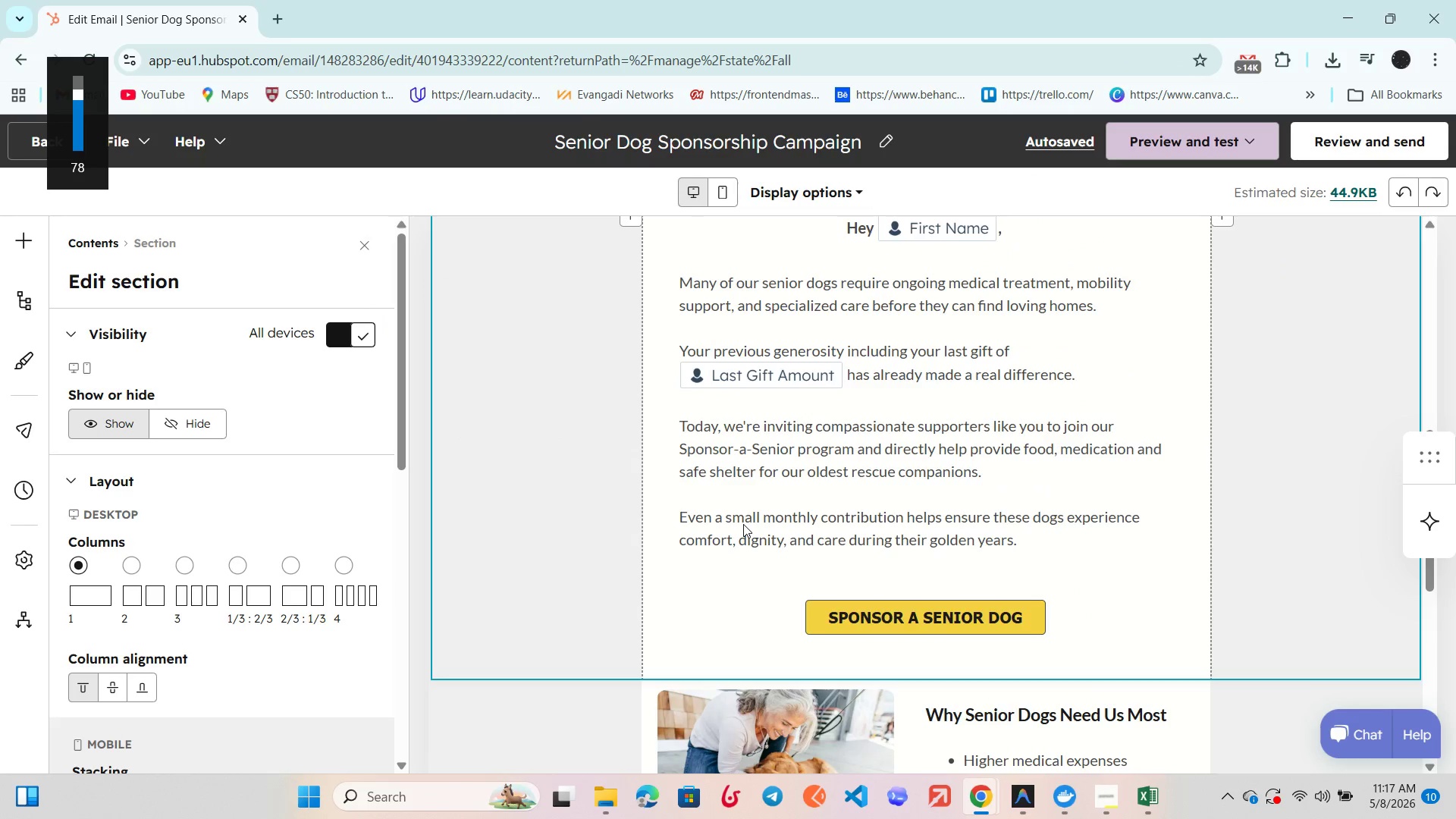 
key(VolumeDown)
 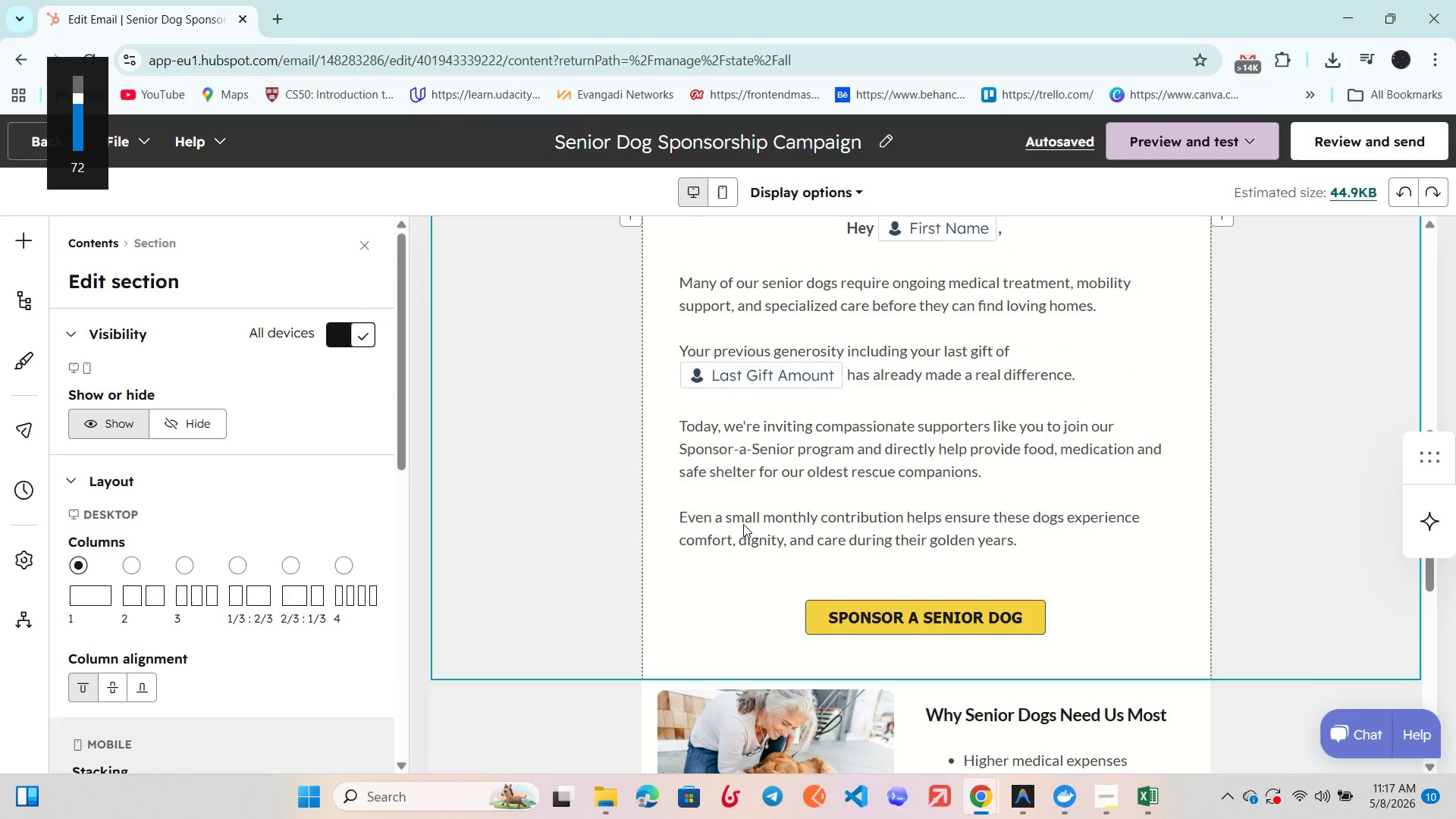 
key(VolumeDown)
 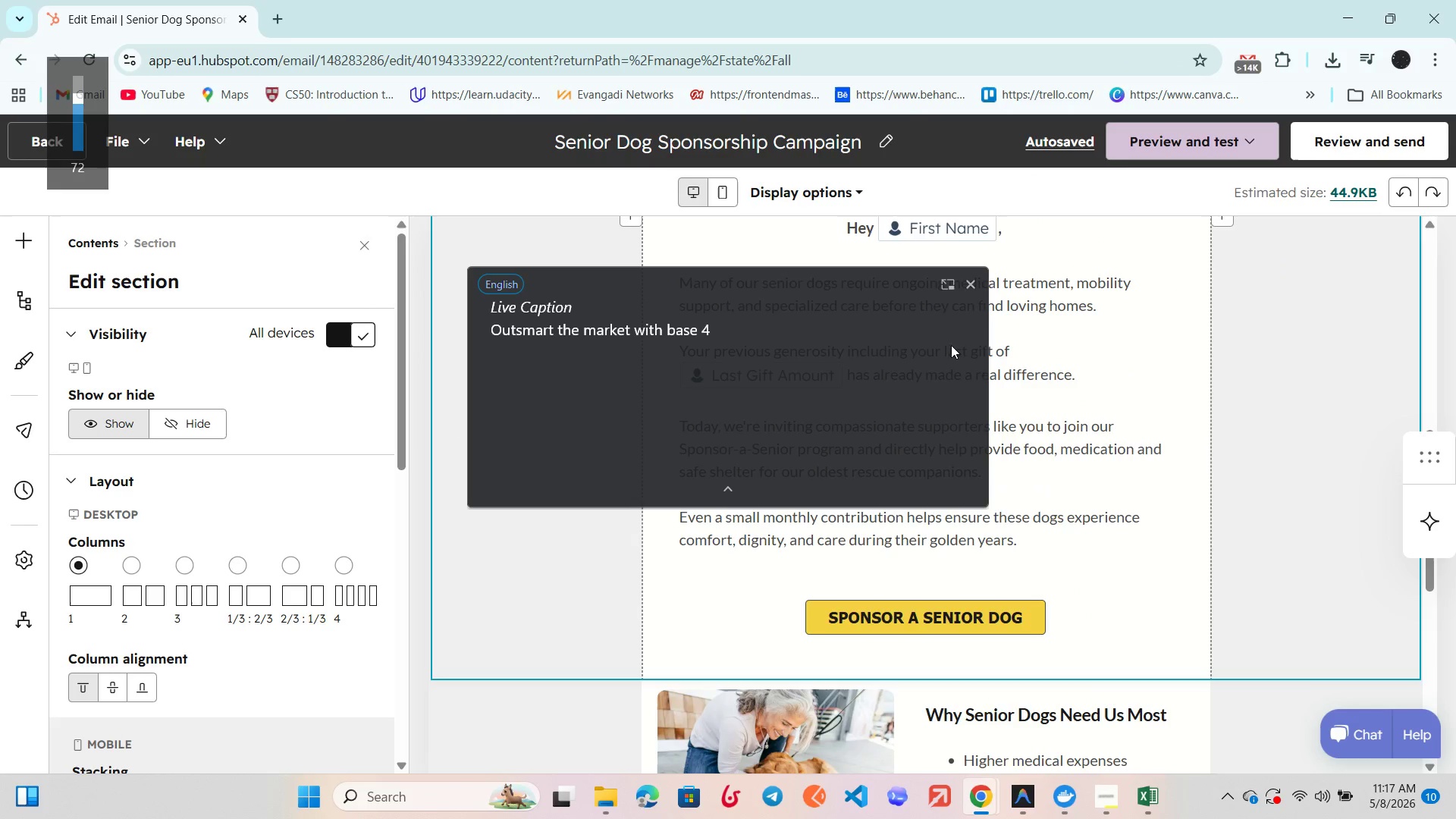 
left_click([978, 282])
 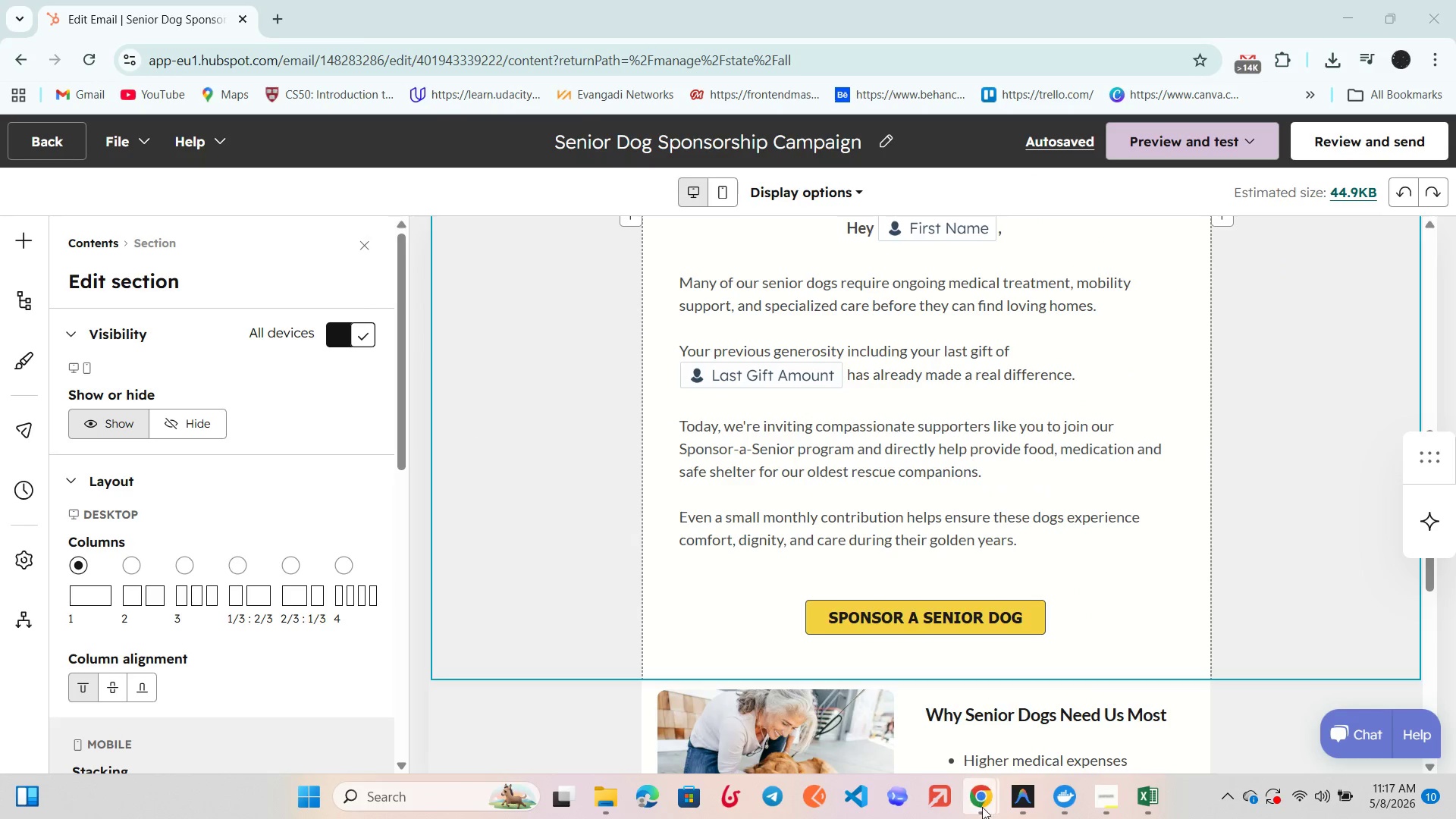 
left_click([982, 807])
 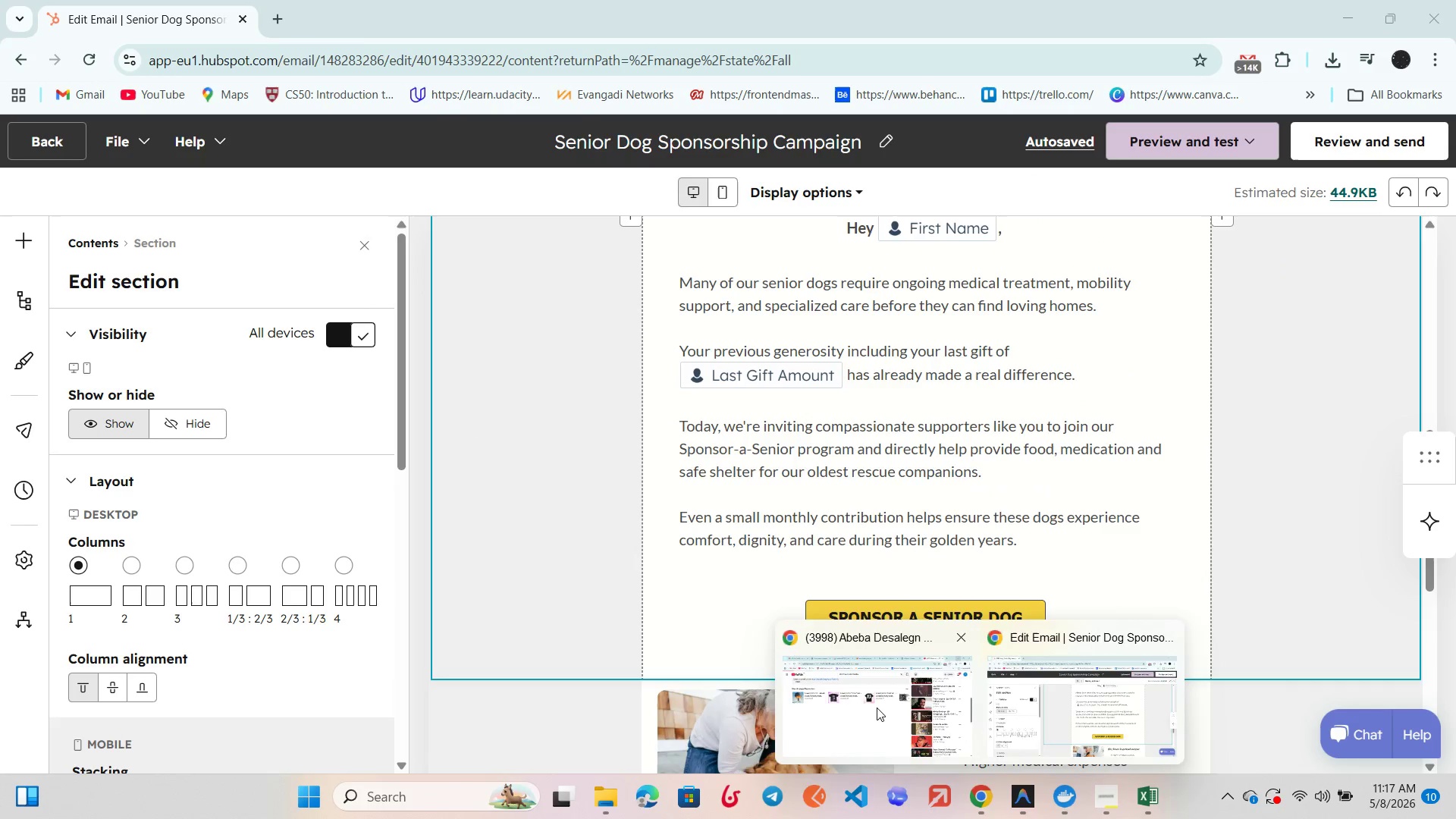 
left_click([877, 708])
 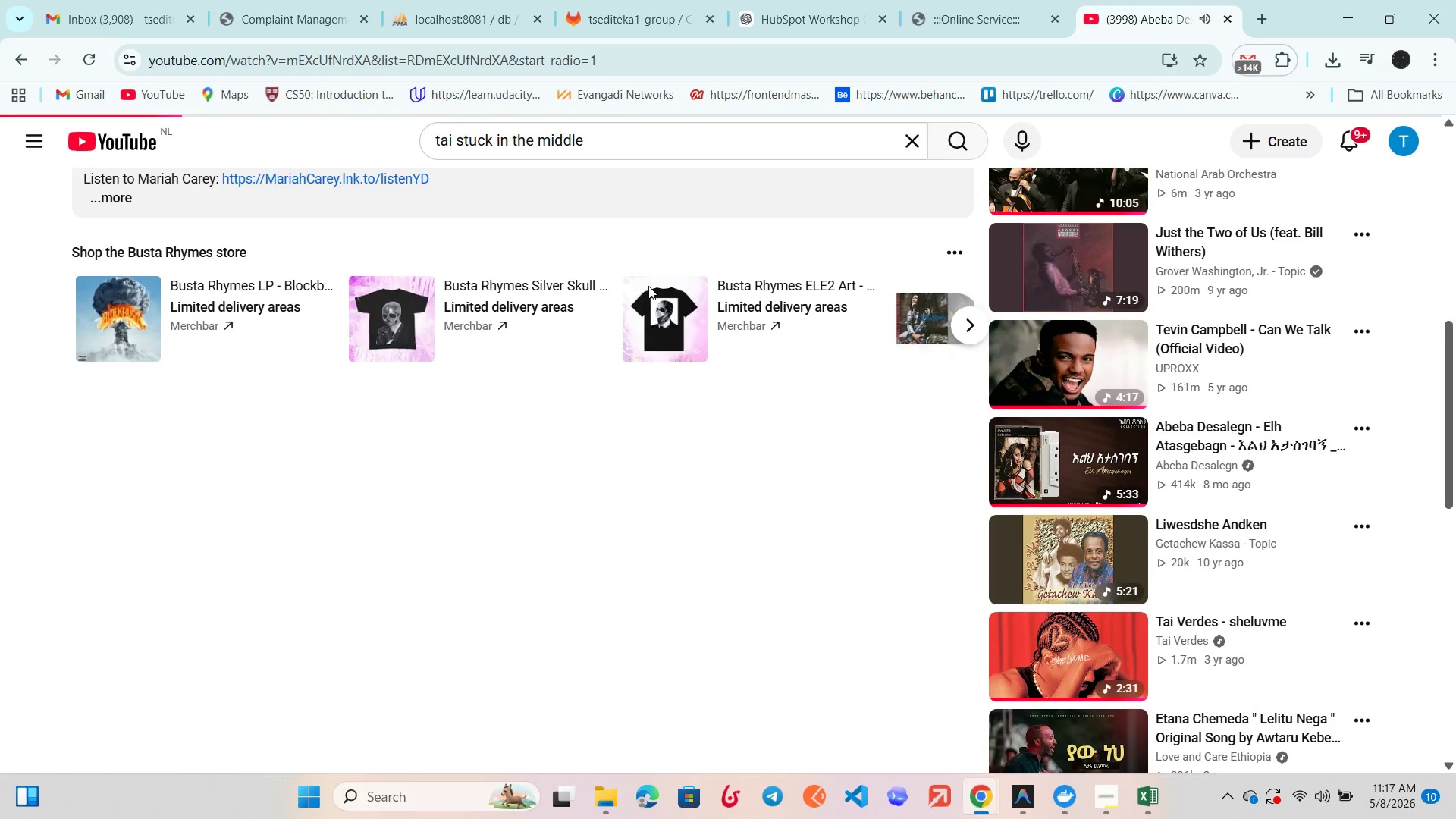 
scroll: coordinate [701, 331], scroll_direction: up, amount: 9.0
 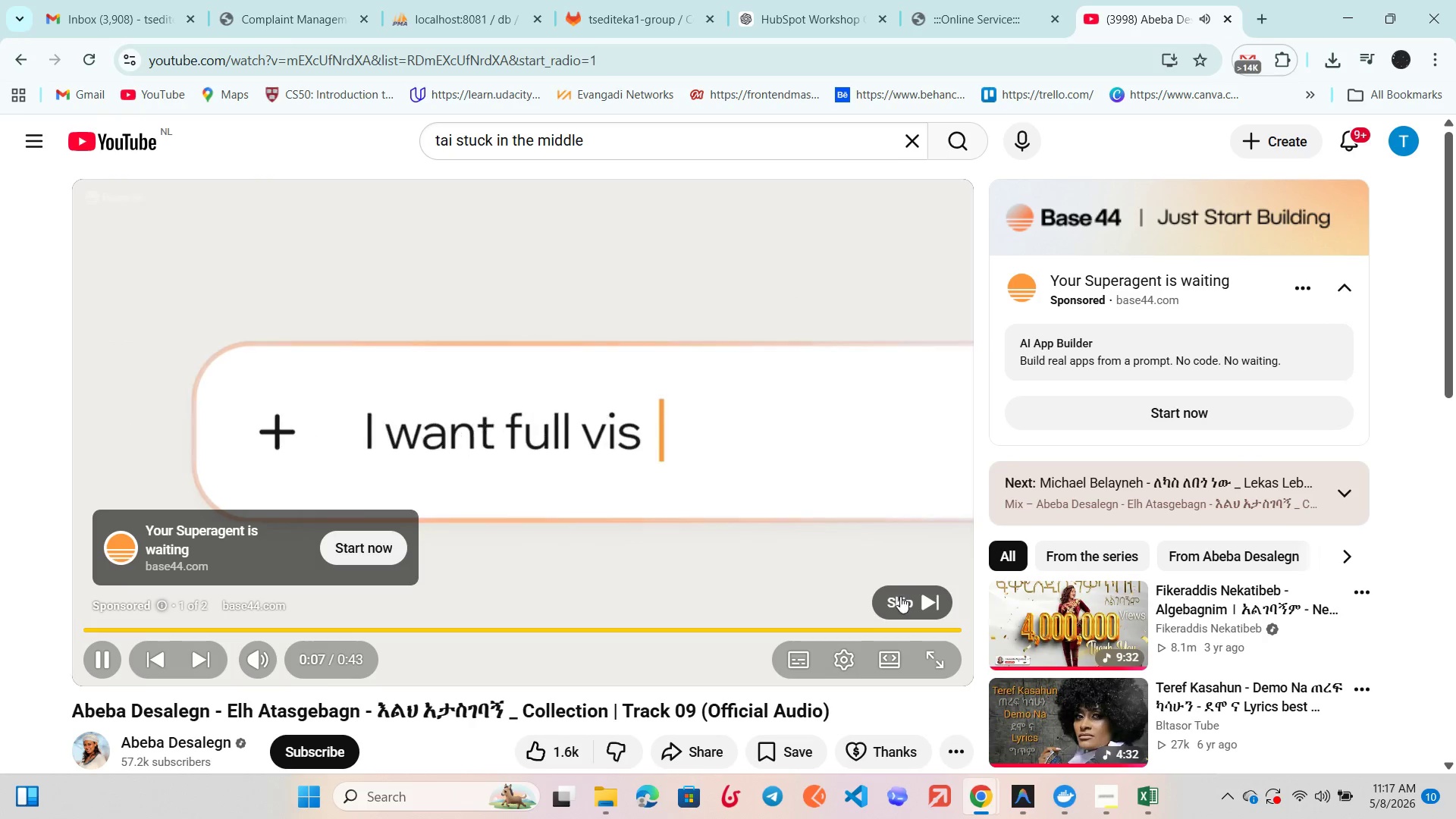 
left_click([900, 596])
 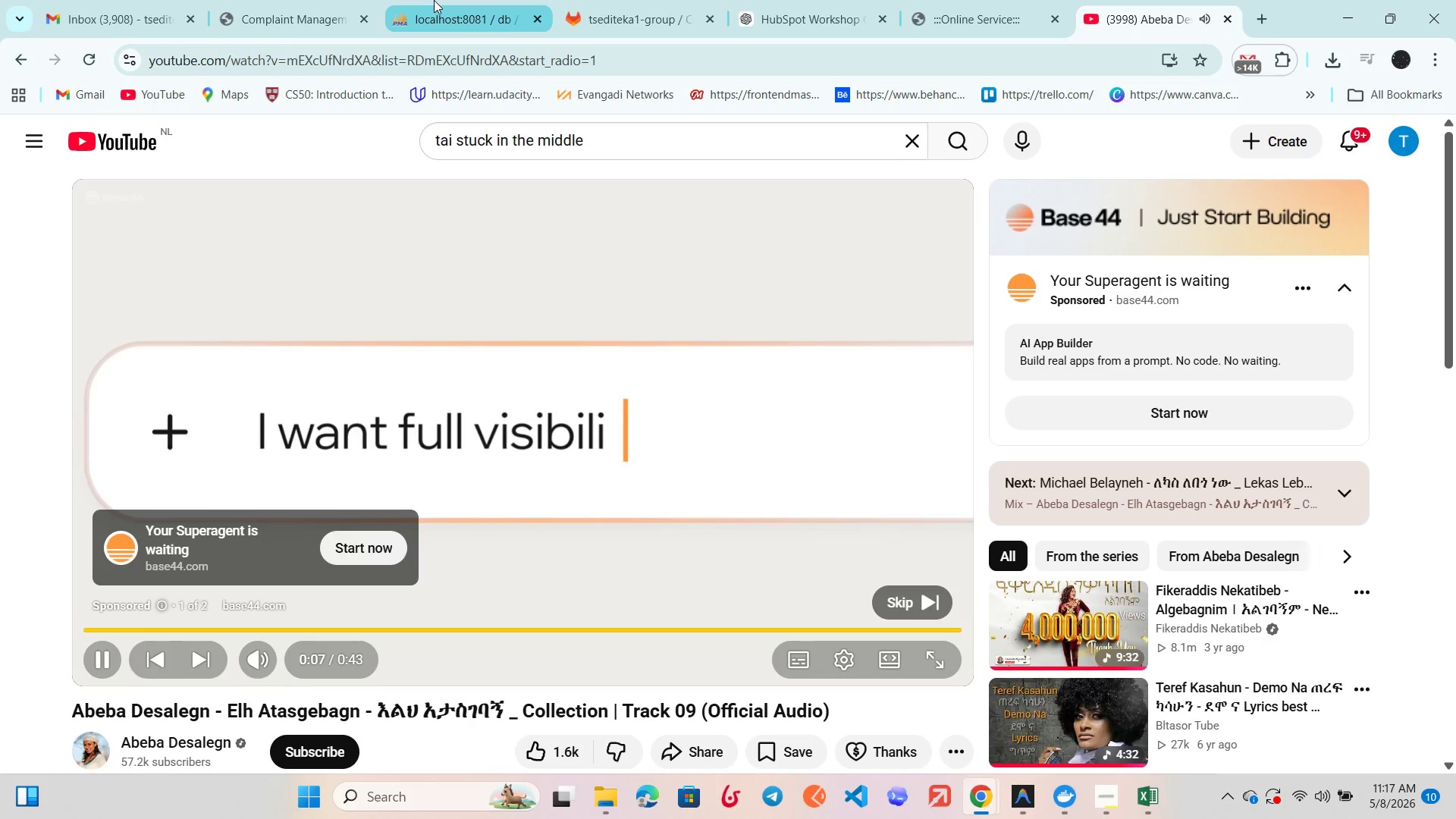 
left_click([434, 0])
 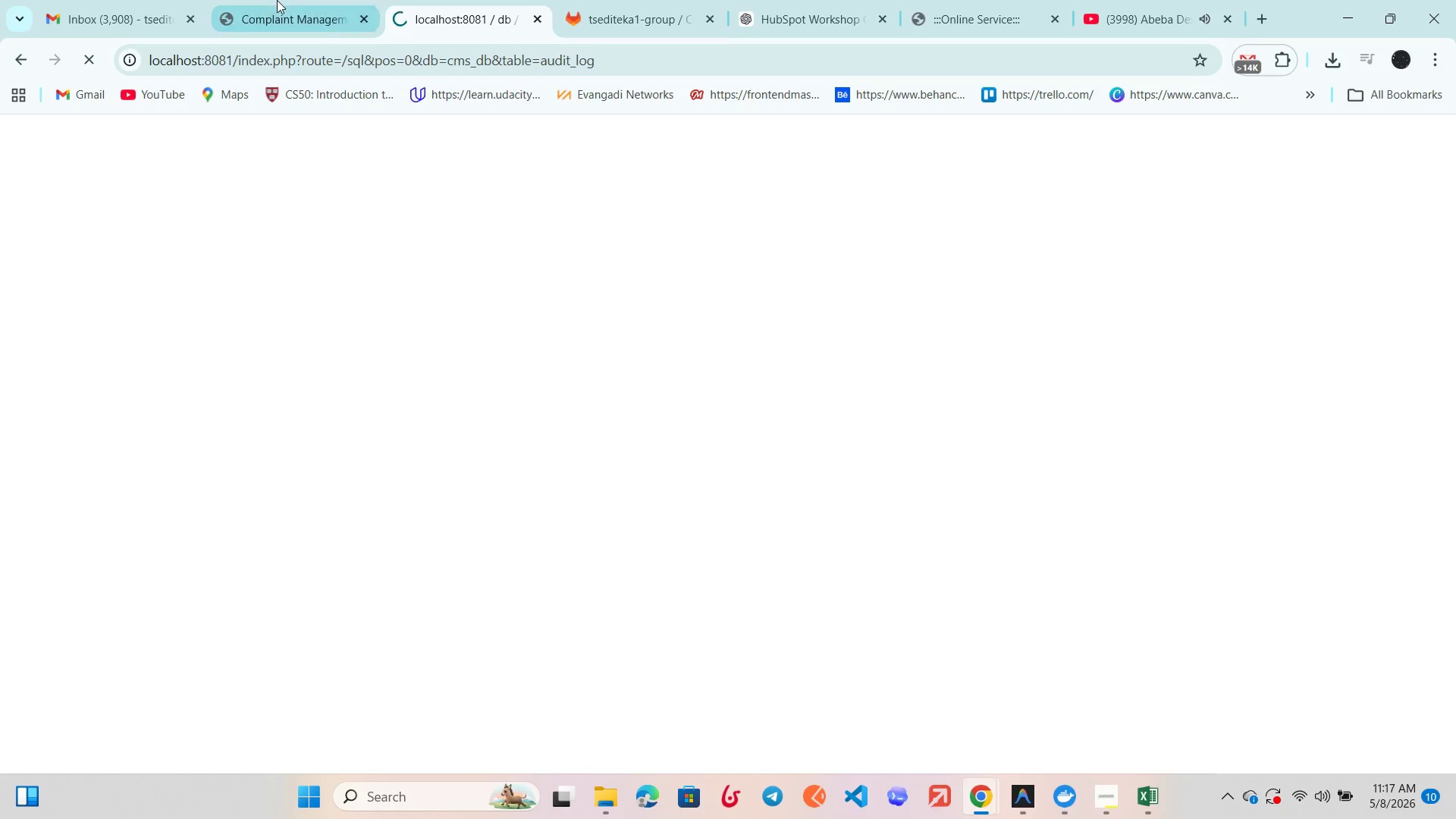 
left_click([275, 0])
 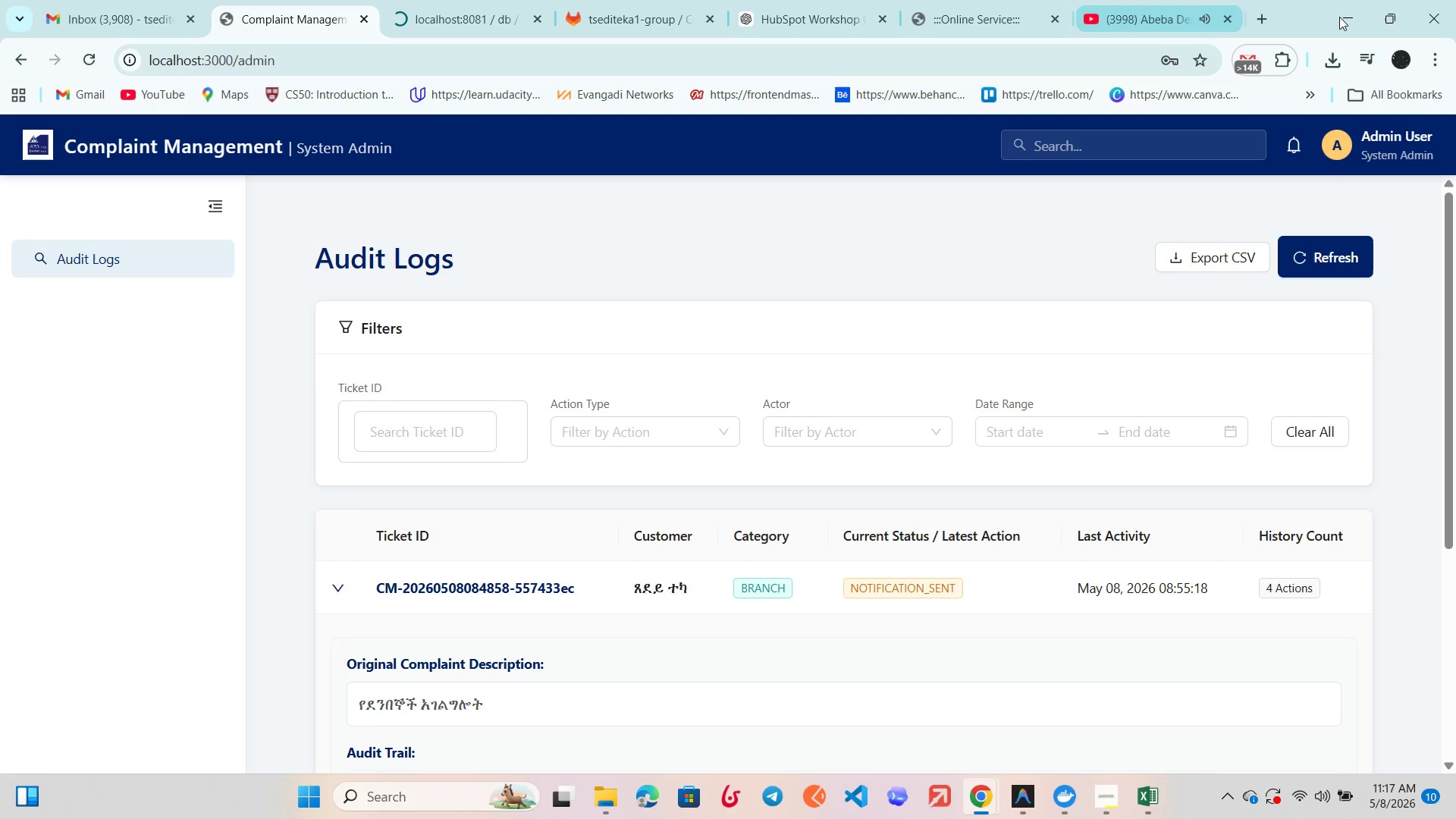 
left_click([1341, 17])
 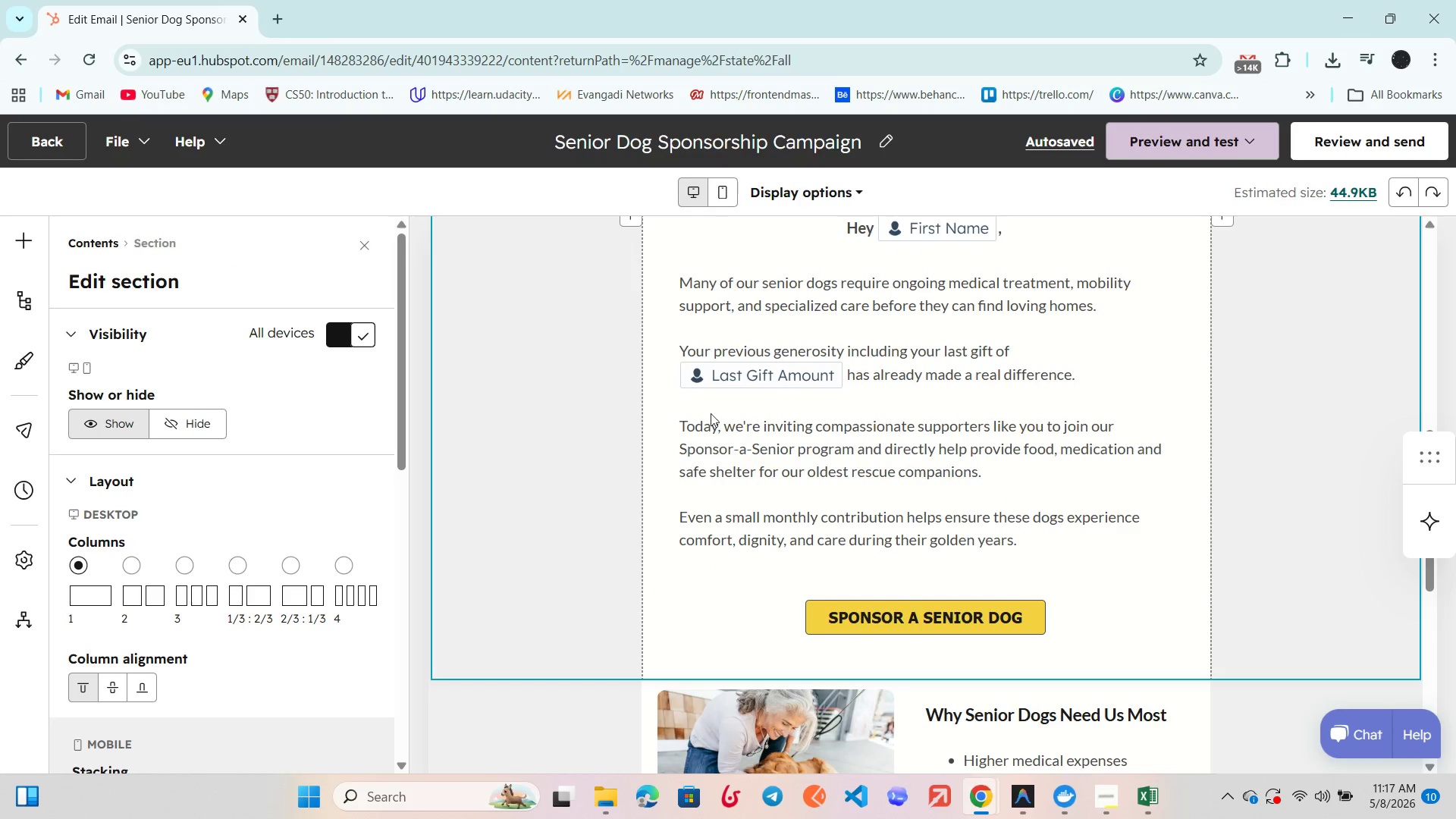 
scroll: coordinate [708, 415], scroll_direction: up, amount: 1.0
 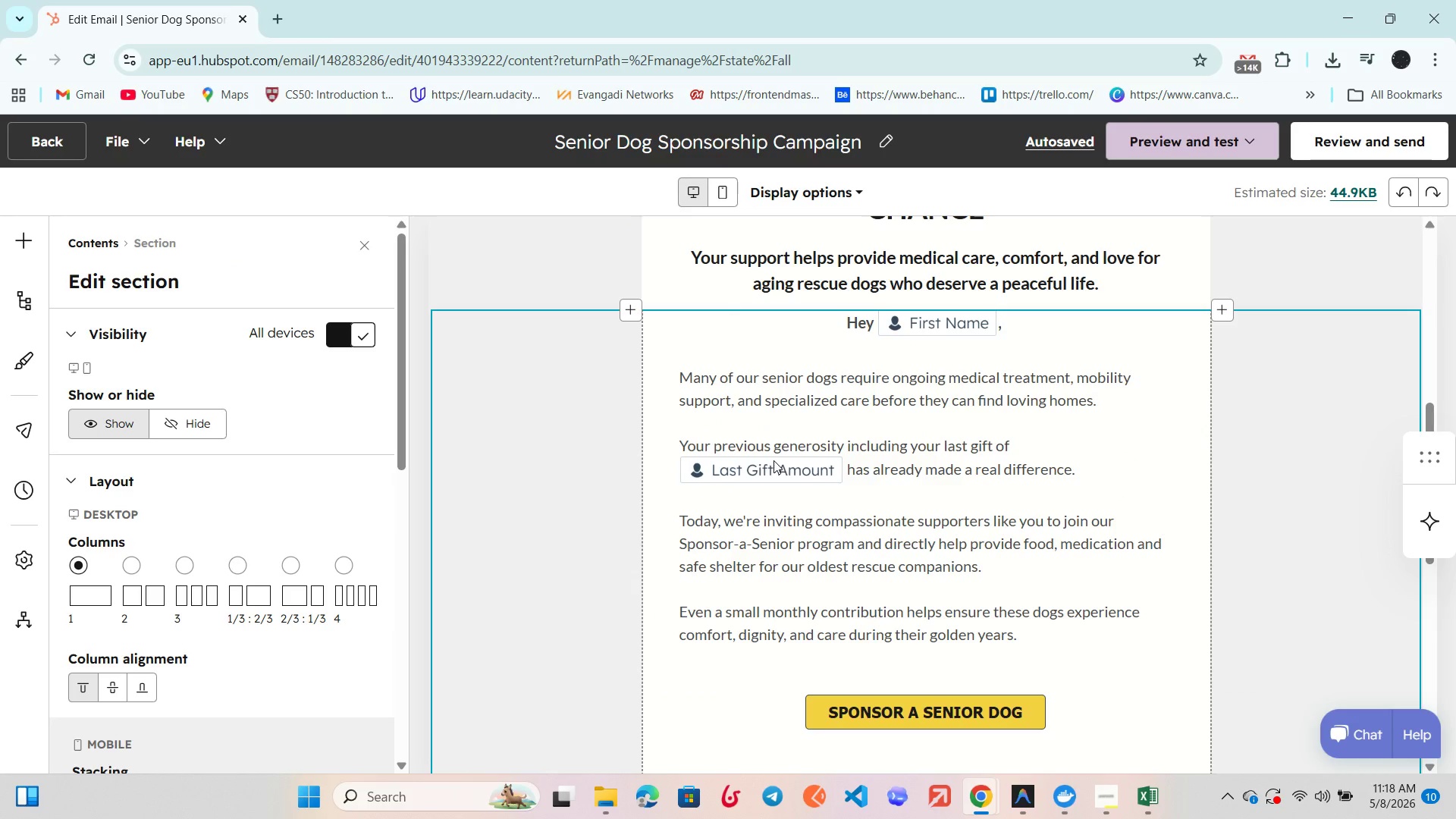 
wait(8.23)
 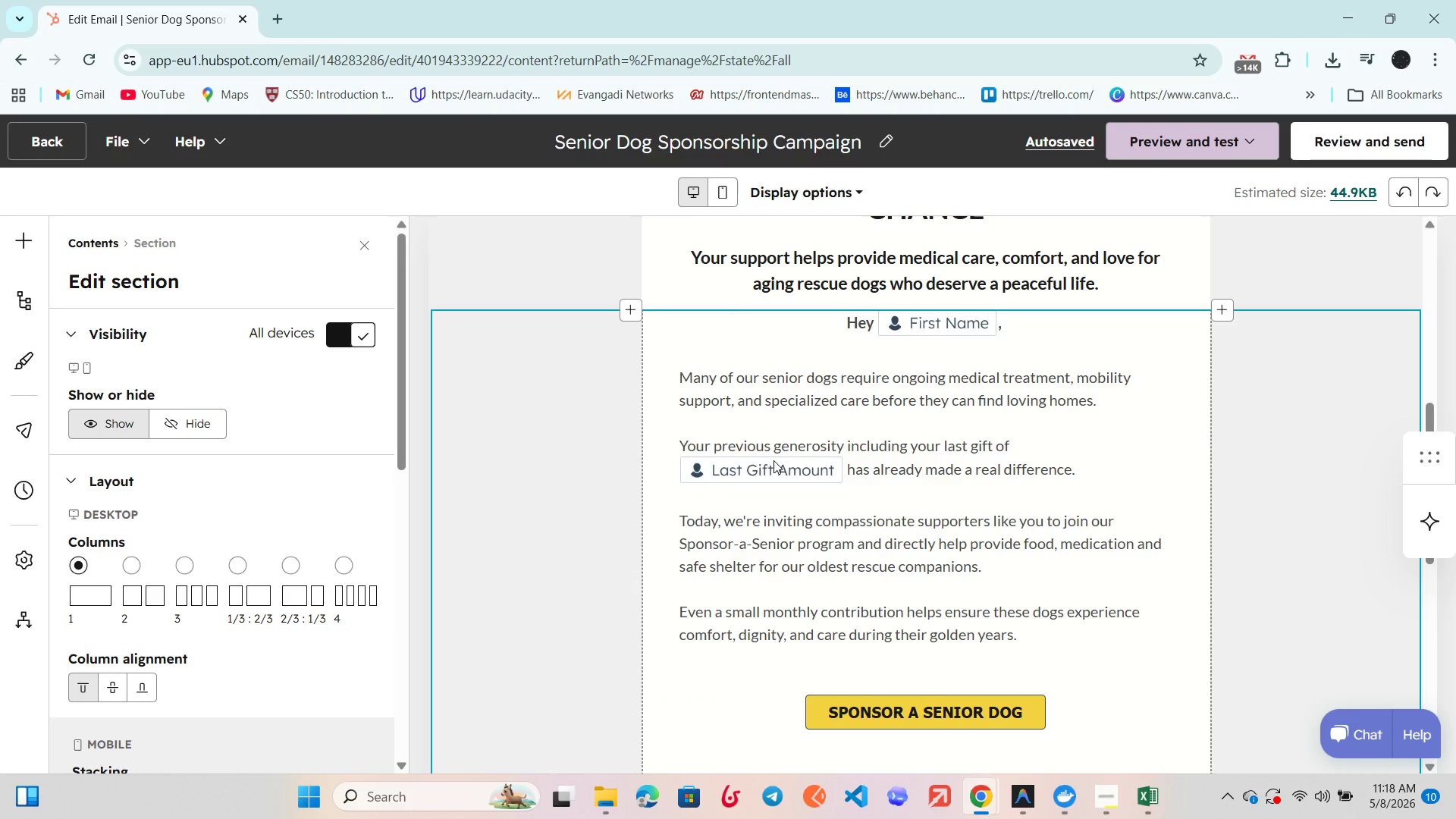 
left_click([774, 460])
 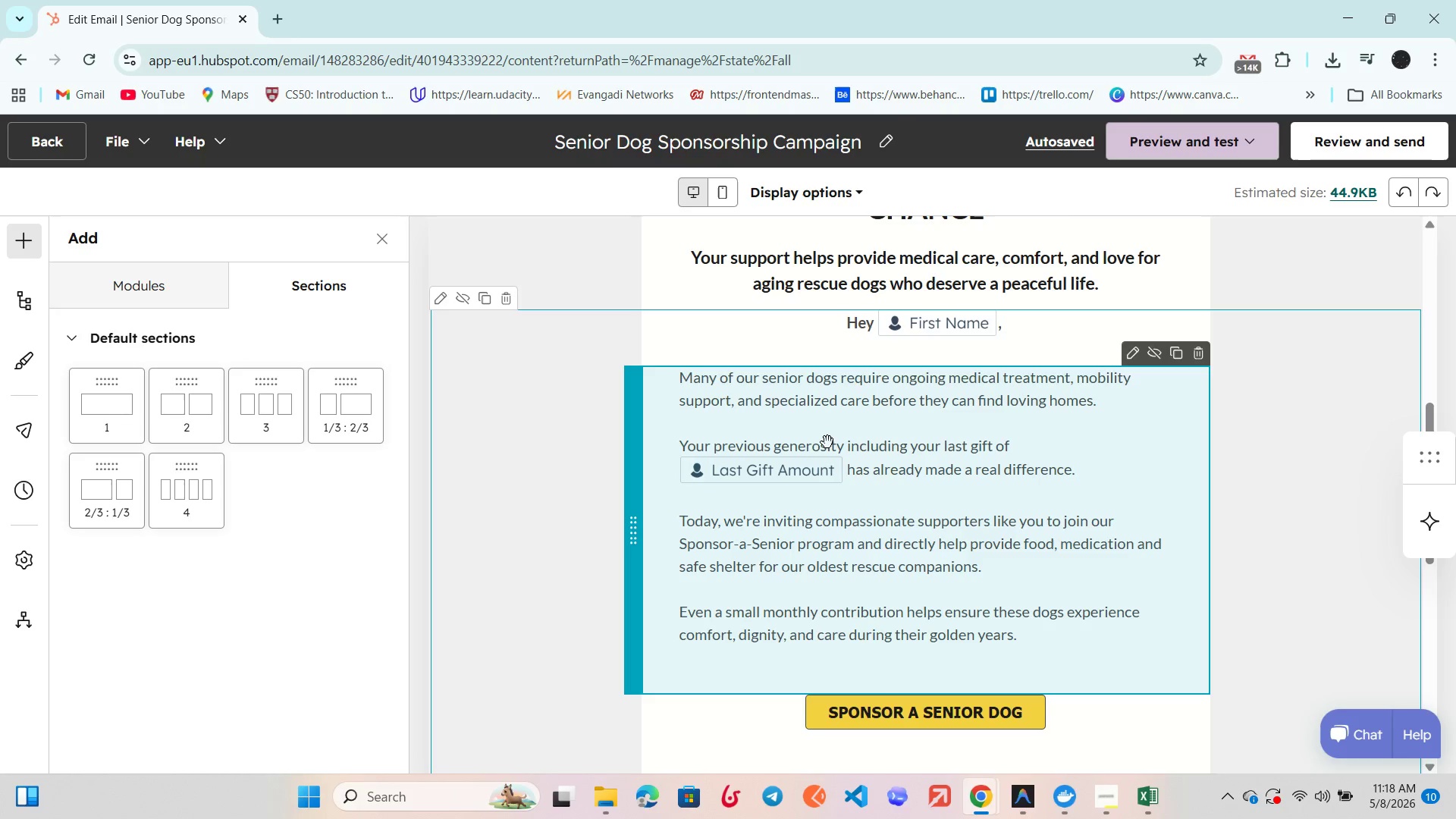 
left_click([798, 474])
 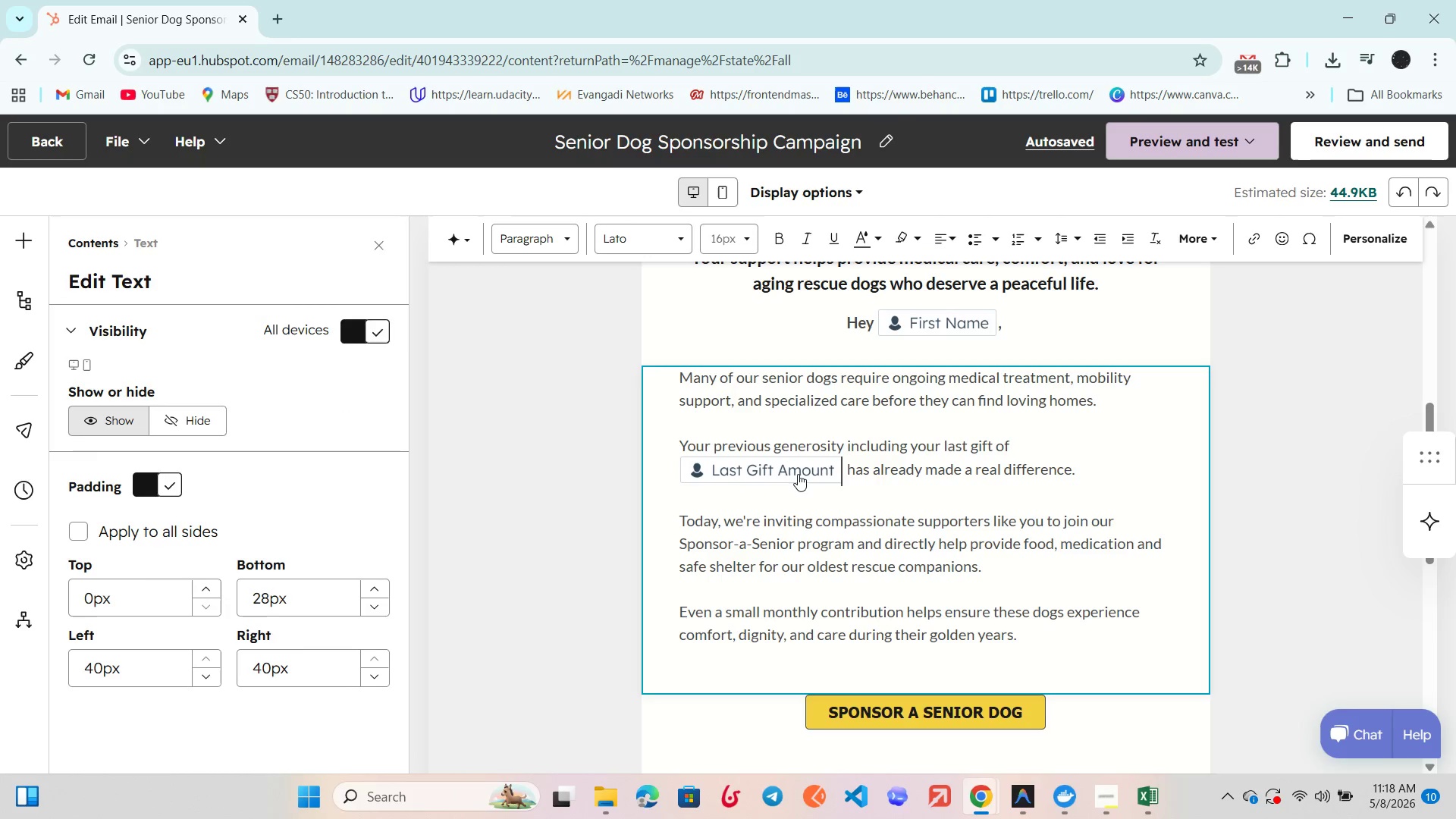 
left_click([798, 474])
 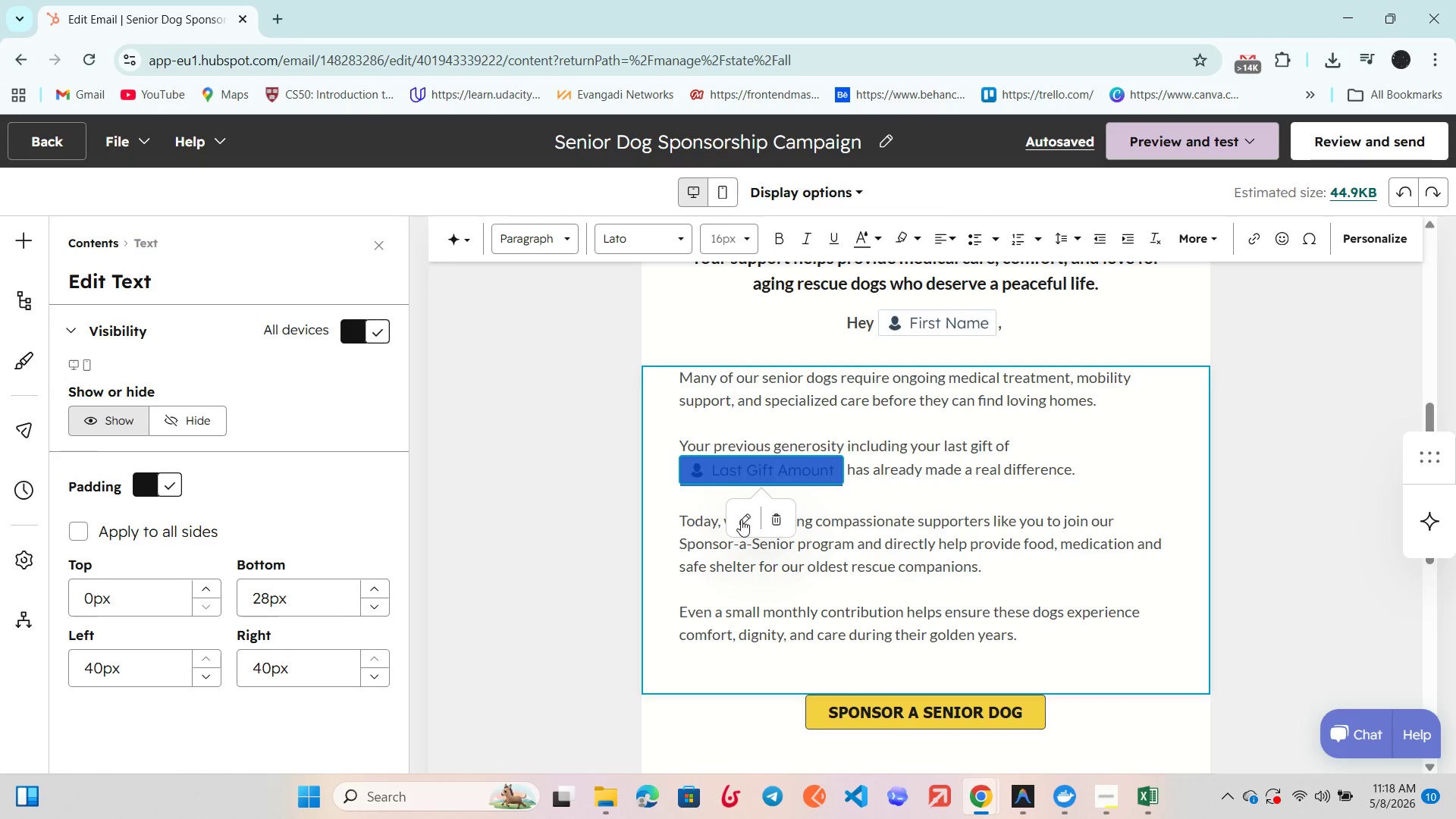 
left_click([741, 519])
 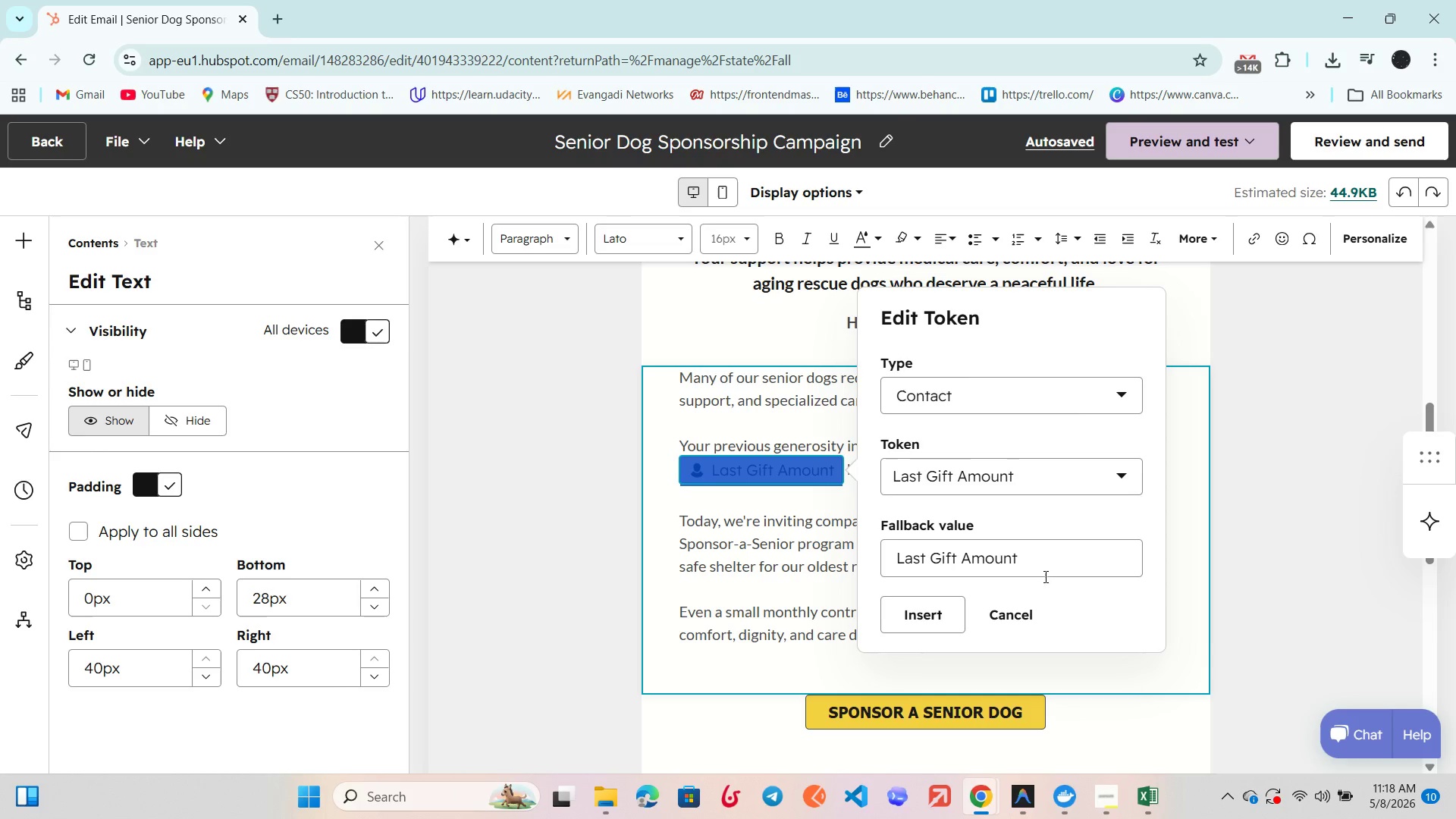 
left_click([1043, 557])
 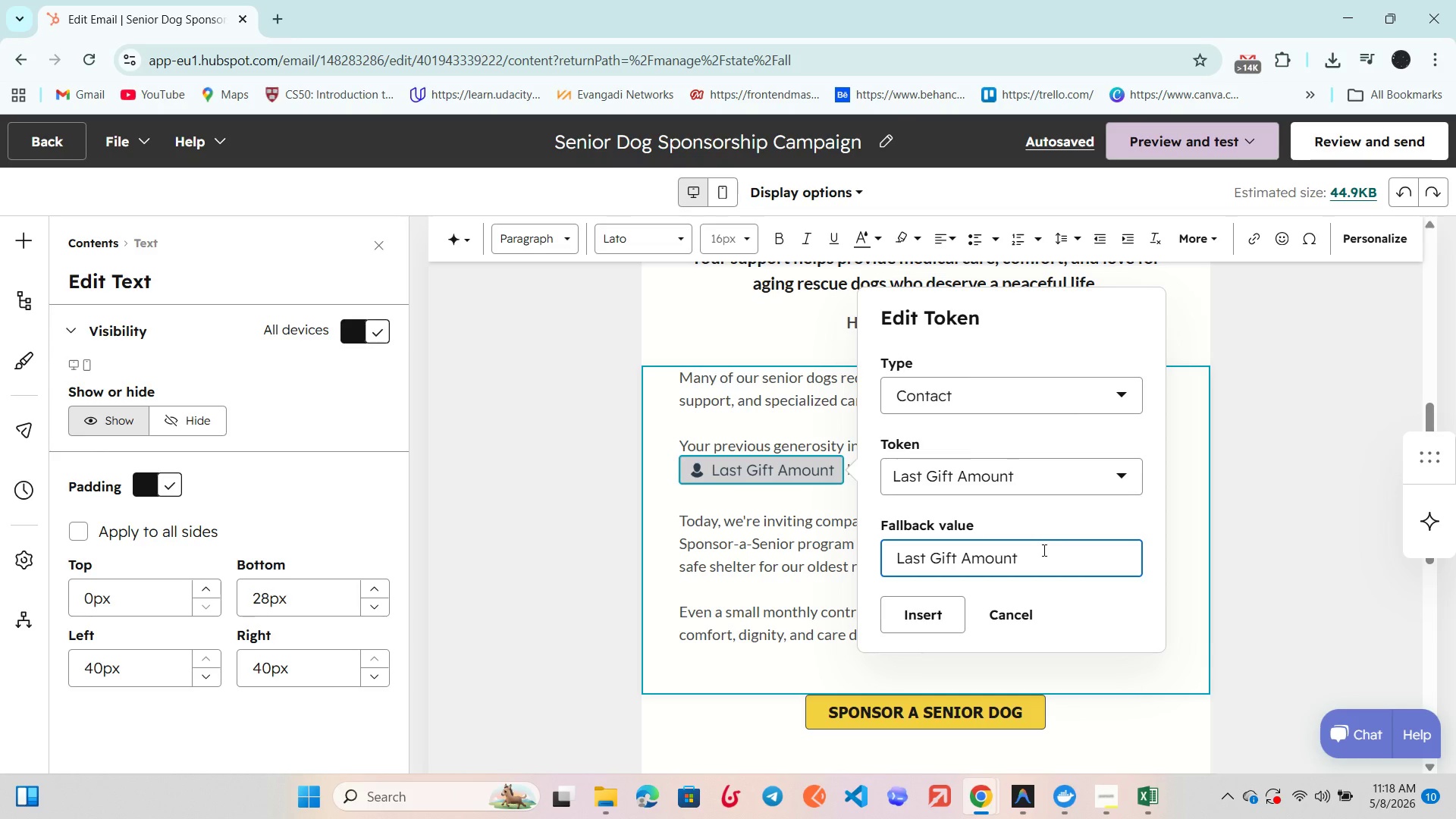 
wait(5.23)
 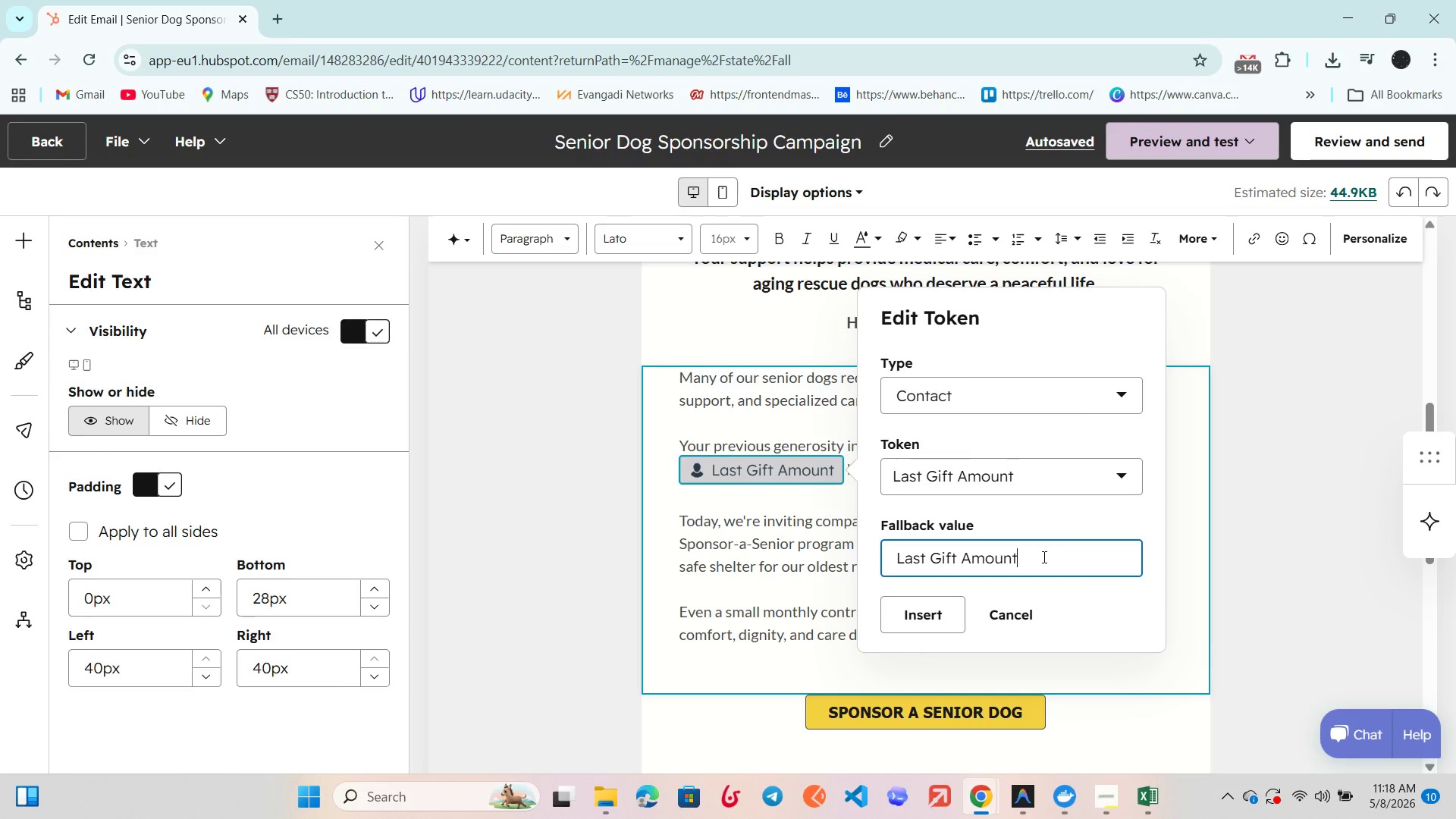 
left_click([1059, 460])
 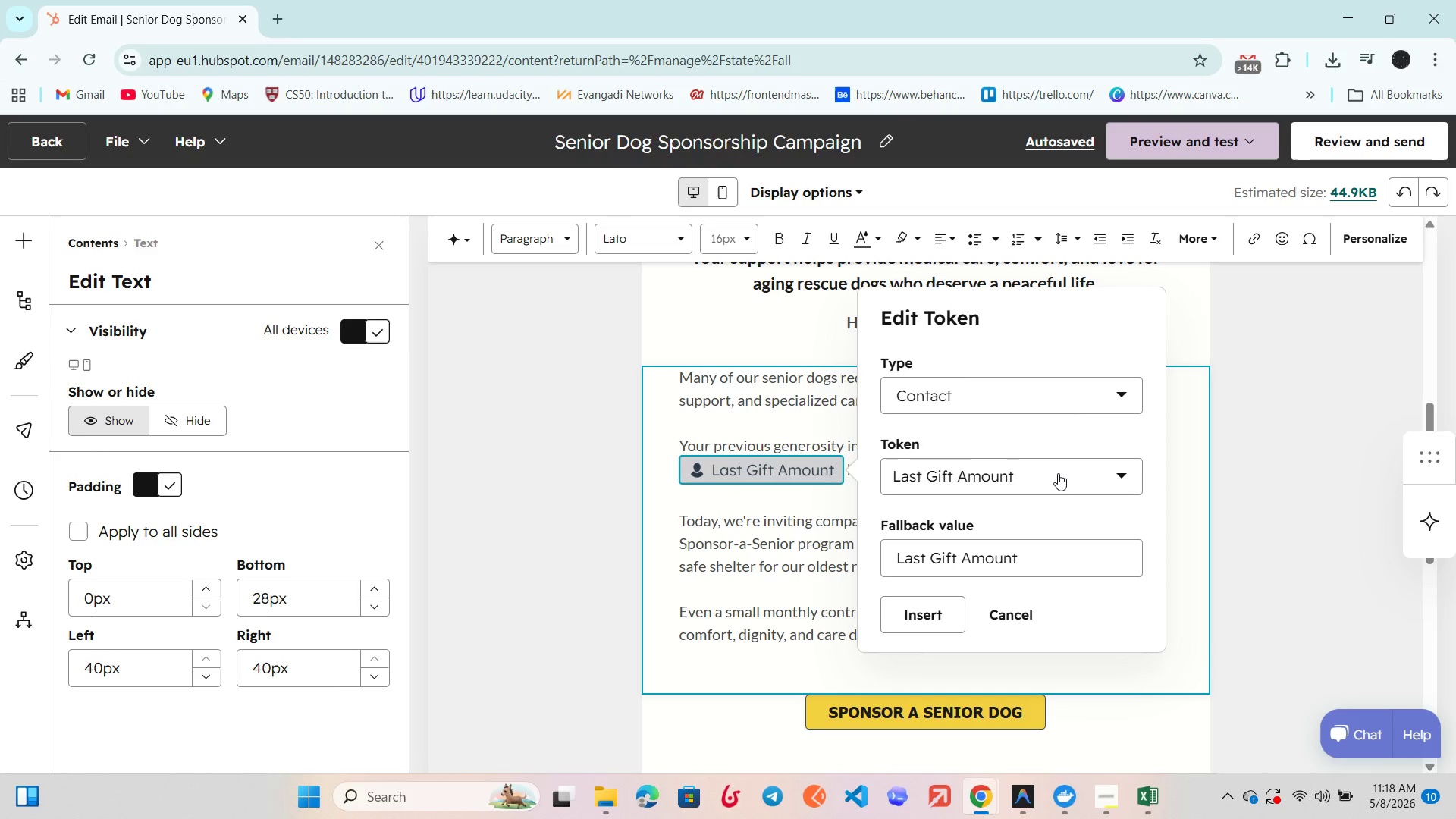 
double_click([1058, 473])
 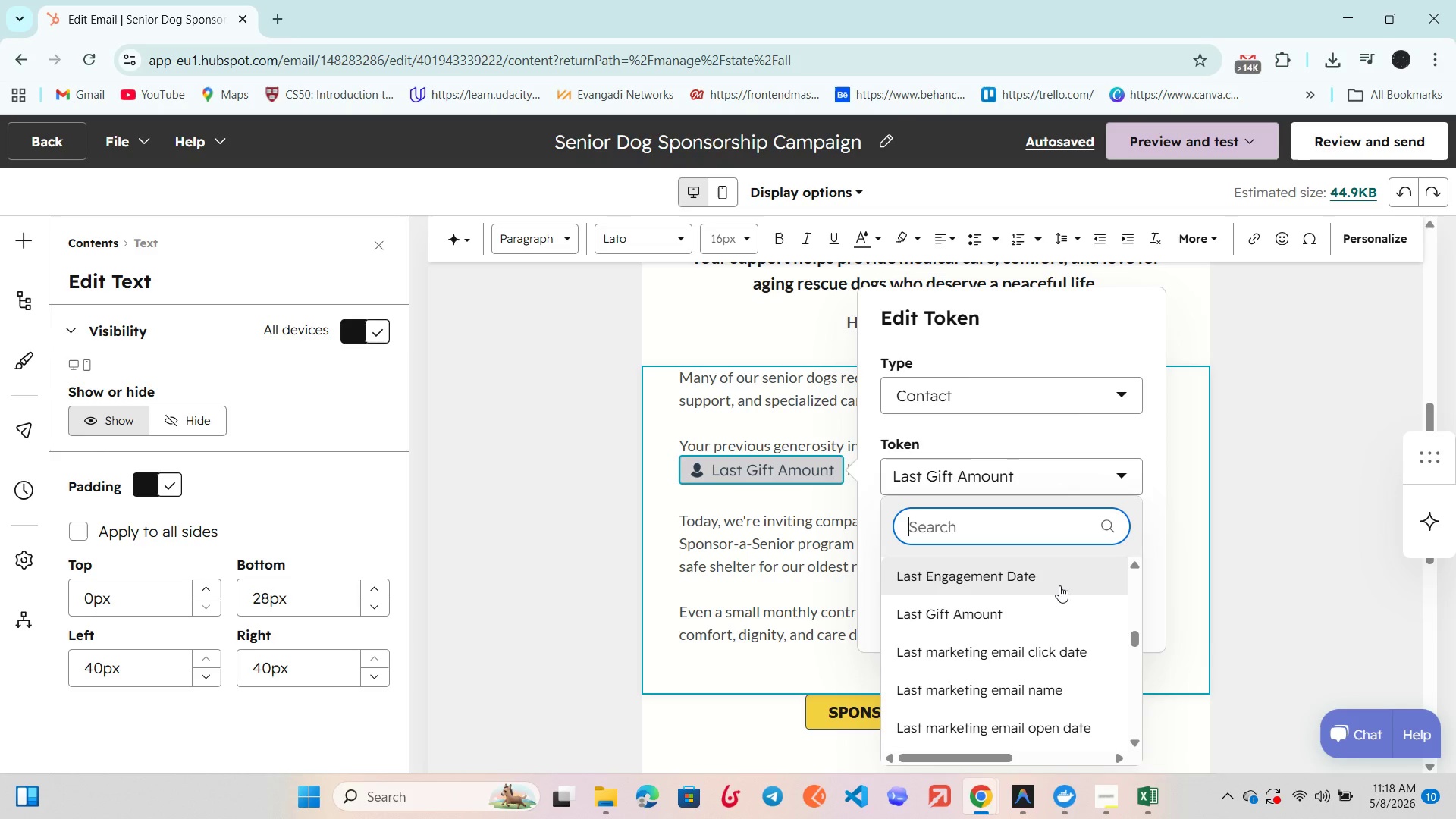 
scroll: coordinate [1059, 585], scroll_direction: down, amount: 2.0
 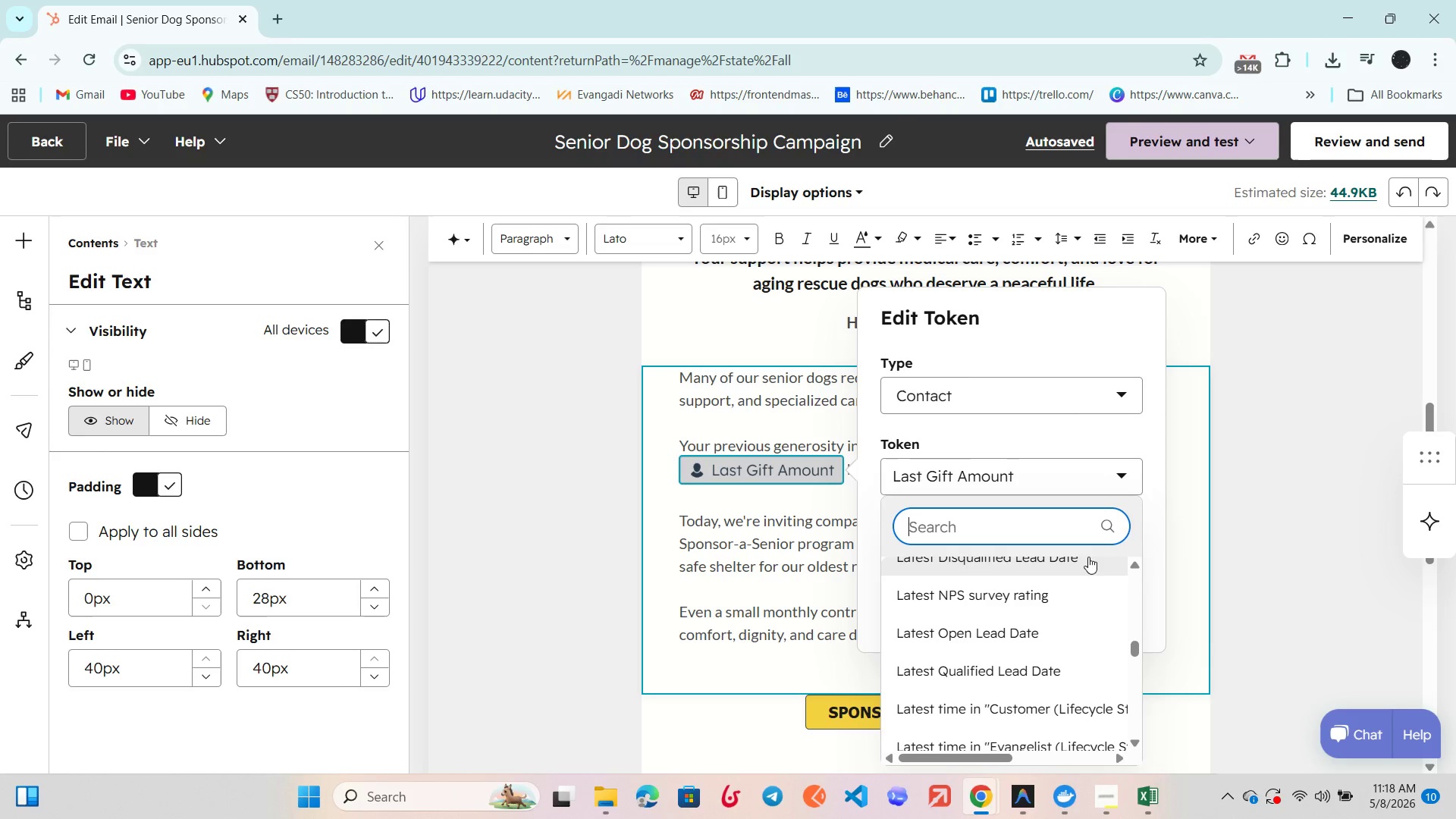 
left_click([1162, 499])
 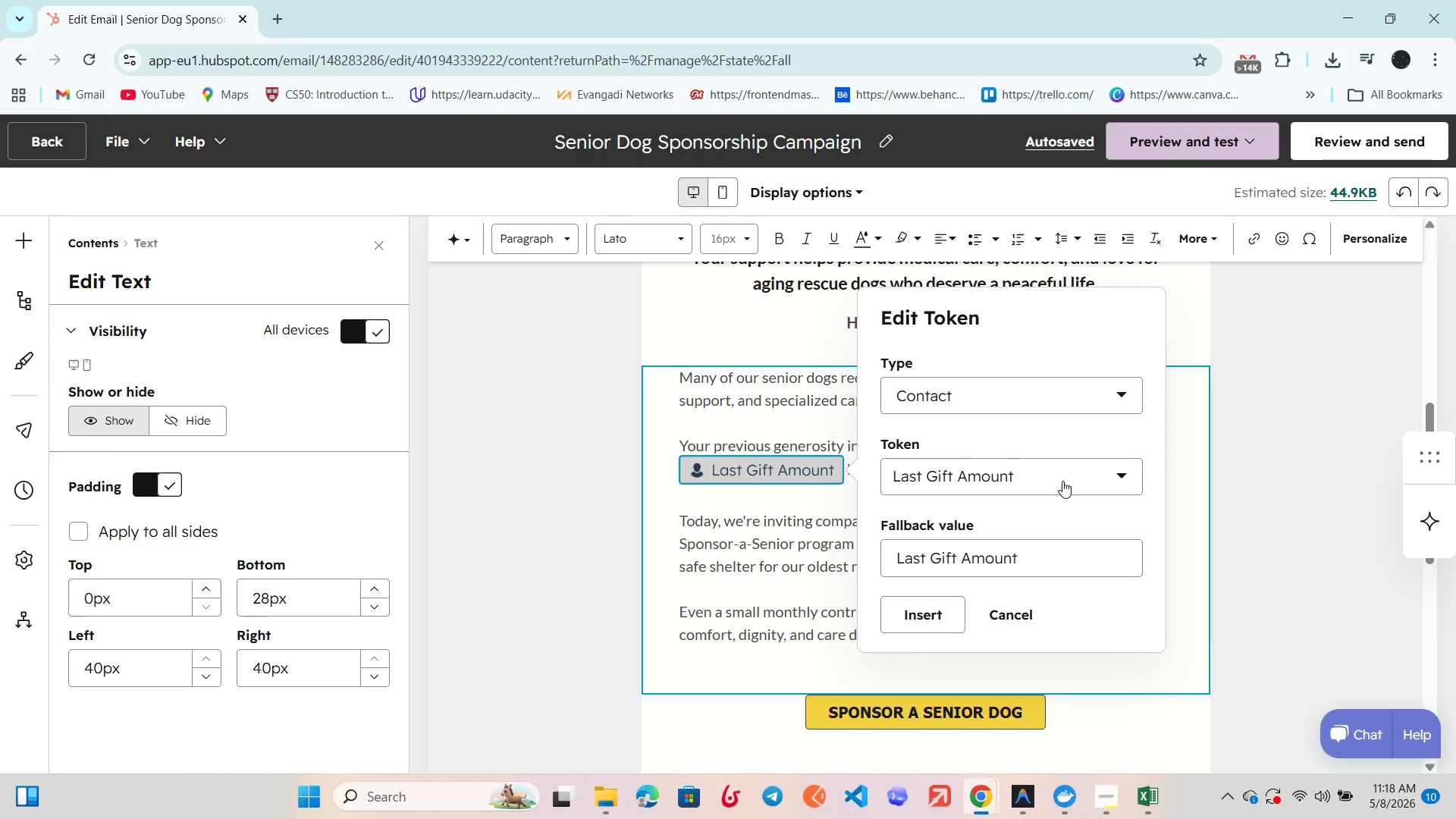 
hold_key(key=VolumeUp, duration=1.12)
 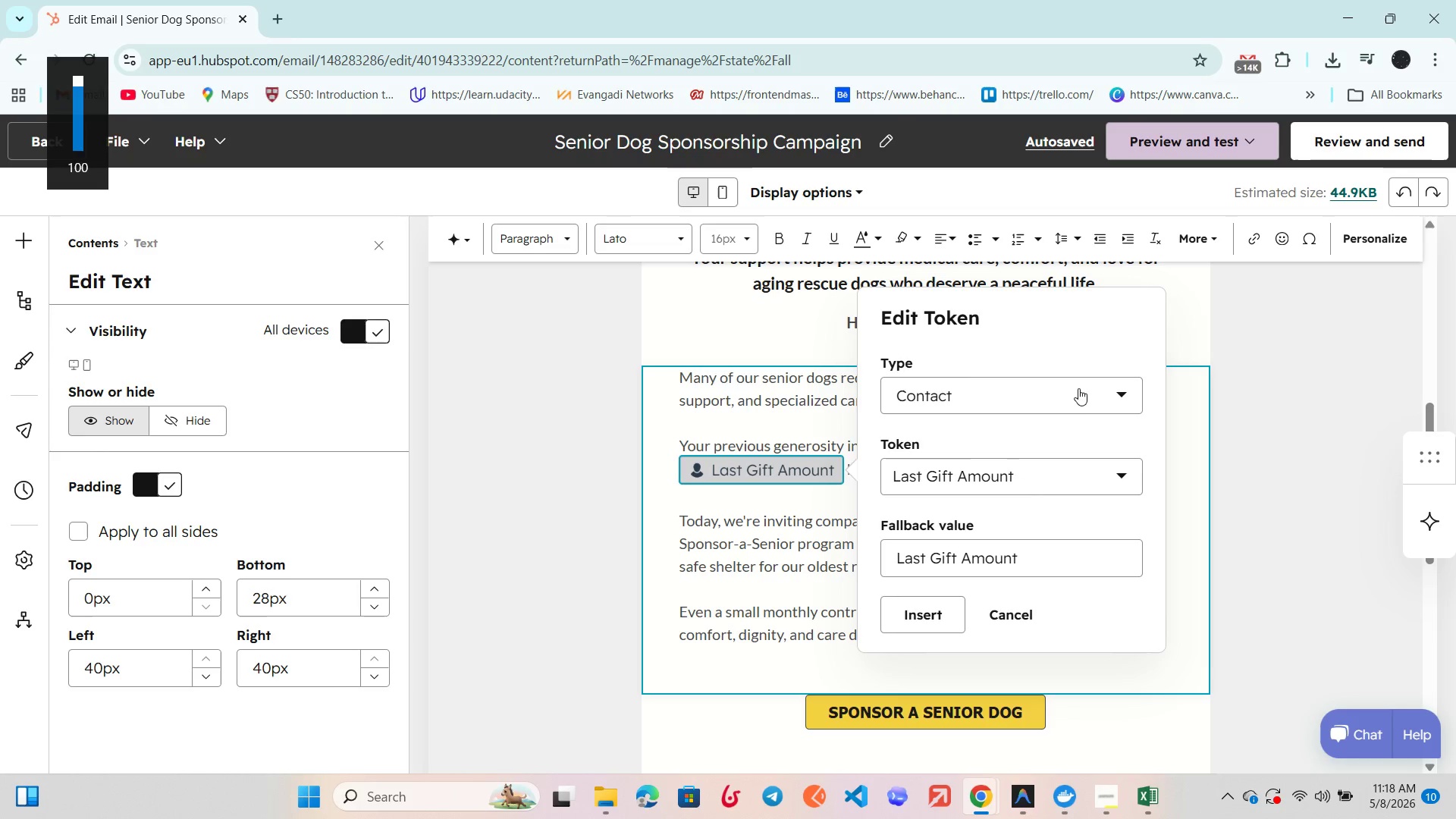 
left_click([1075, 411])
 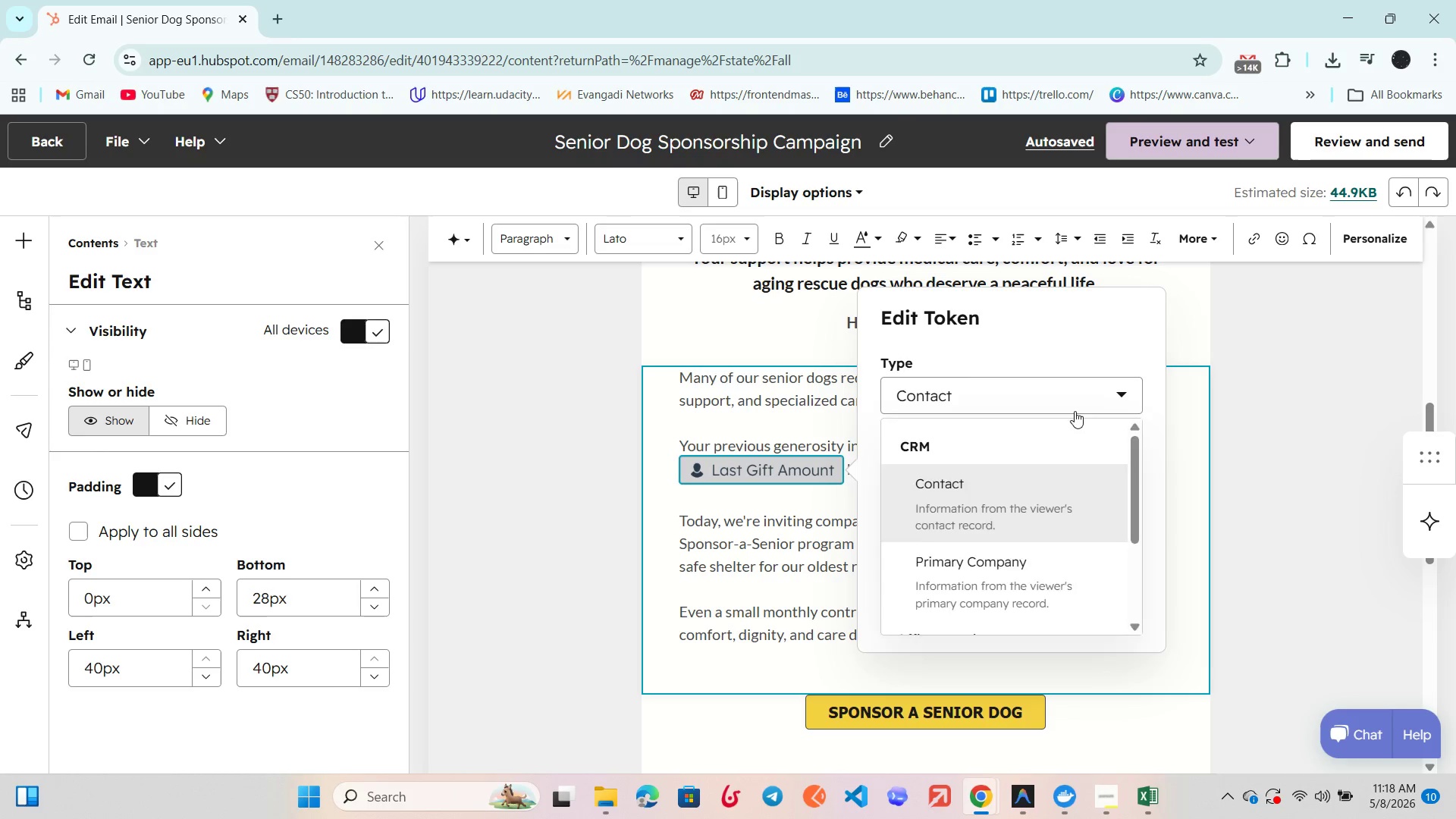 
left_click([1075, 411])
 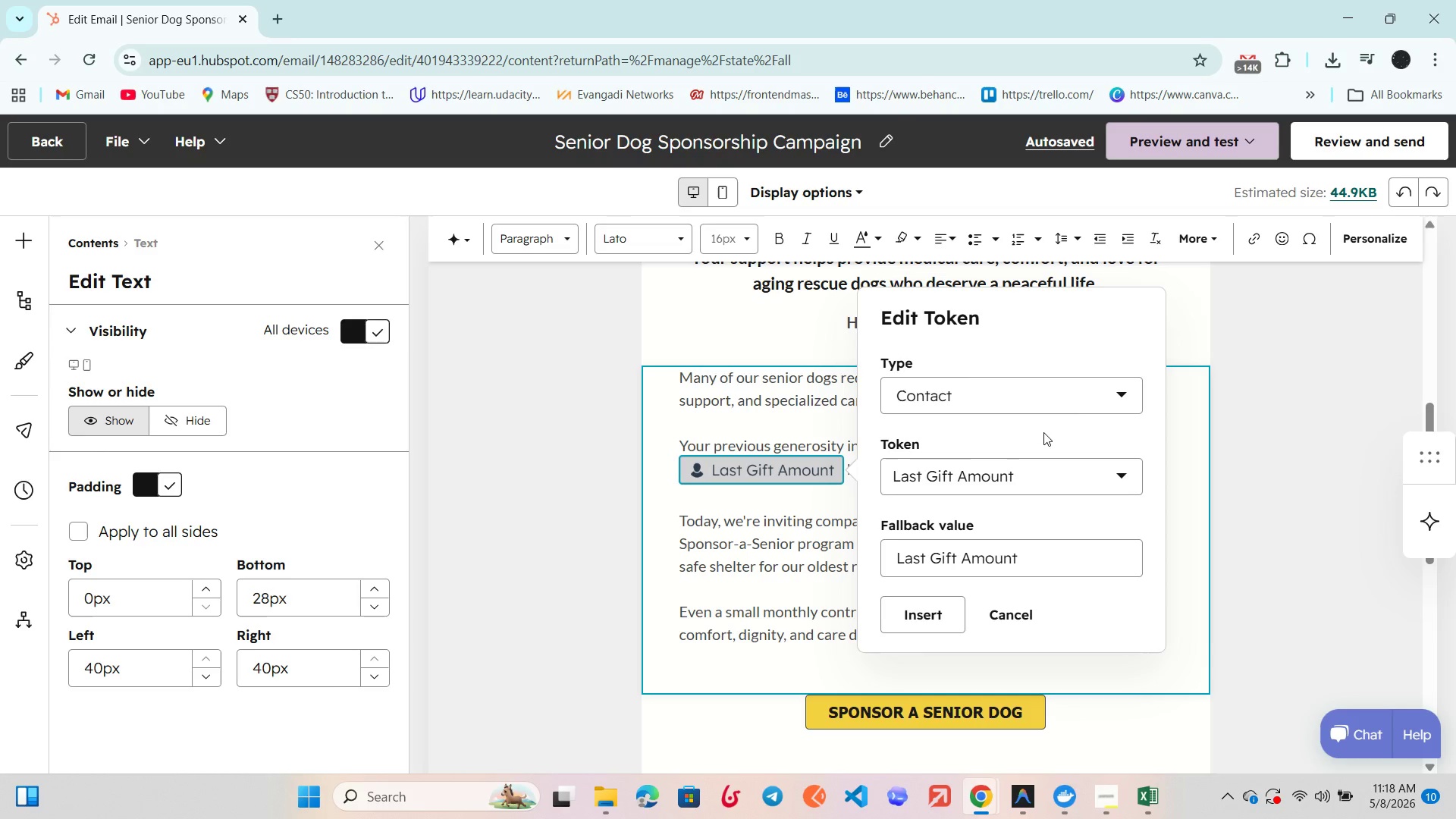 
wait(9.97)
 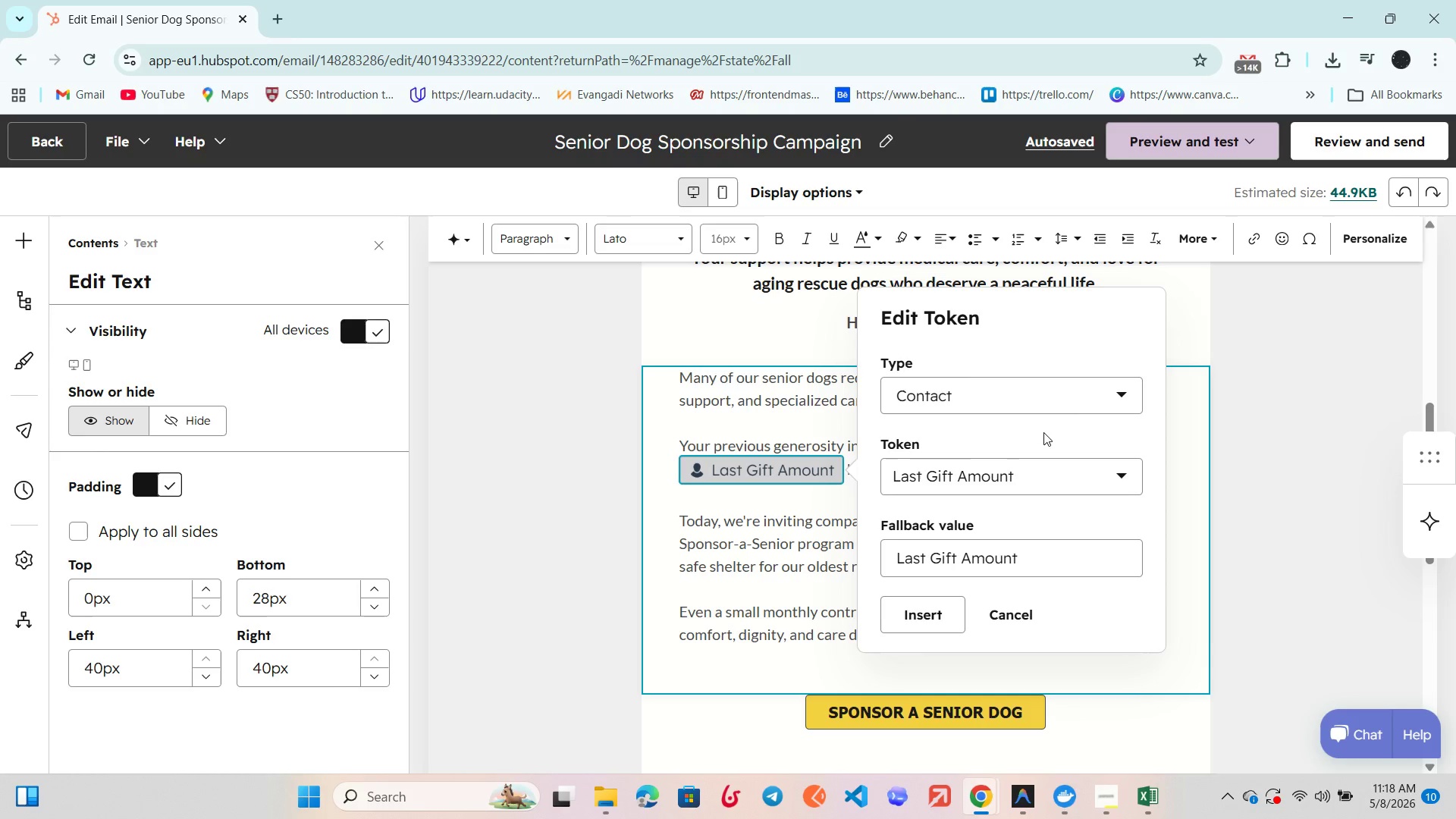 
left_click([1047, 465])
 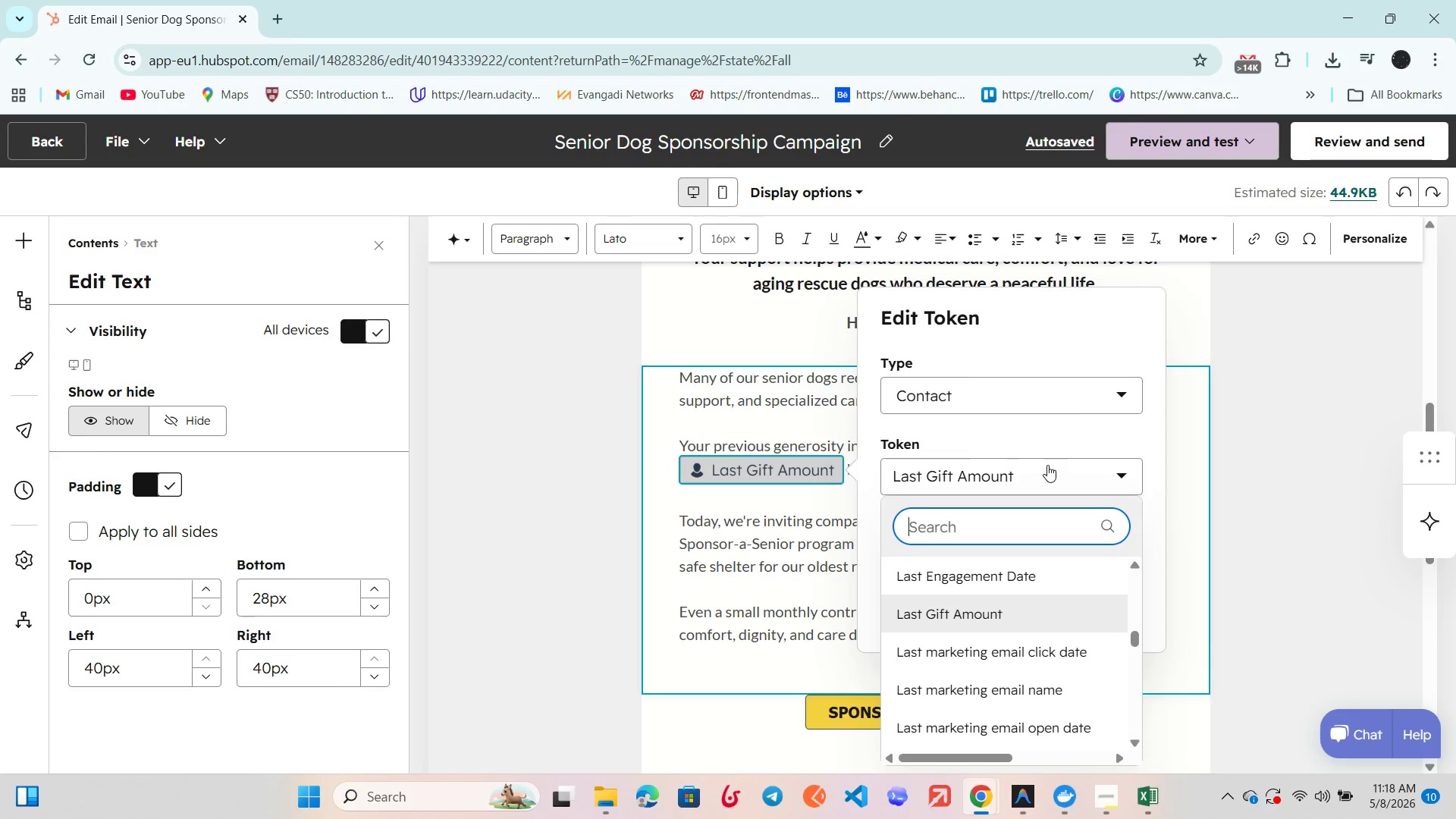 
left_click([1047, 465])
 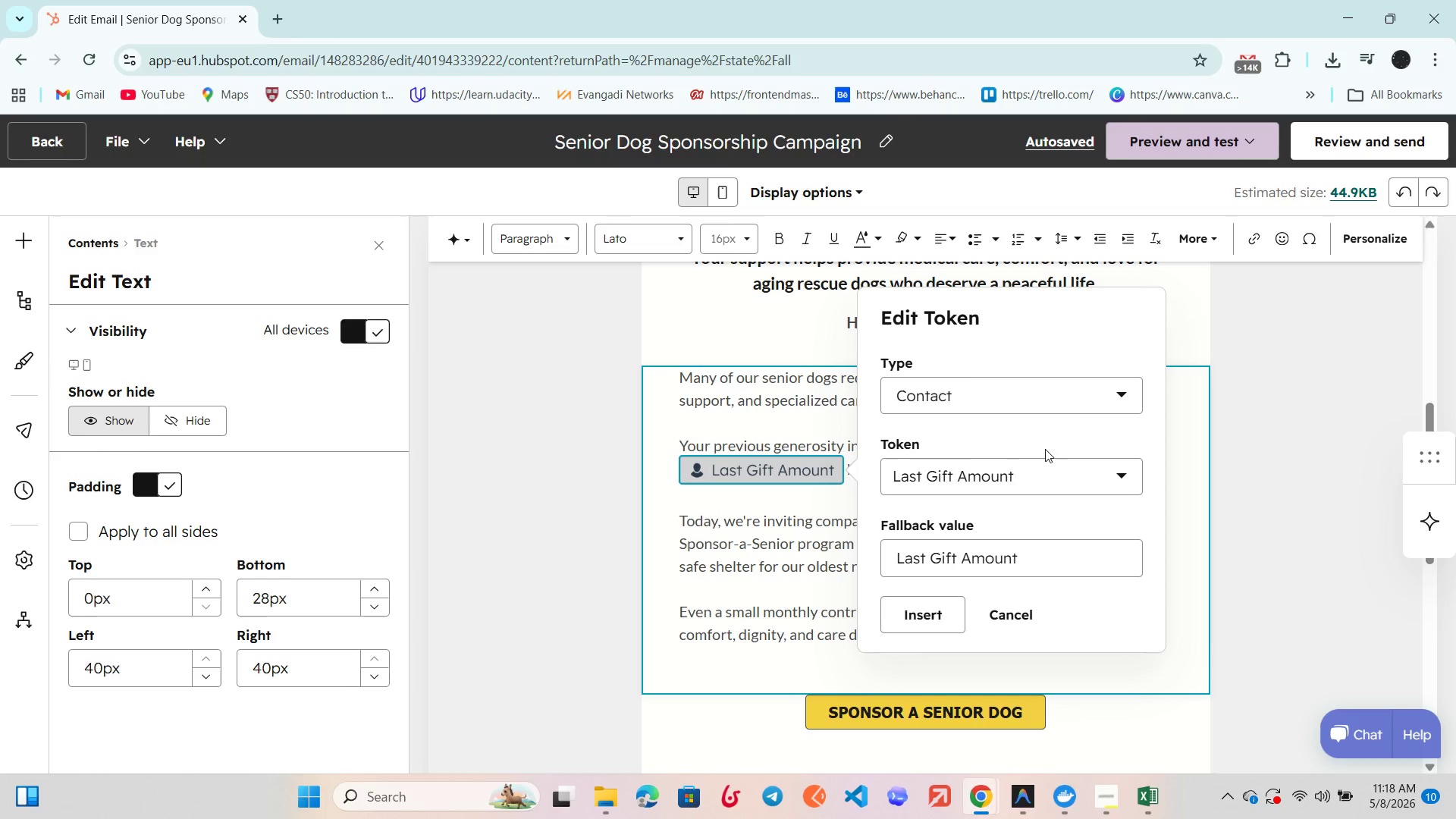 
left_click([1045, 437])
 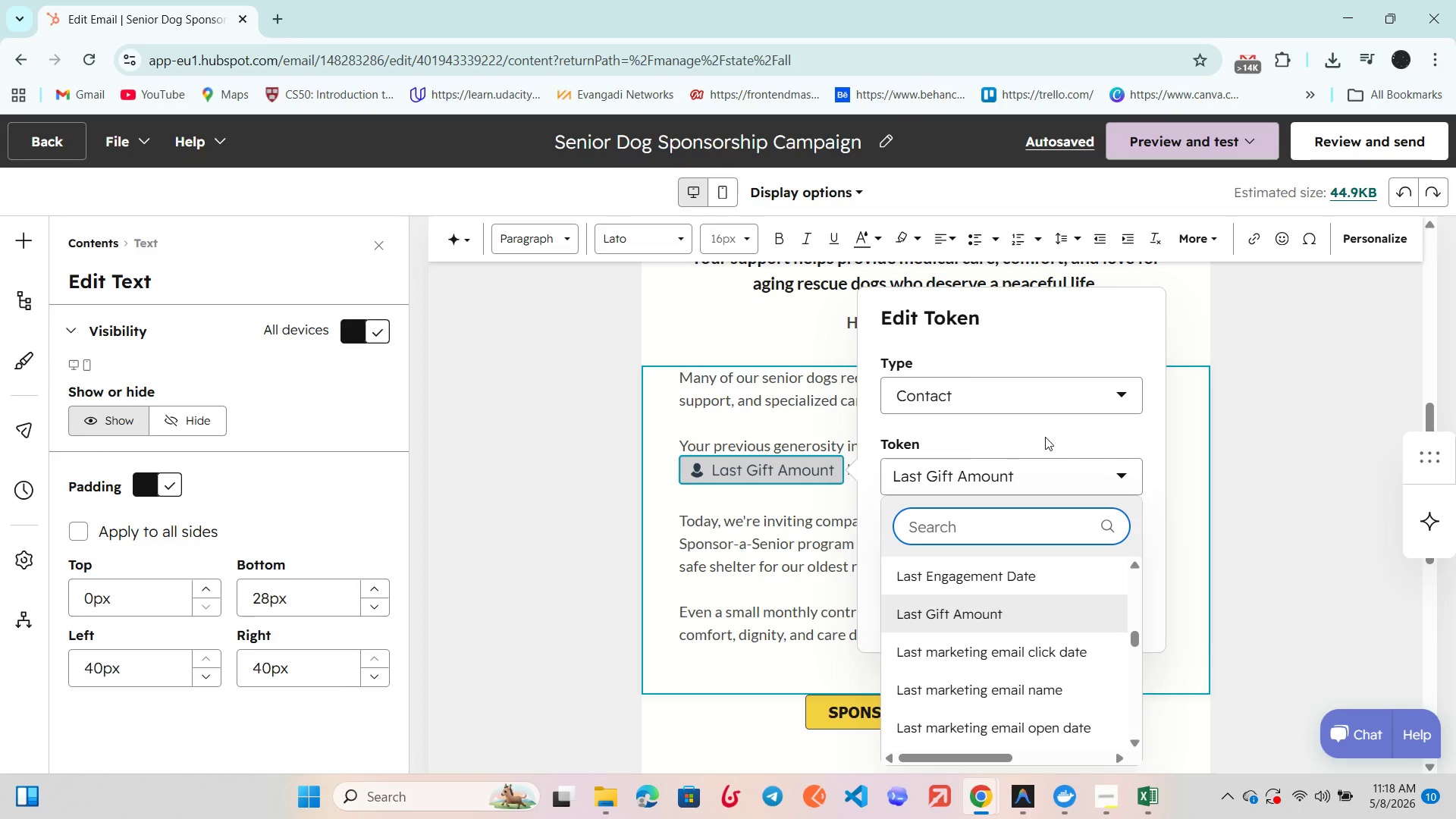 
left_click([1045, 437])
 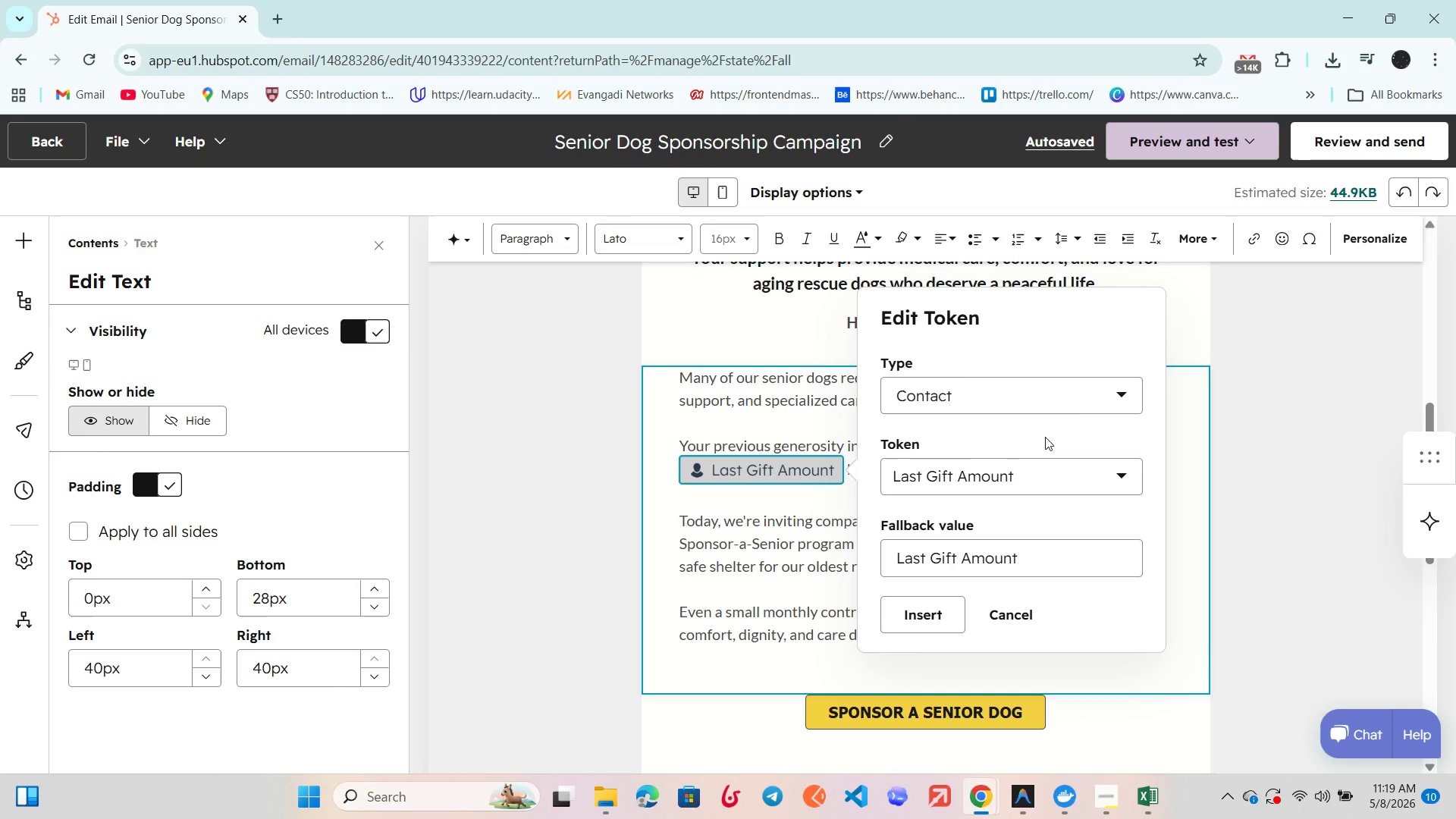 
wait(27.44)
 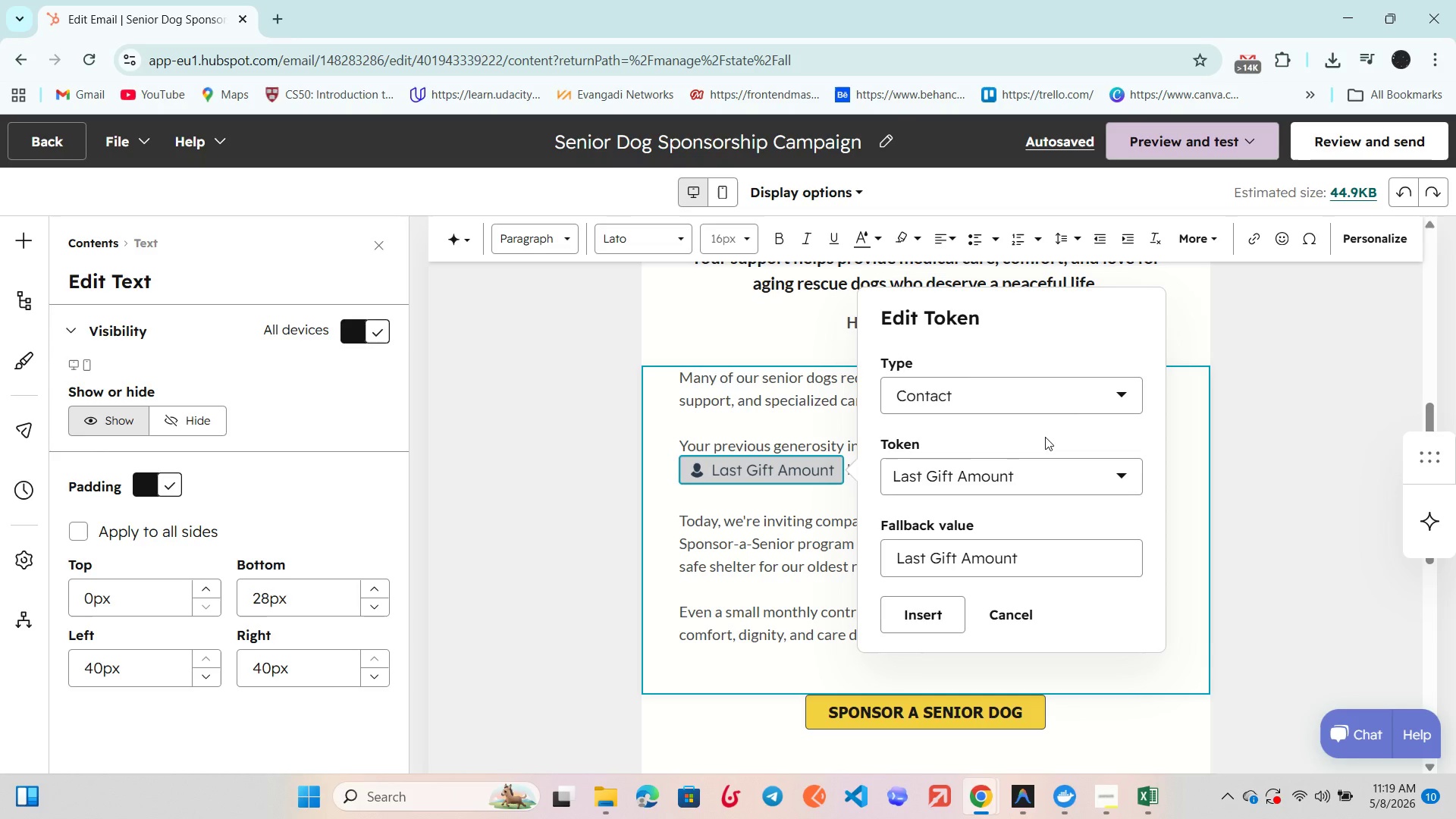 
left_click([1015, 388])
 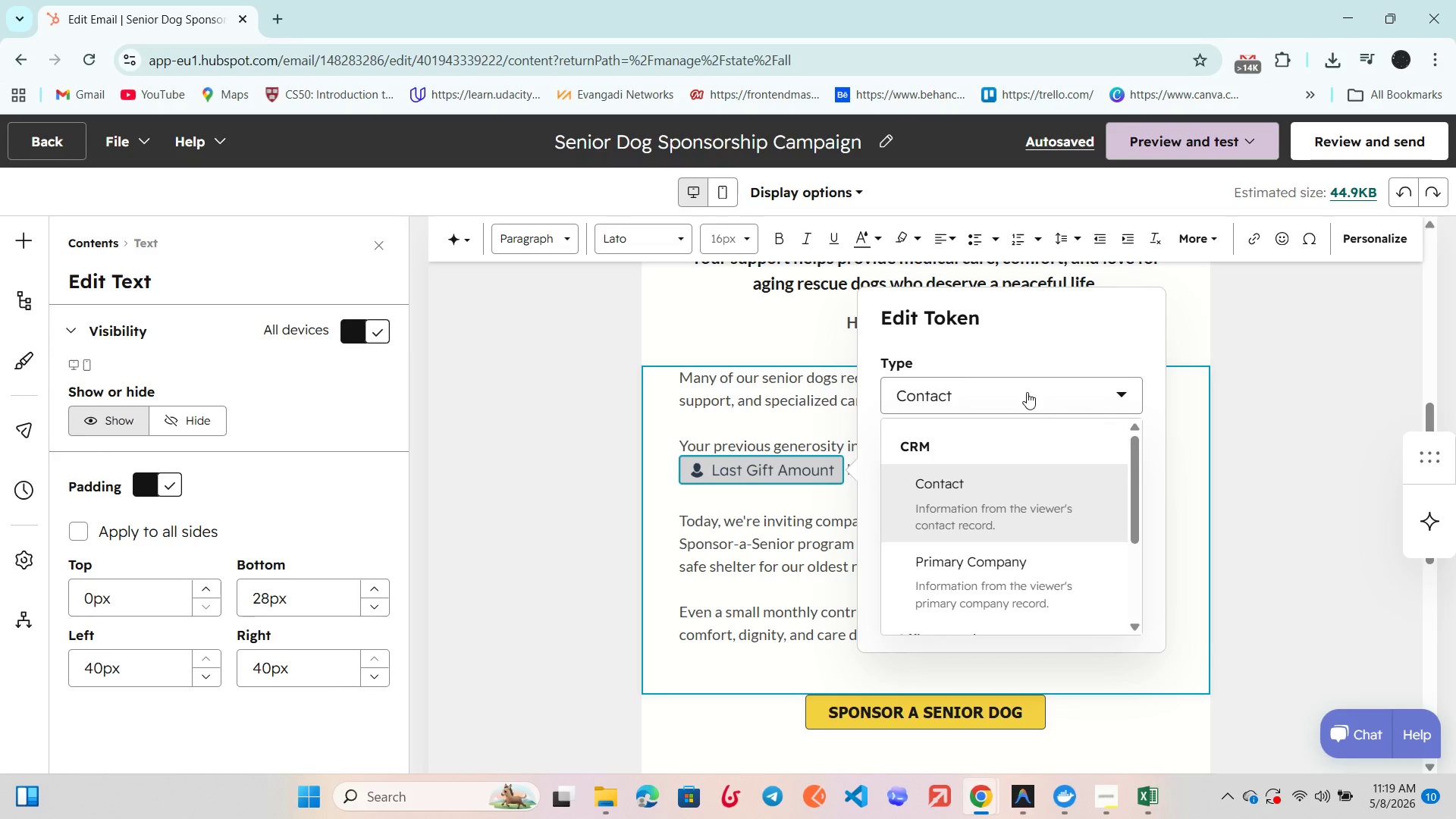 
left_click([1027, 392])
 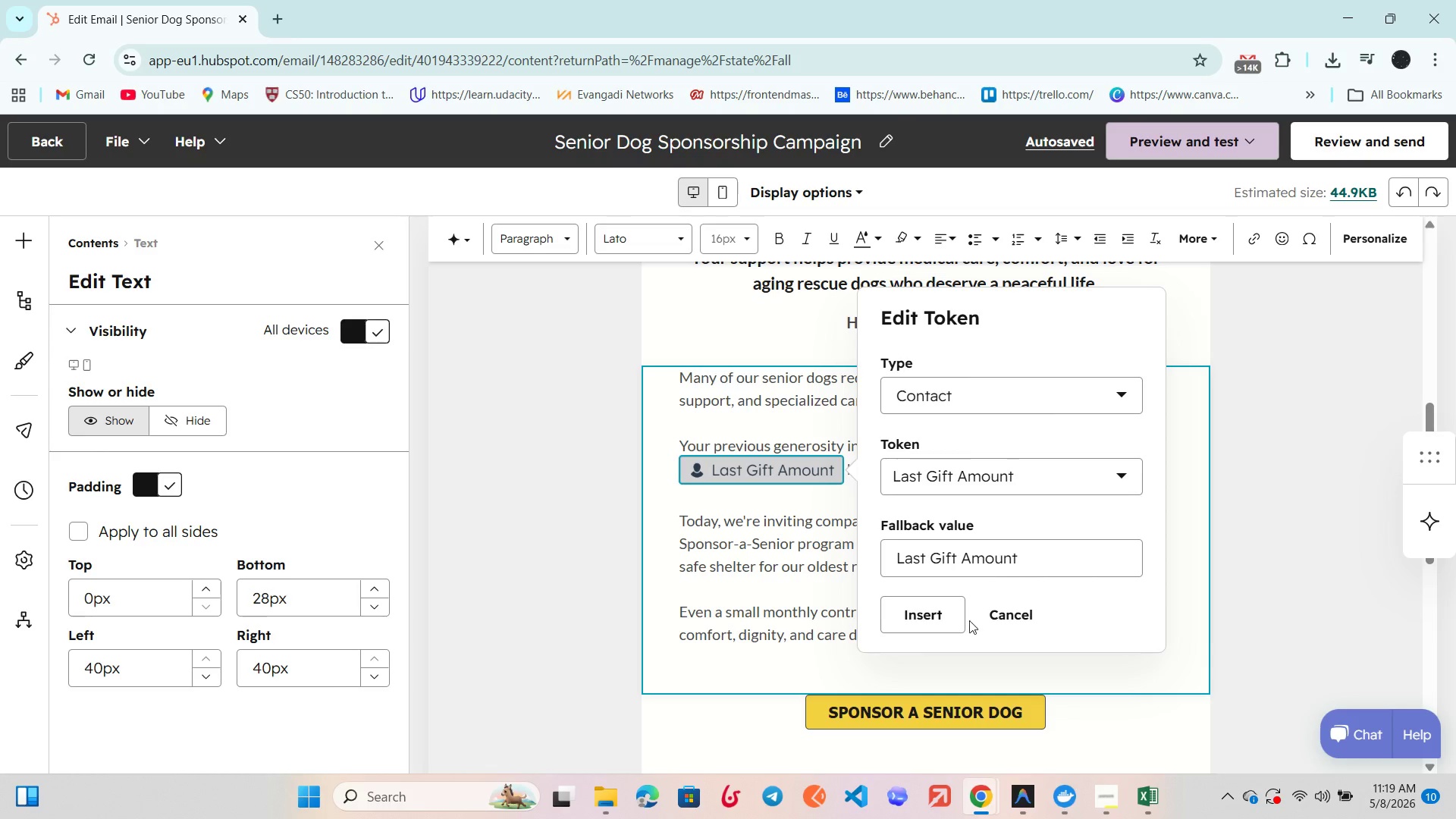 
wait(11.78)
 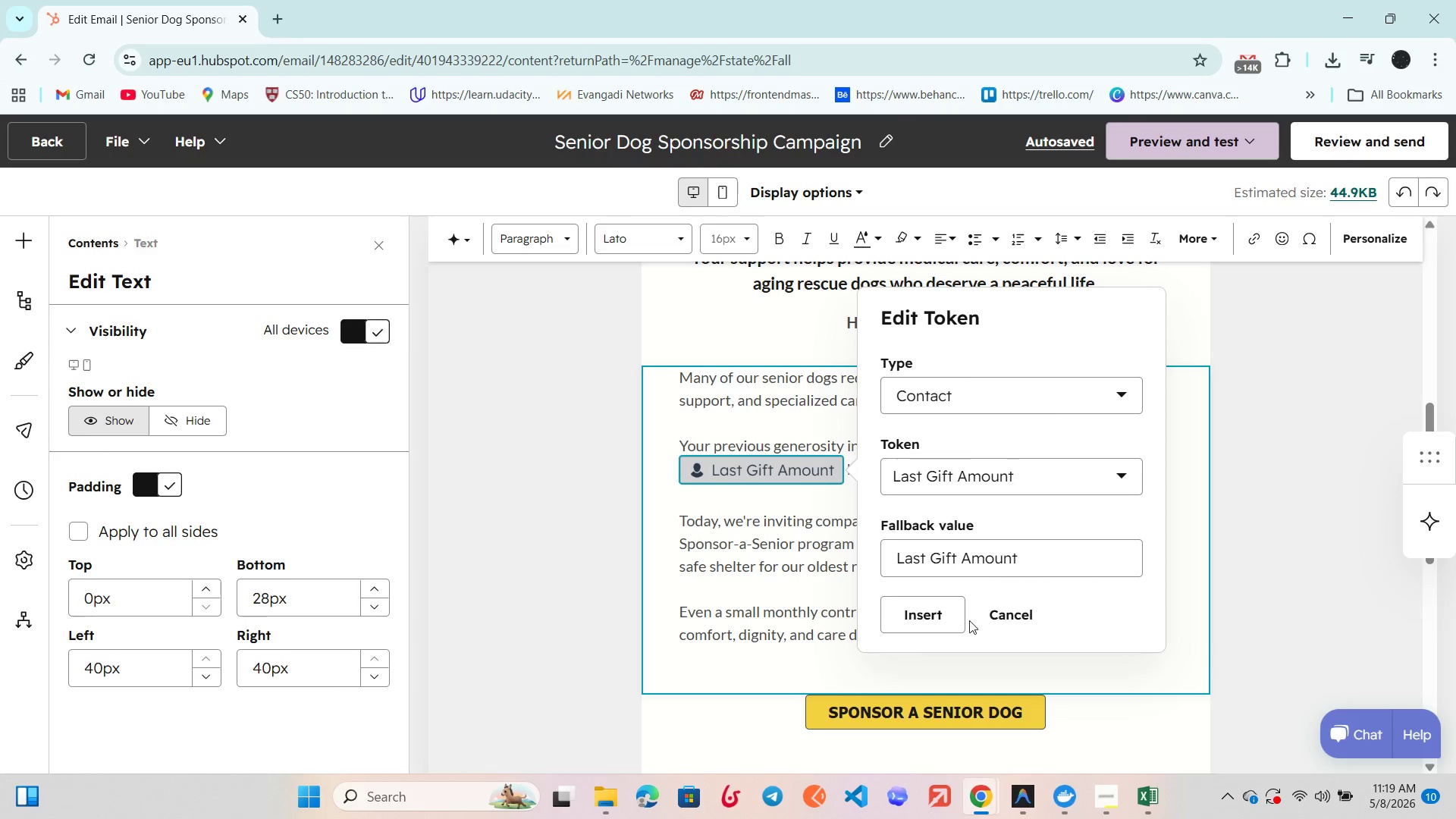 
right_click([114, 402])
 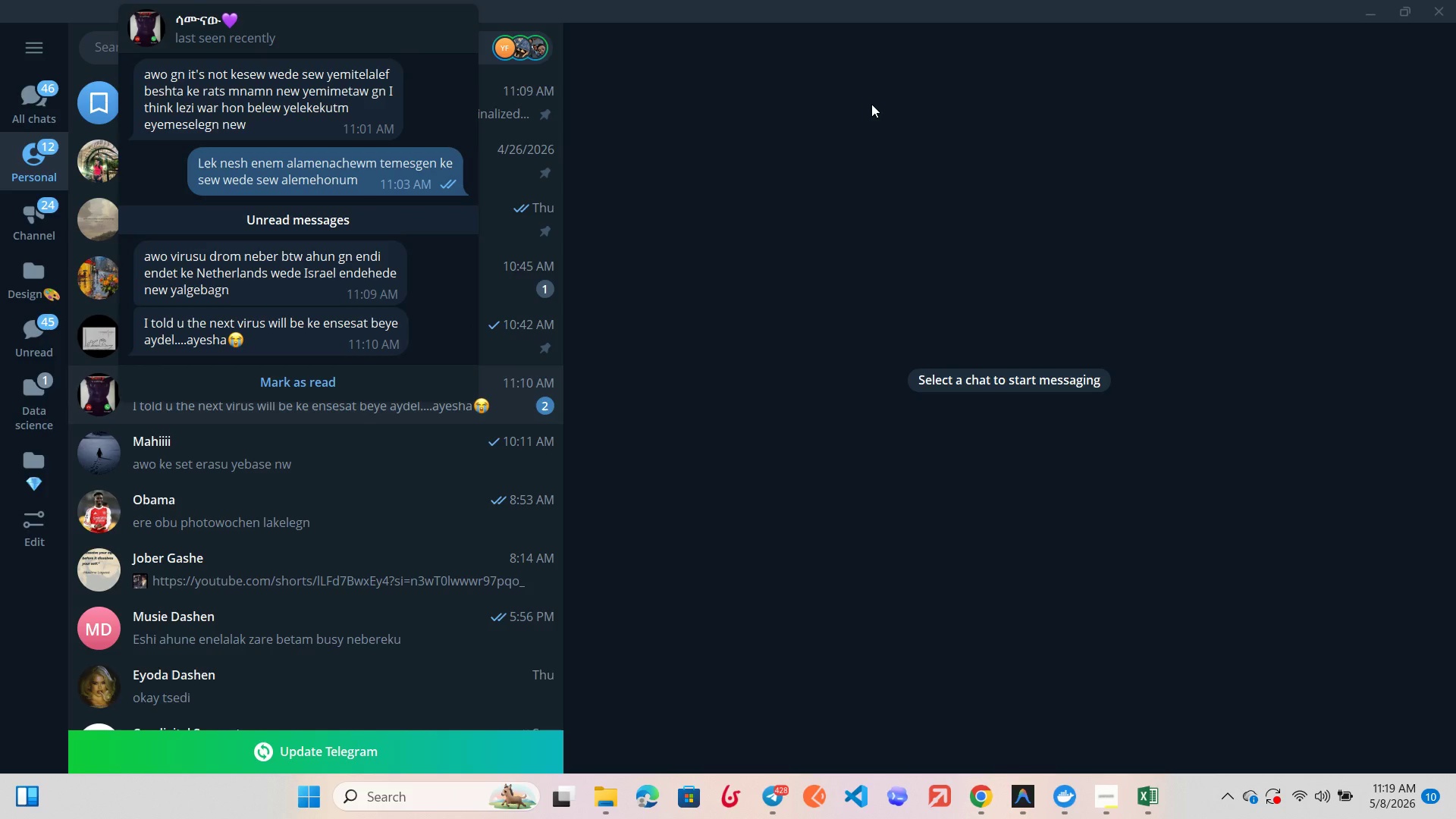 
wait(6.03)
 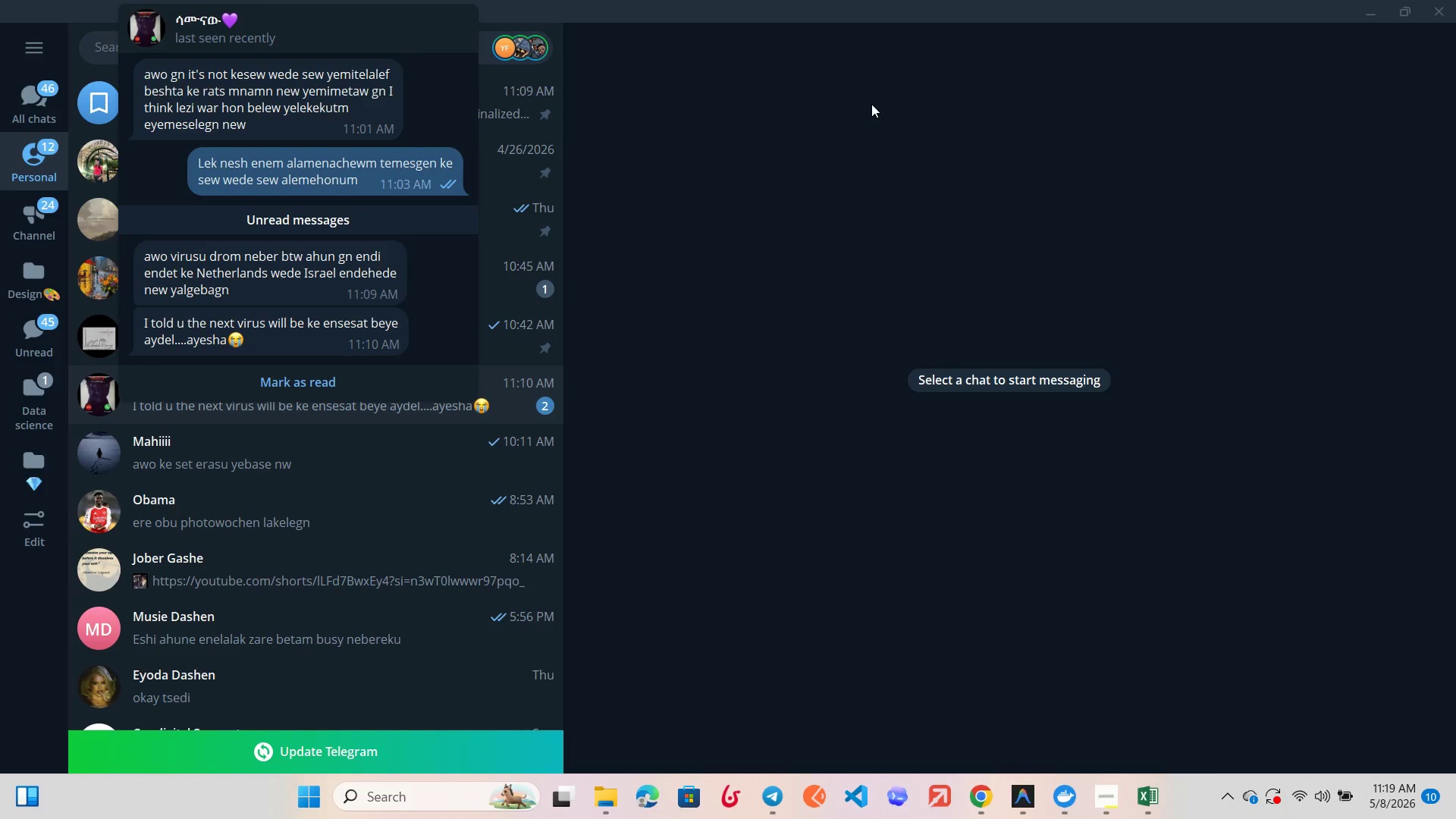 
double_click([516, 393])
 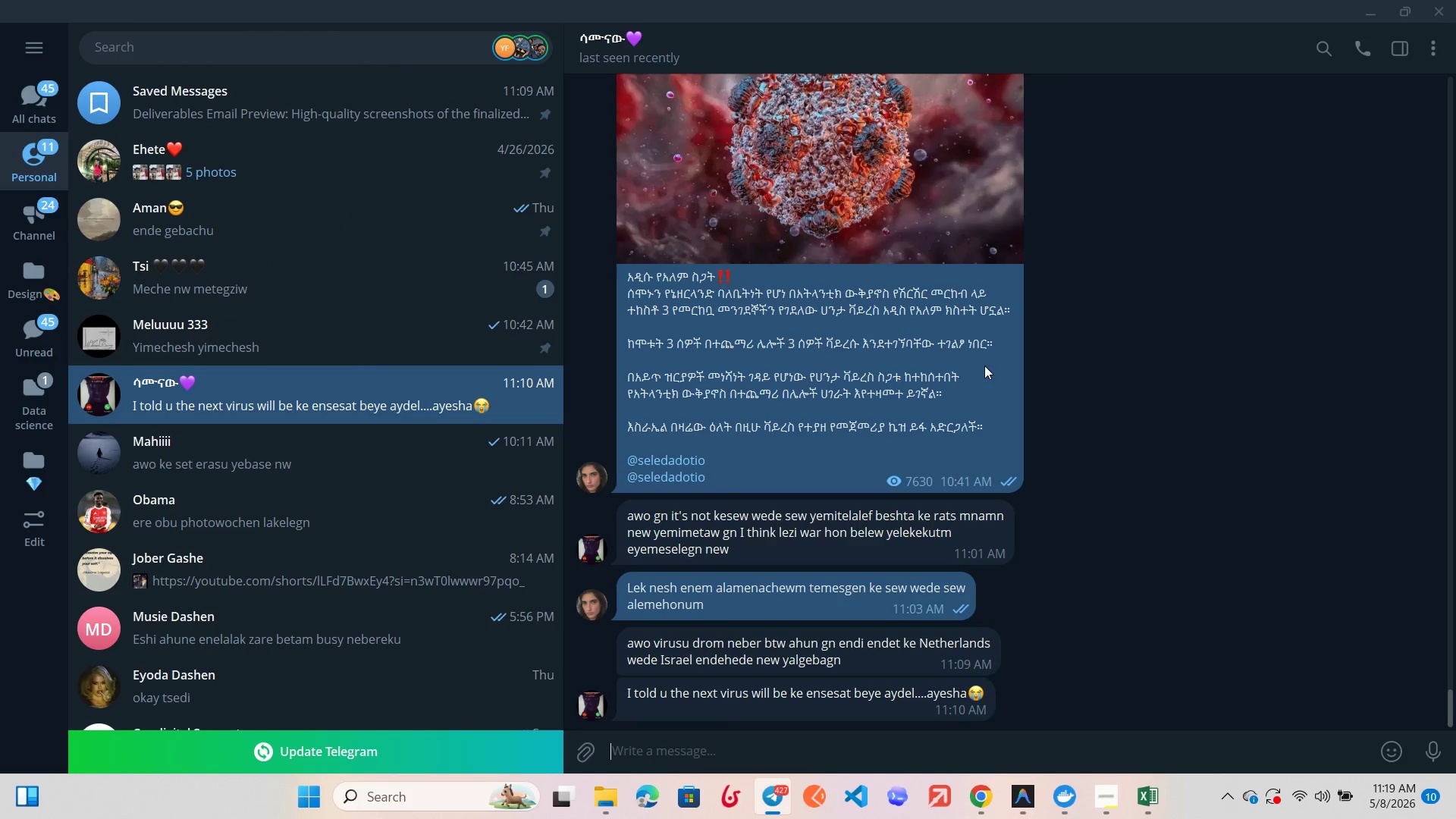 
scroll: coordinate [985, 368], scroll_direction: down, amount: 5.0
 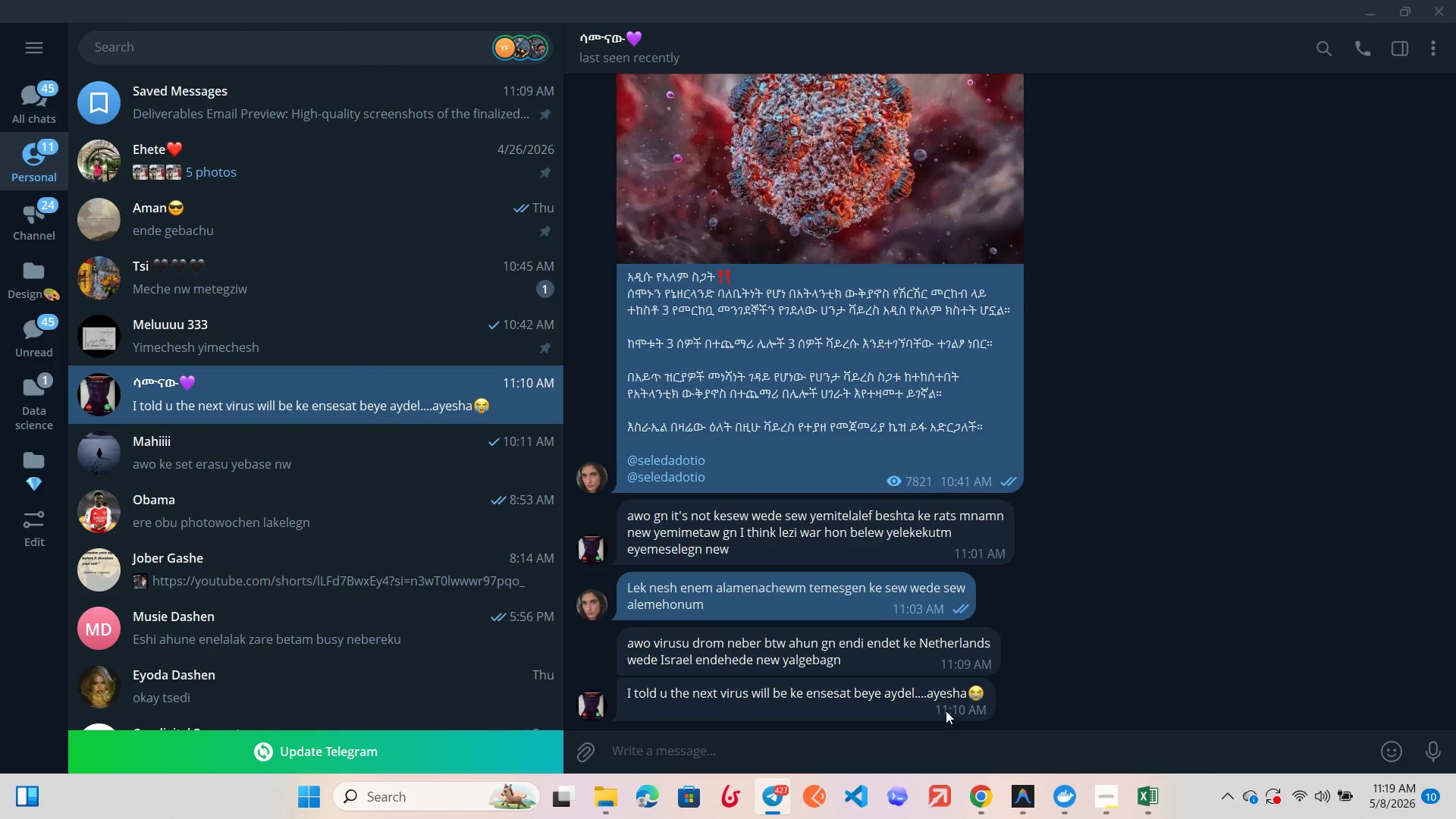 
right_click([949, 707])
 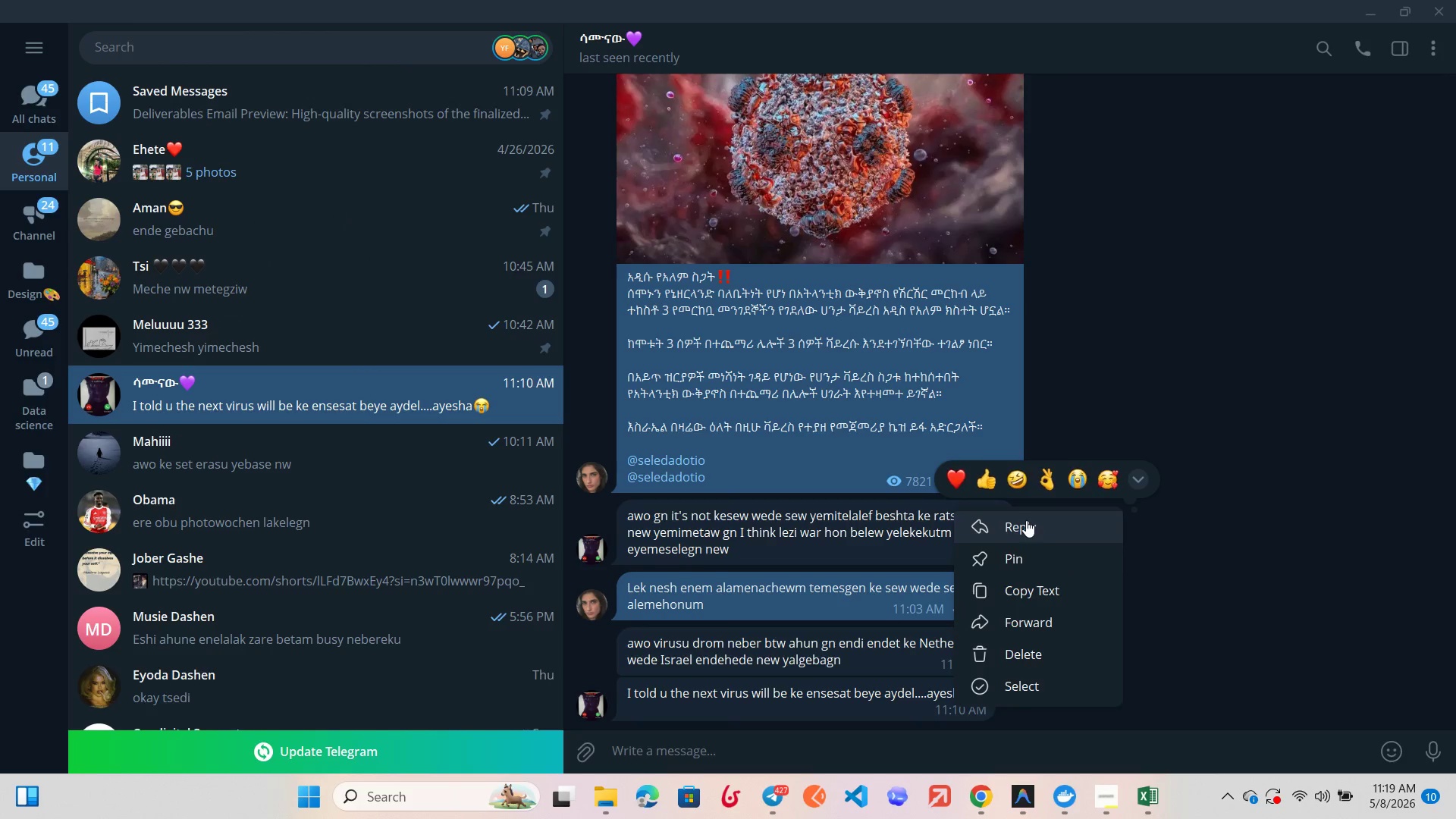 
left_click([1026, 520])
 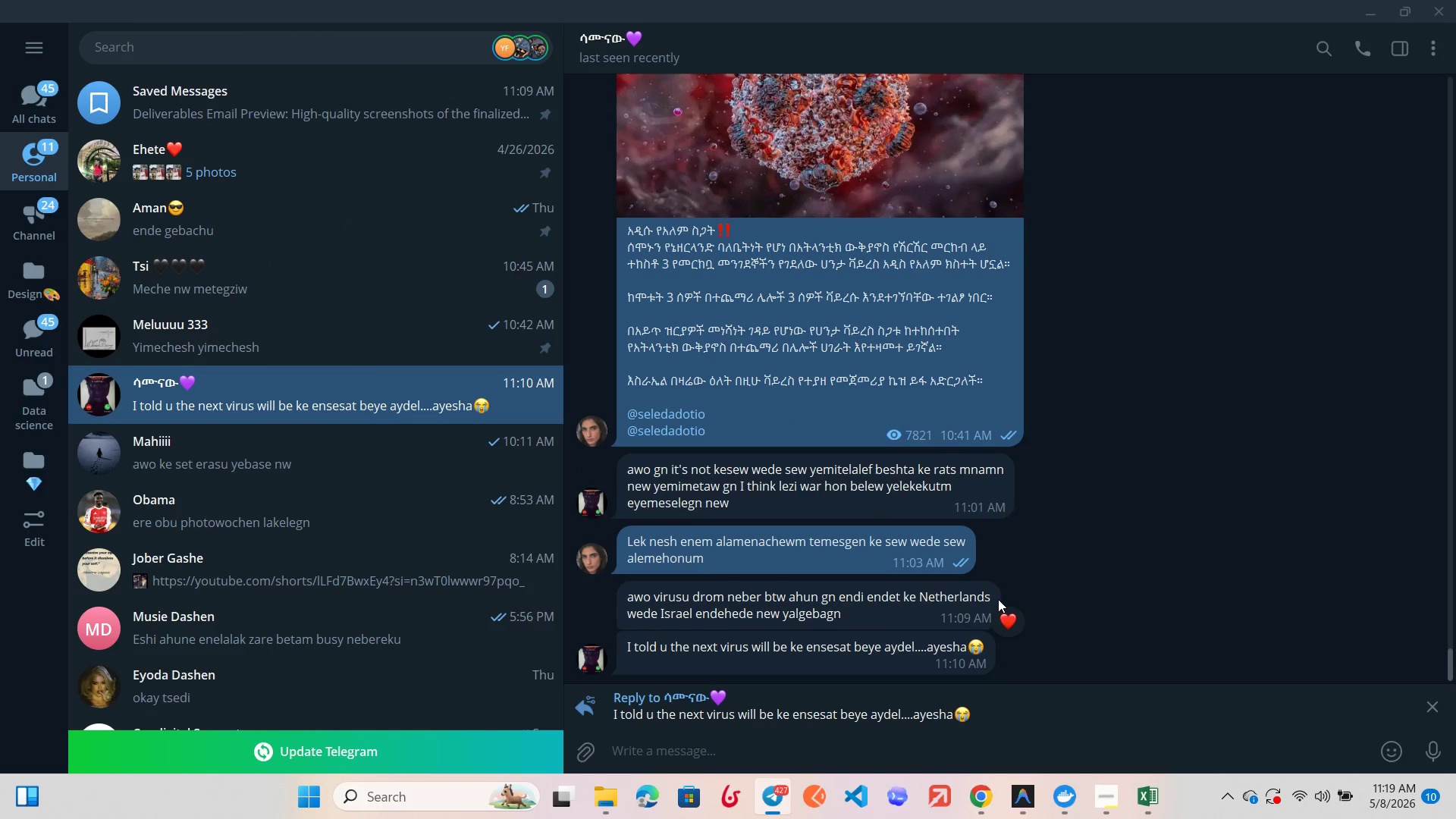 
type(anchiii awo belesh nbr eko ahunema serachewm r)
key(Backspace)
type(eyenekanebachew nw)
 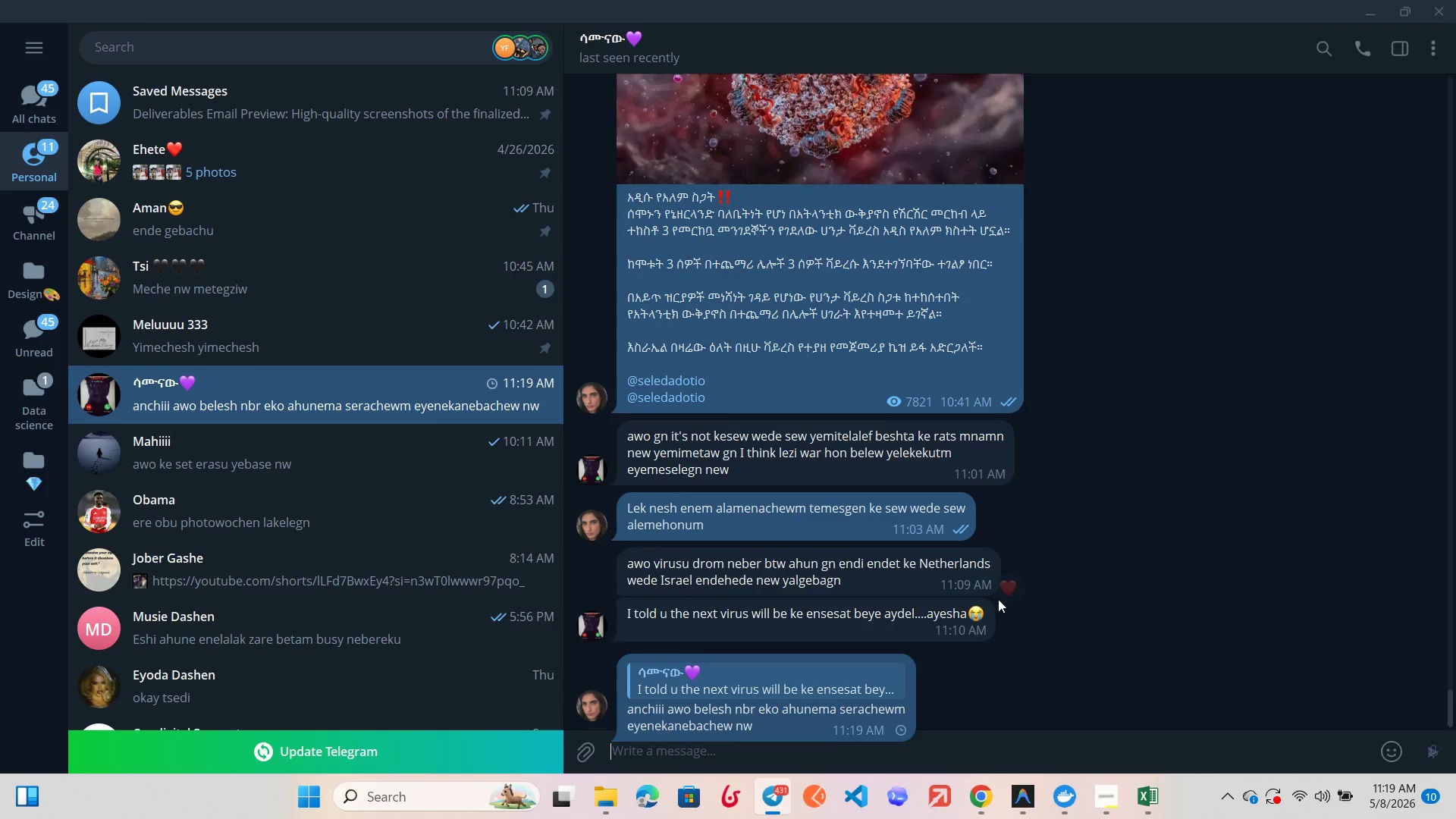 
key(Enter)
 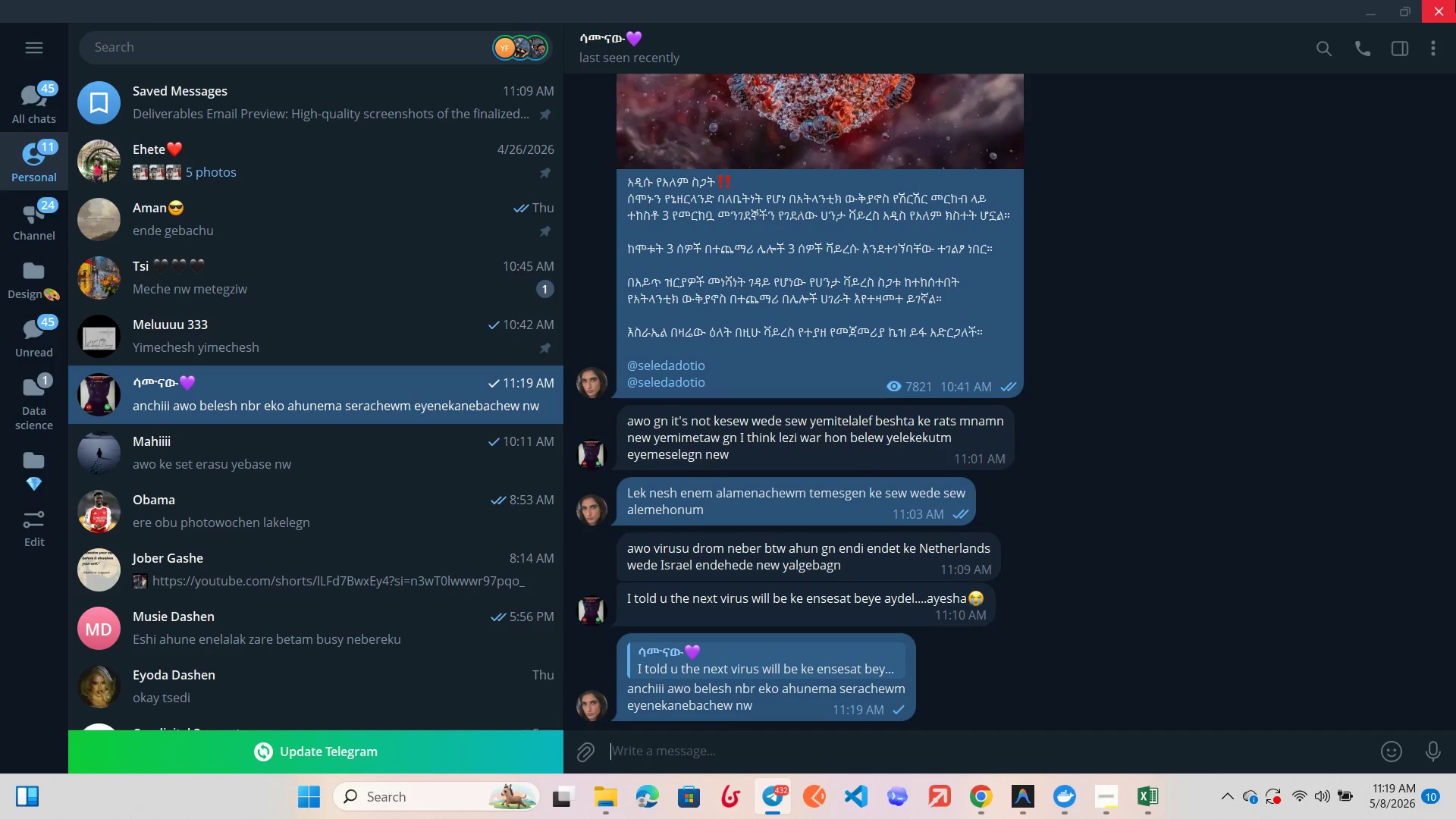 
left_click([1447, 0])
 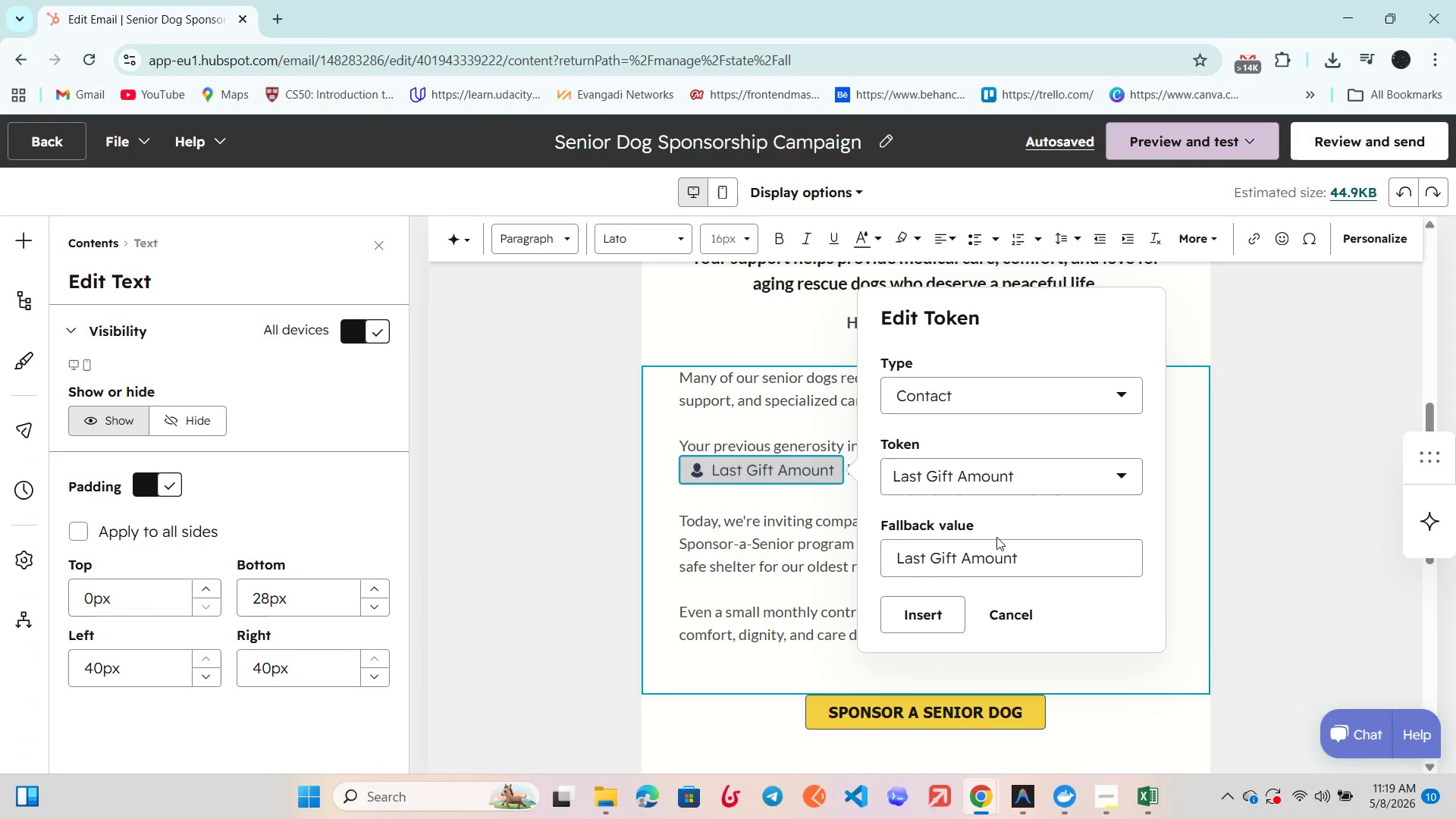 
double_click([992, 555])
 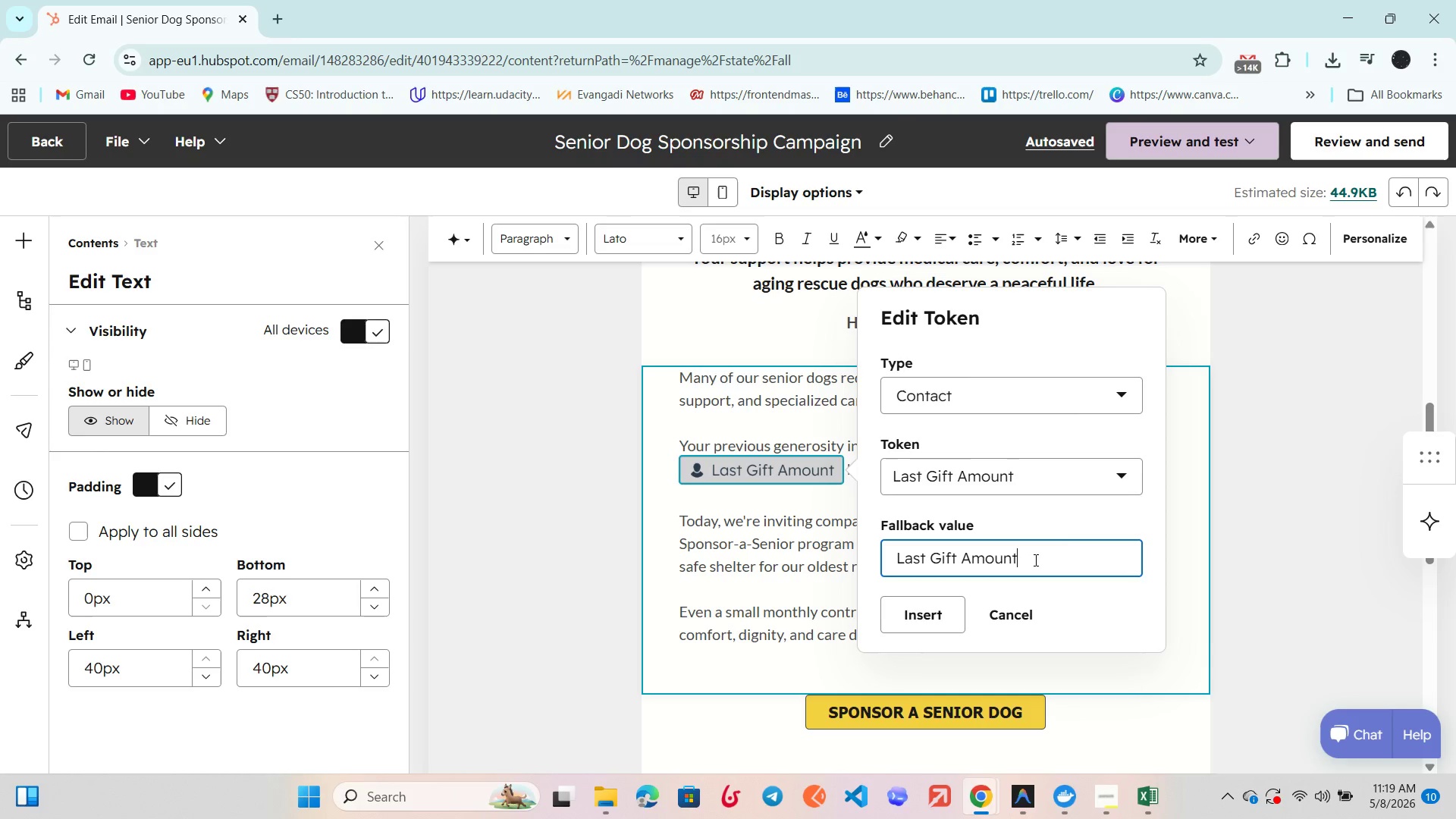 
triple_click([1034, 560])
 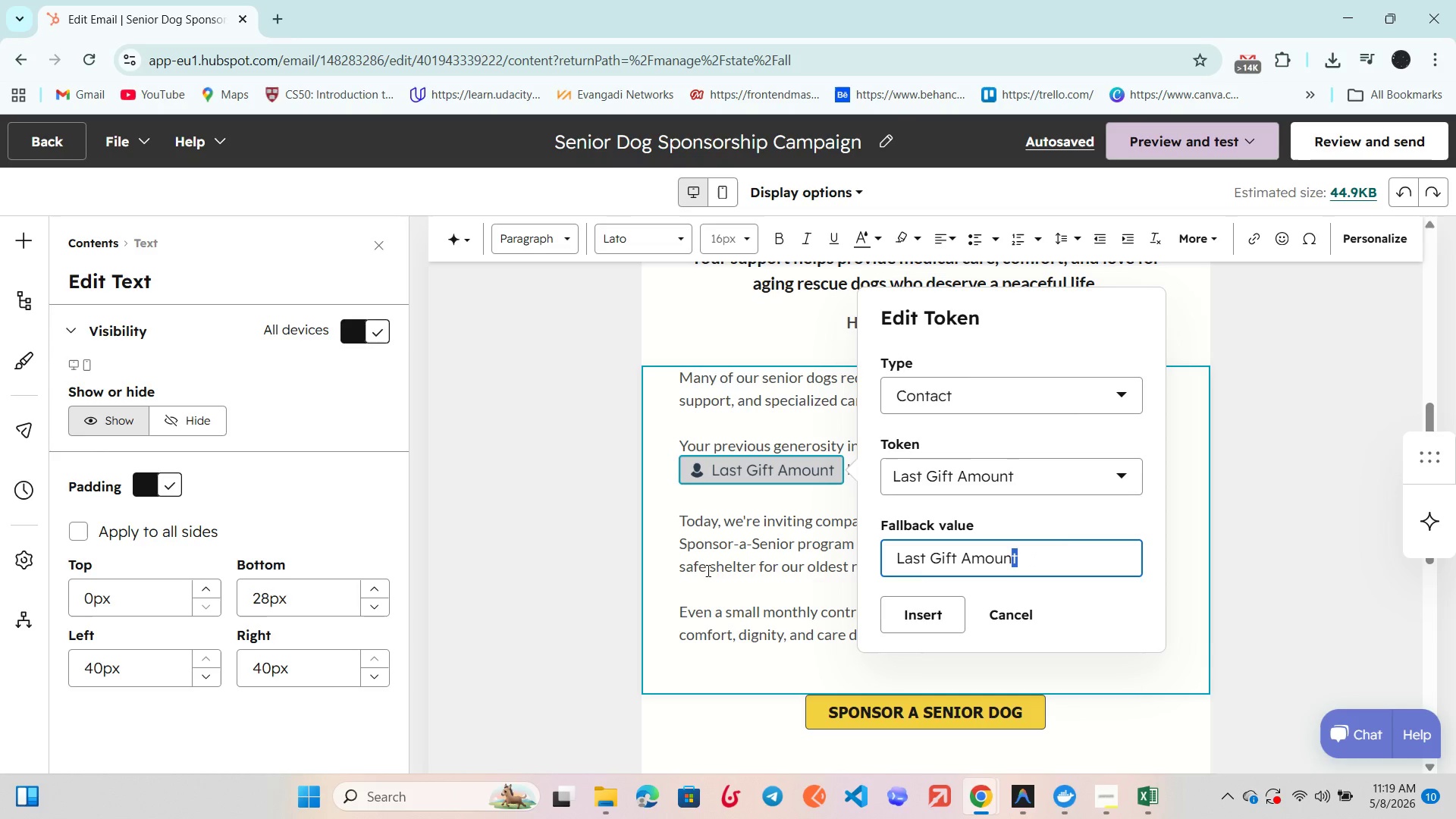 
left_click_drag(start_coordinate=[1009, 560], to_coordinate=[707, 570])
 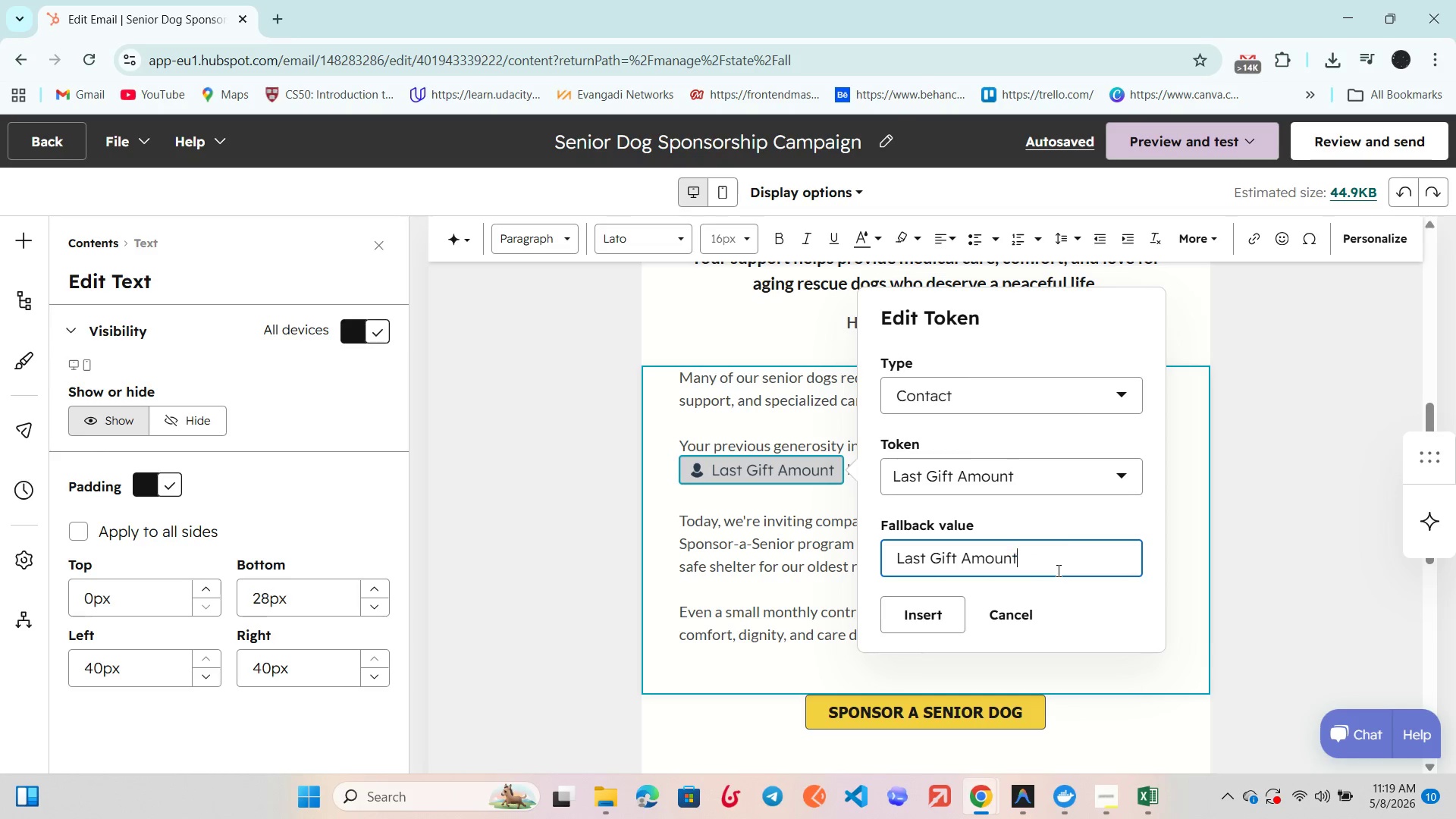 
left_click([1057, 570])
 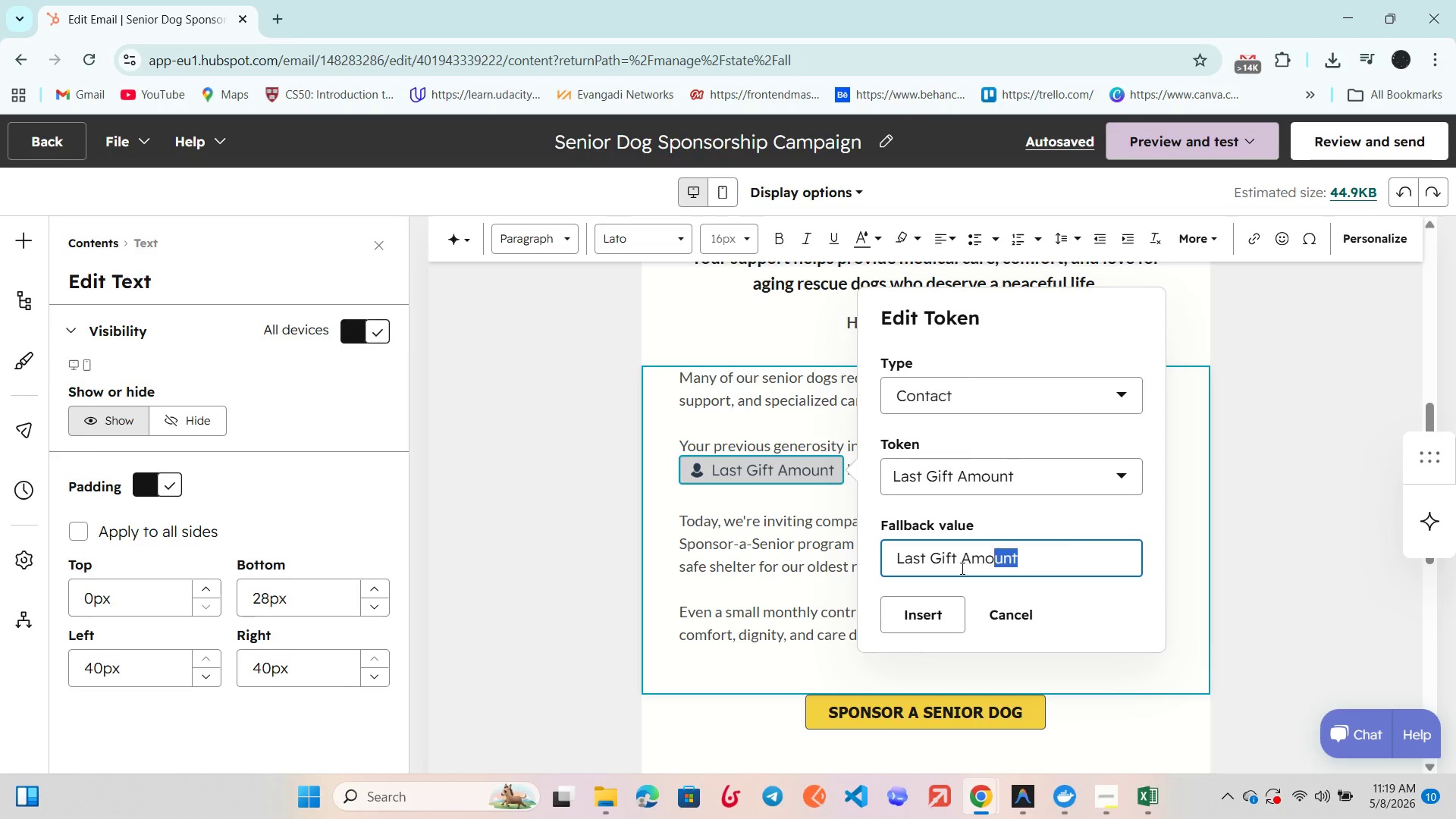 
left_click_drag(start_coordinate=[1059, 563], to_coordinate=[868, 570])
 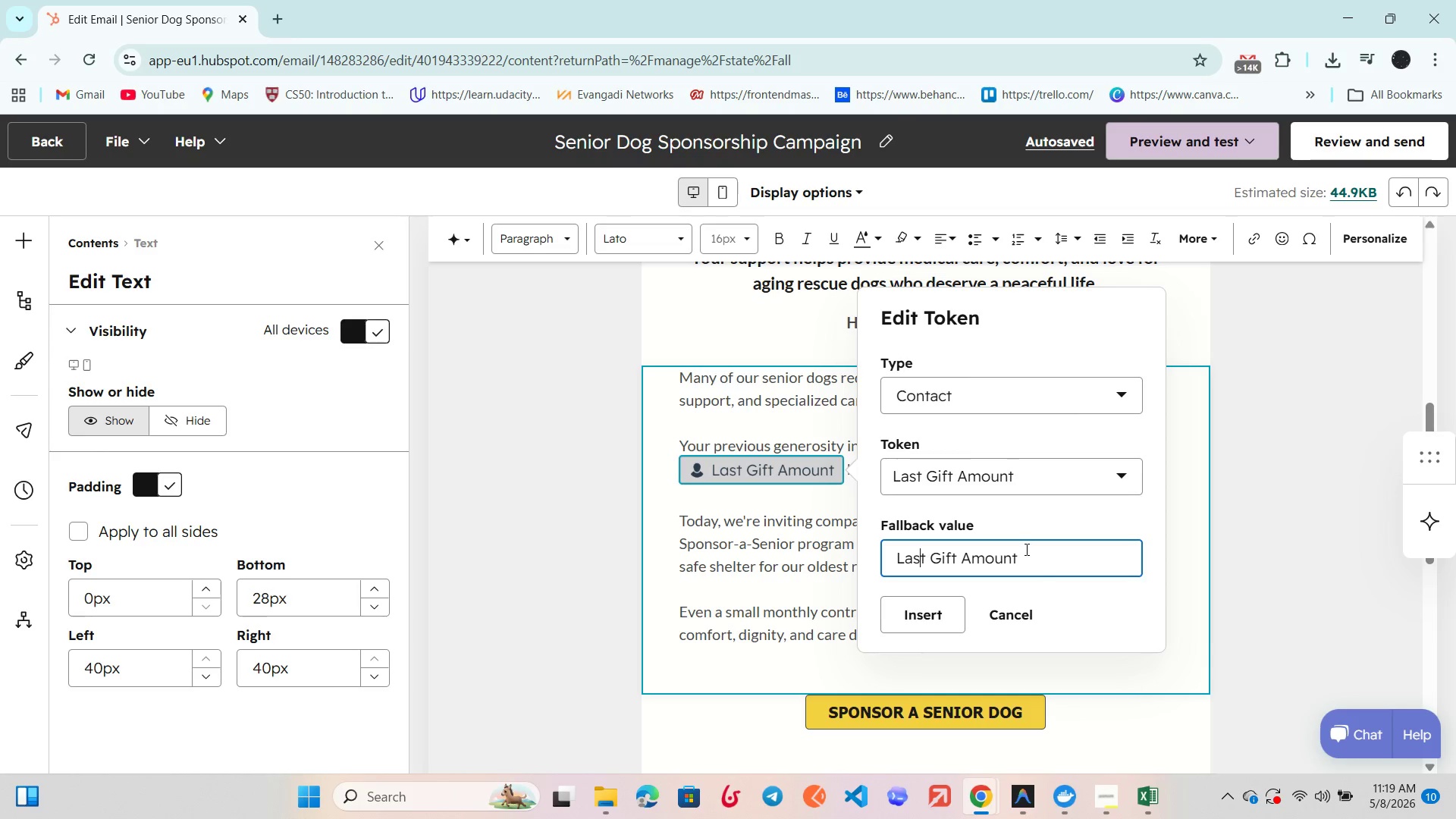 
double_click([1025, 549])
 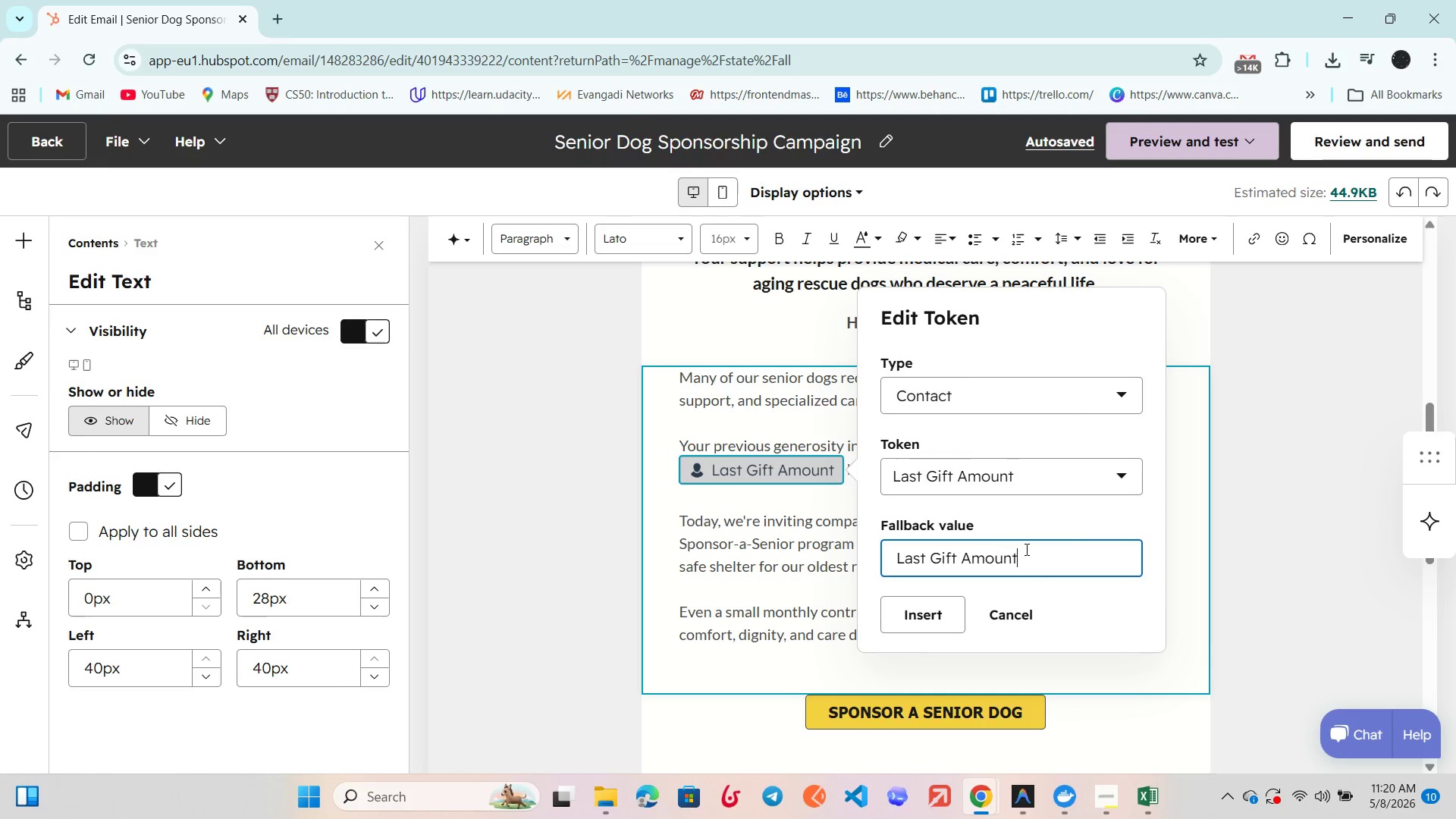 
key(VolumeDown)
 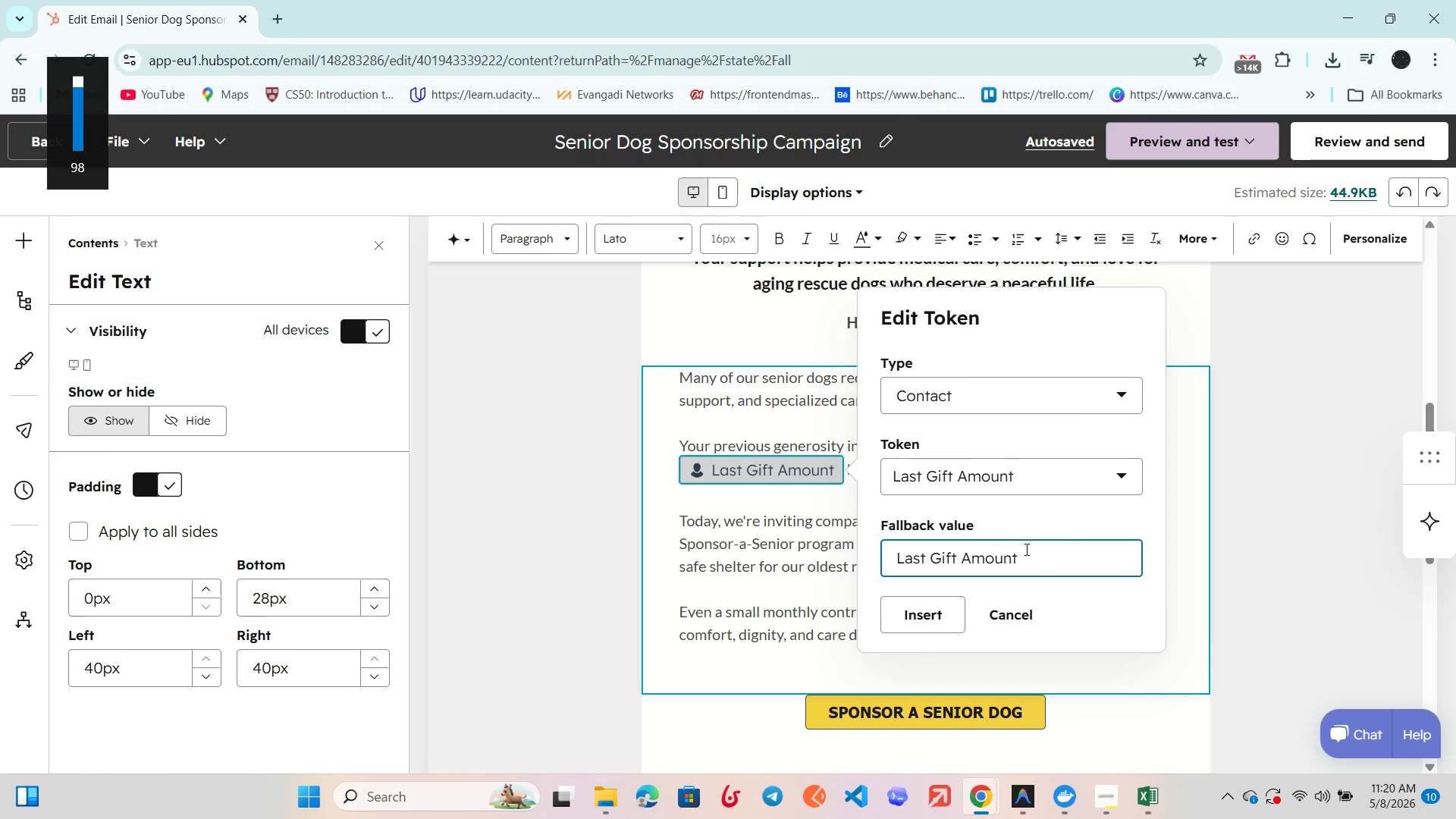 
key(VolumeDown)
 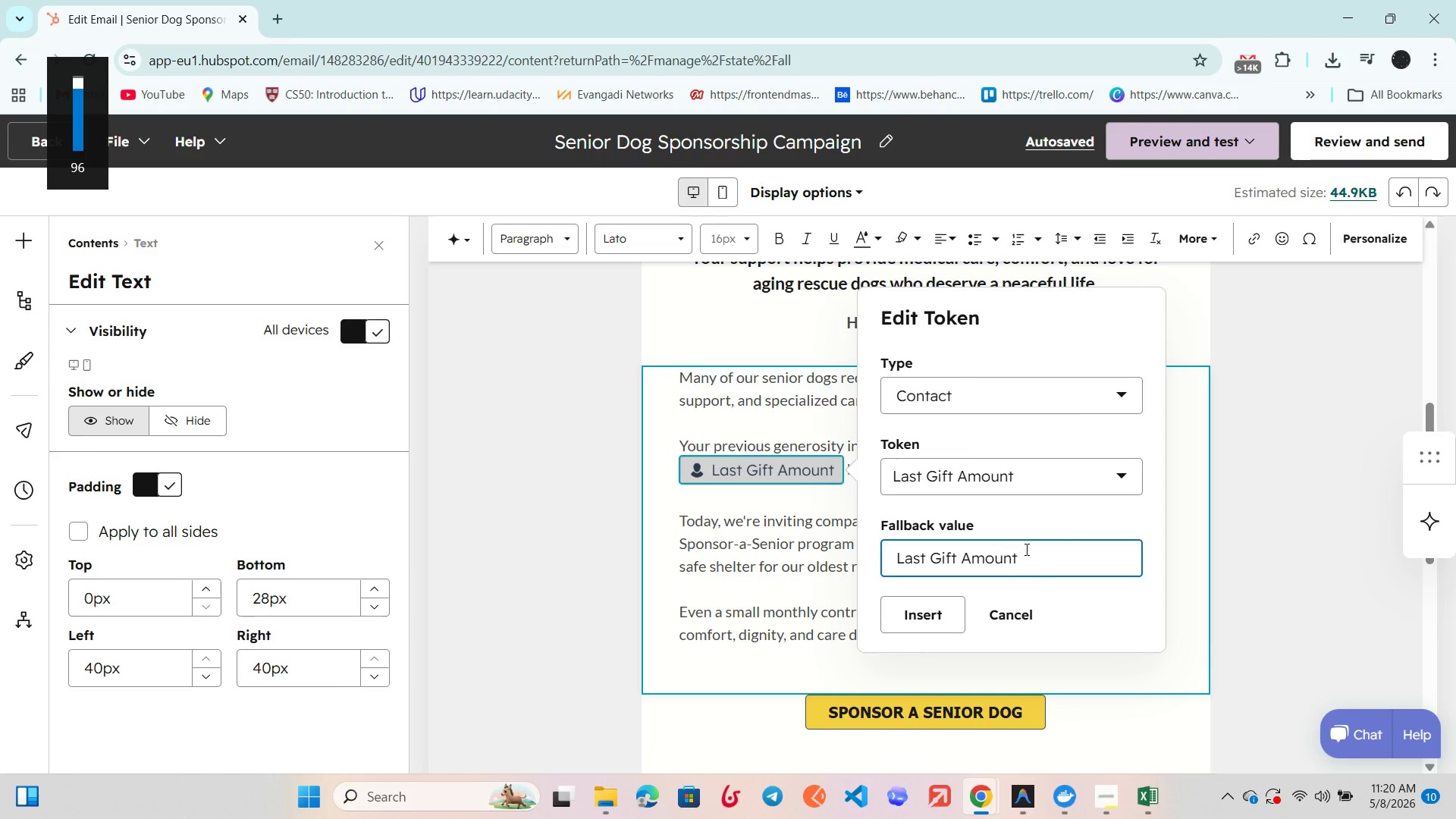 
key(VolumeDown)
 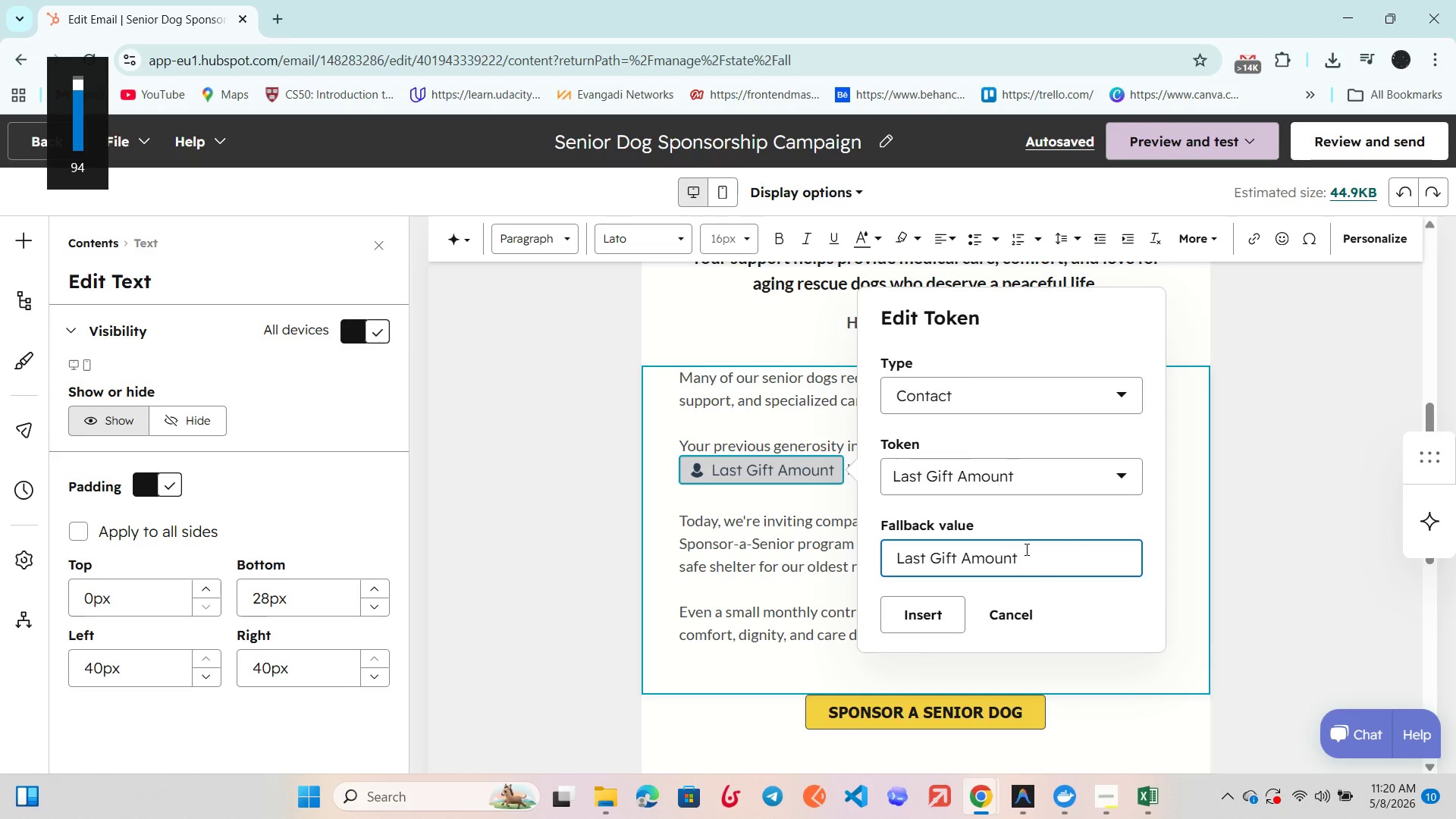 
key(VolumeDown)
 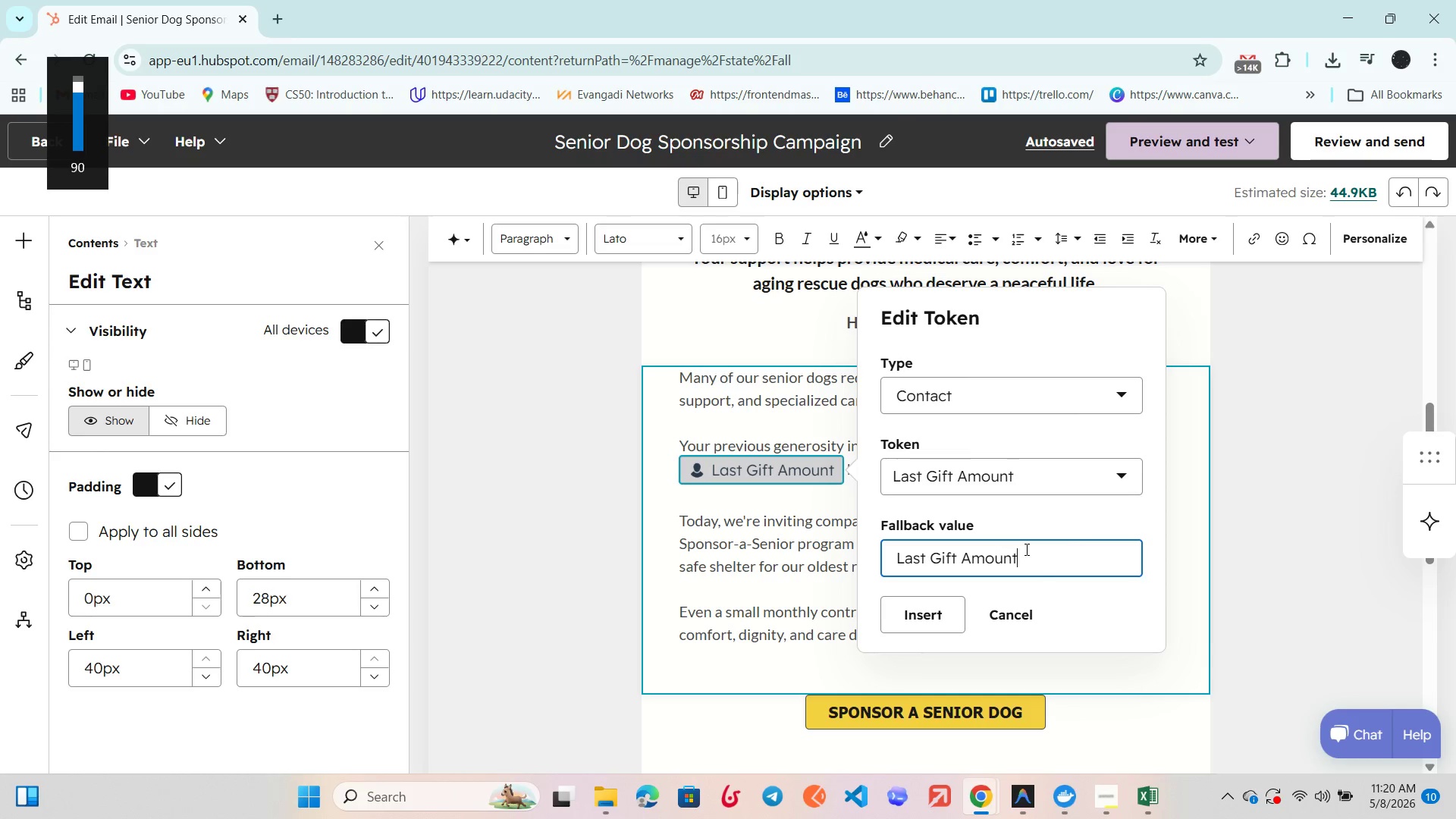 
key(VolumeDown)
 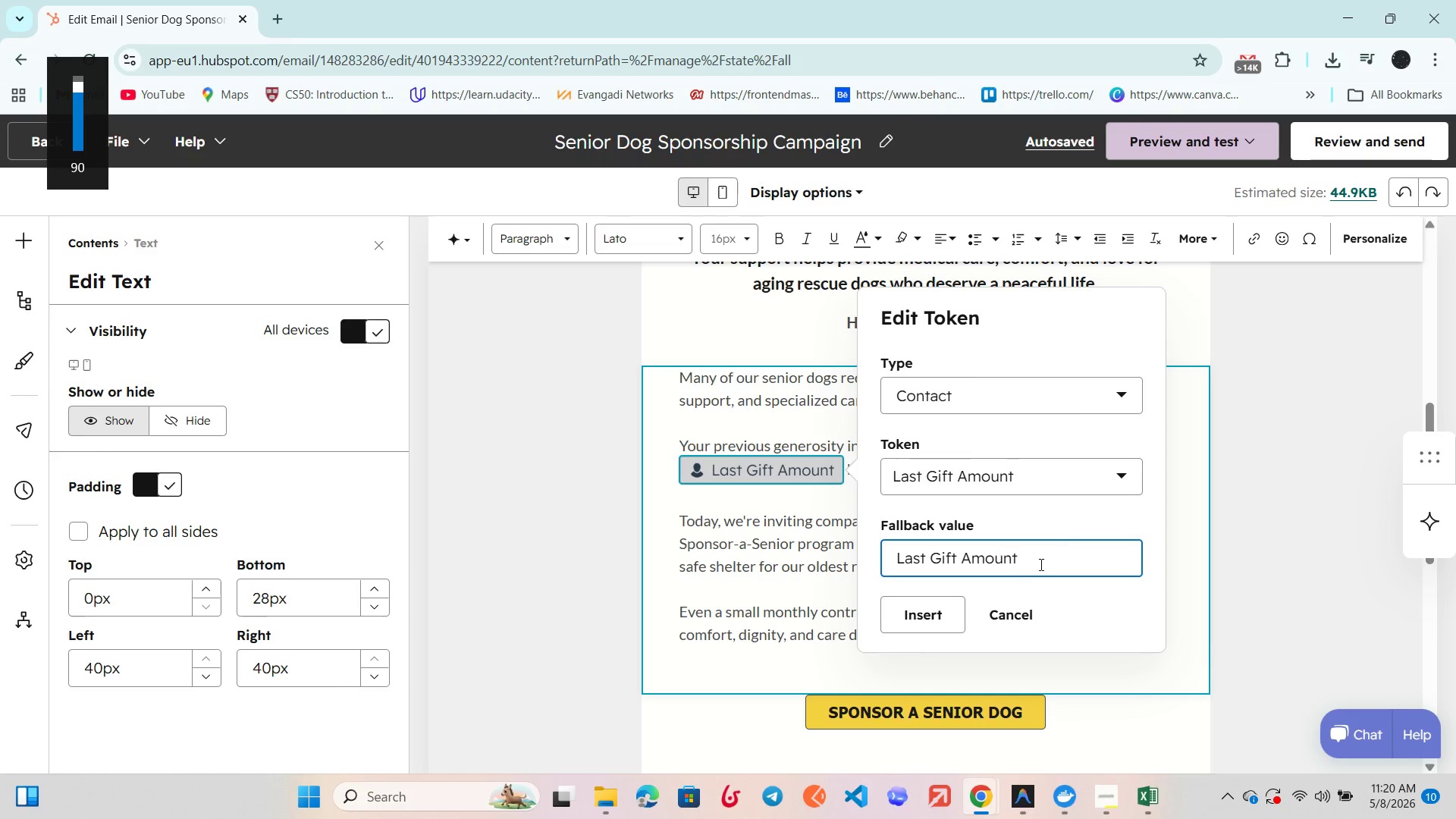 
left_click_drag(start_coordinate=[1040, 563], to_coordinate=[876, 558])
 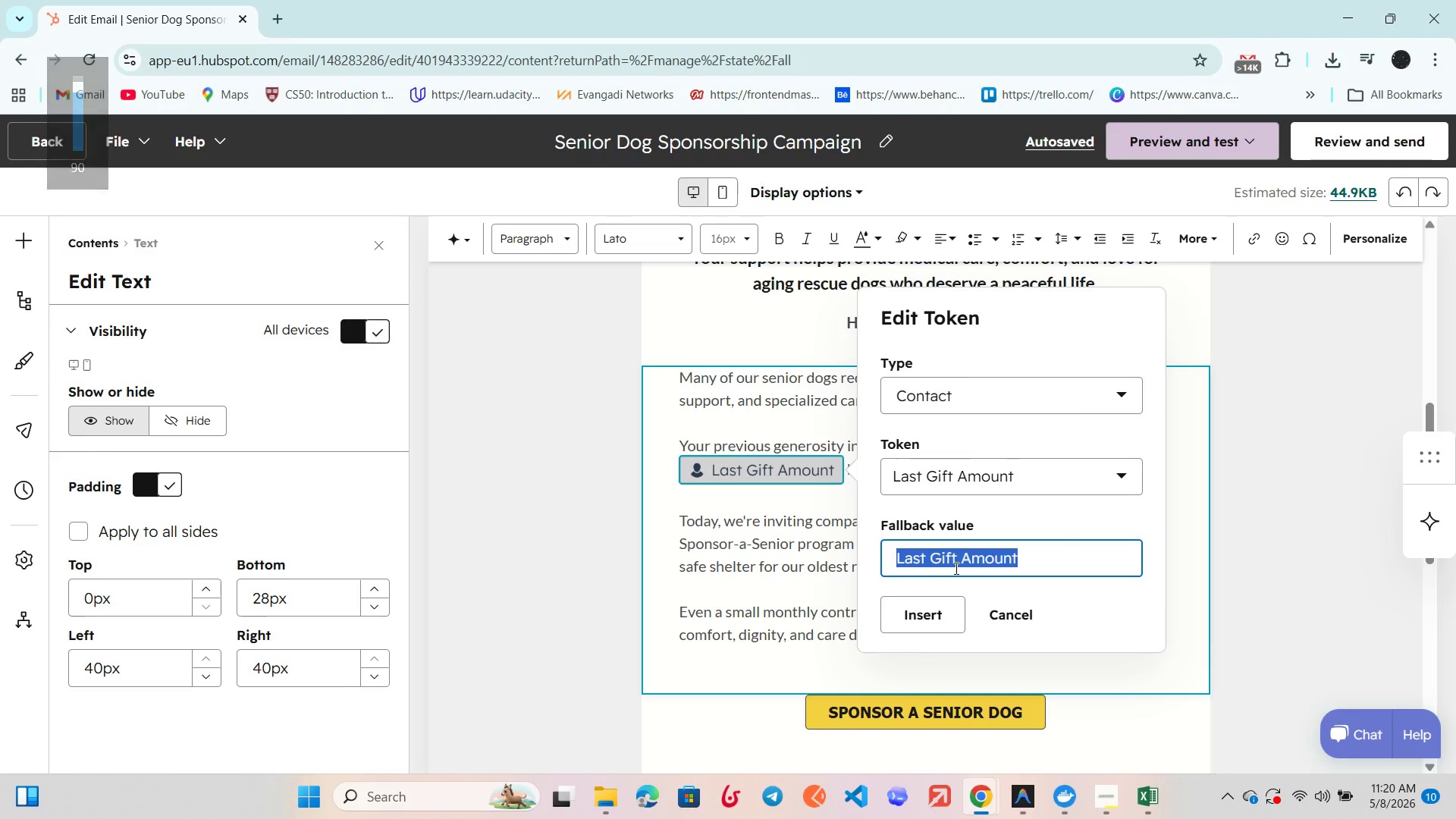 
left_click([955, 568])
 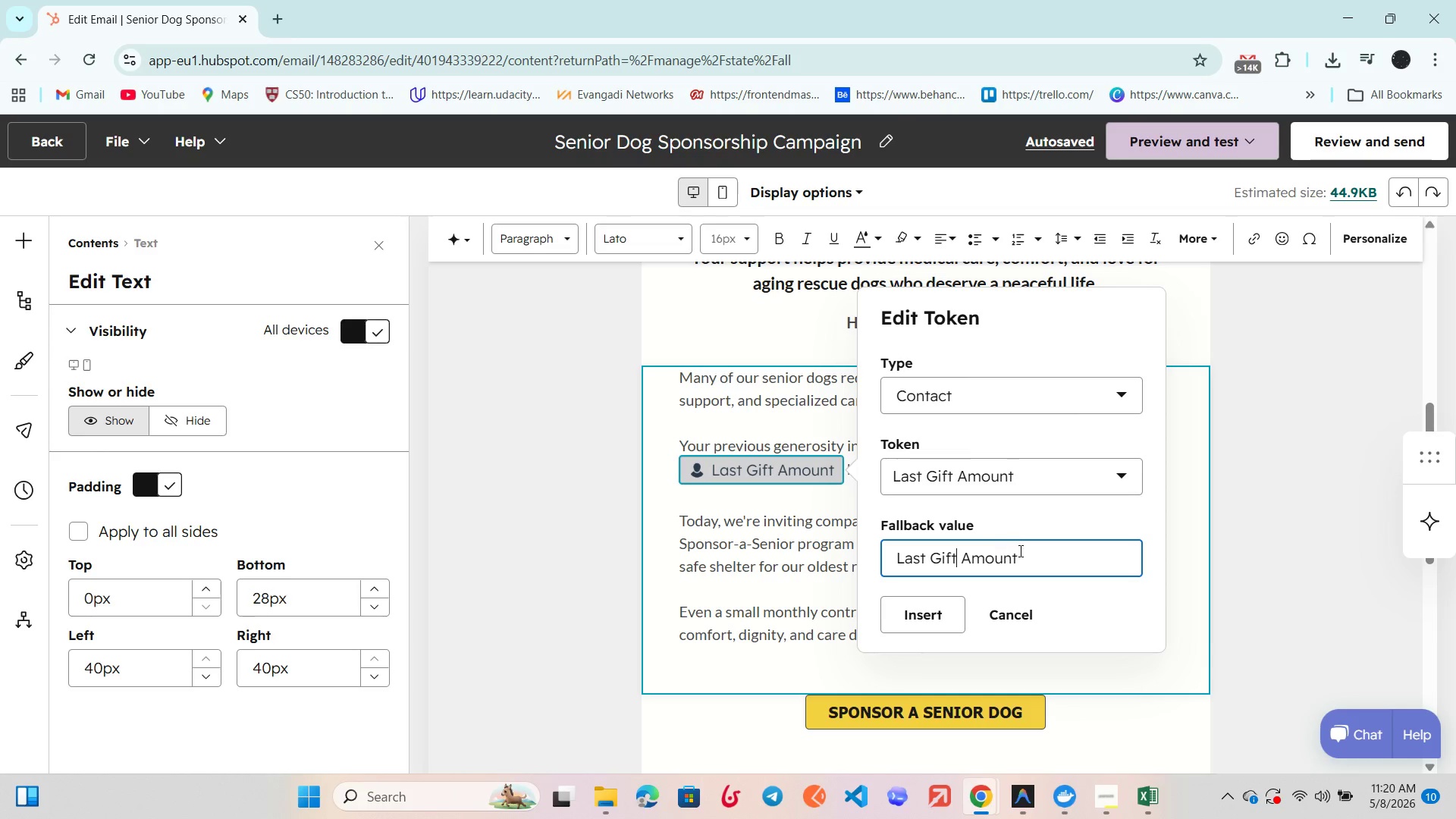 
left_click([1019, 551])
 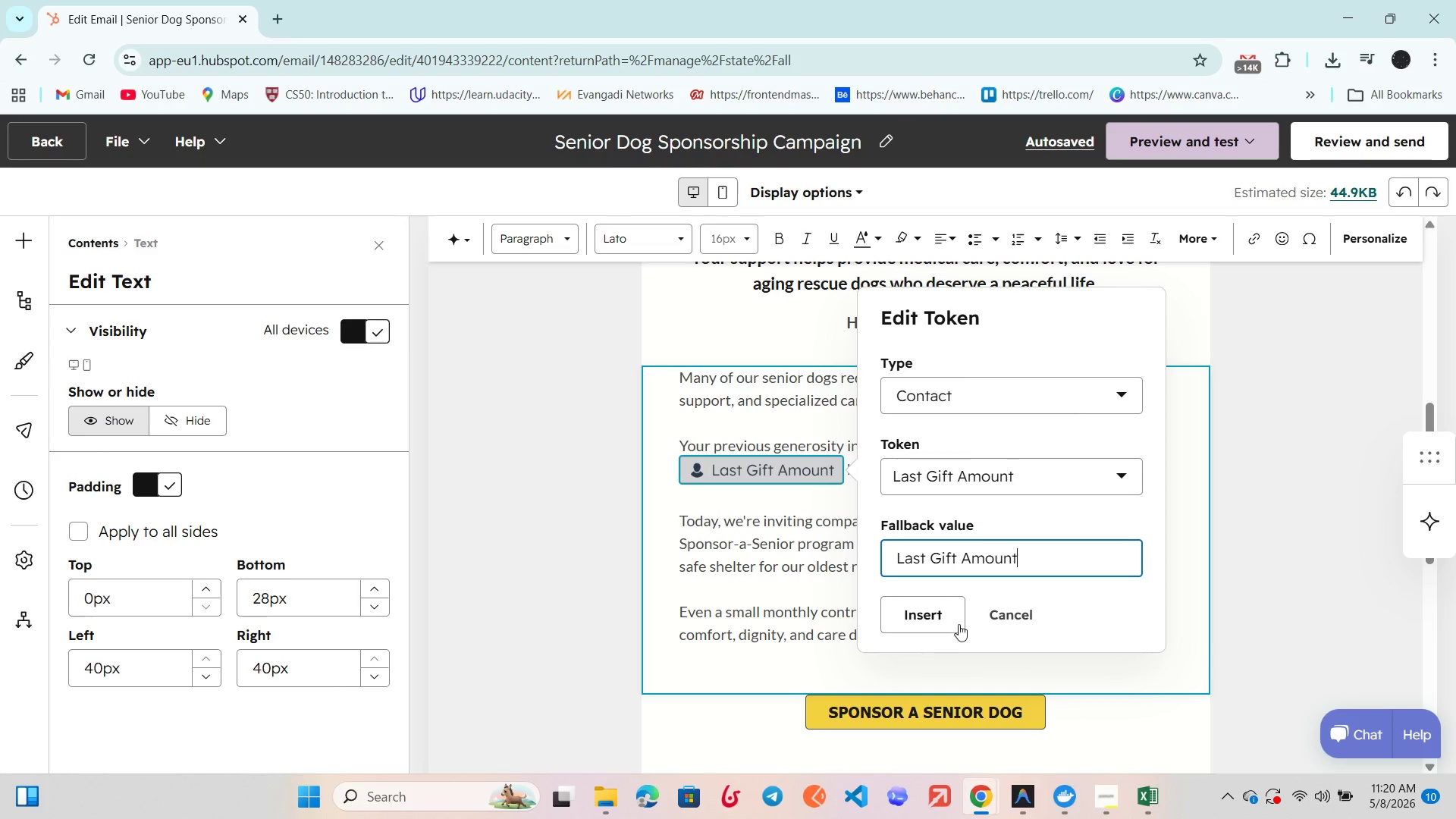 
left_click([940, 620])
 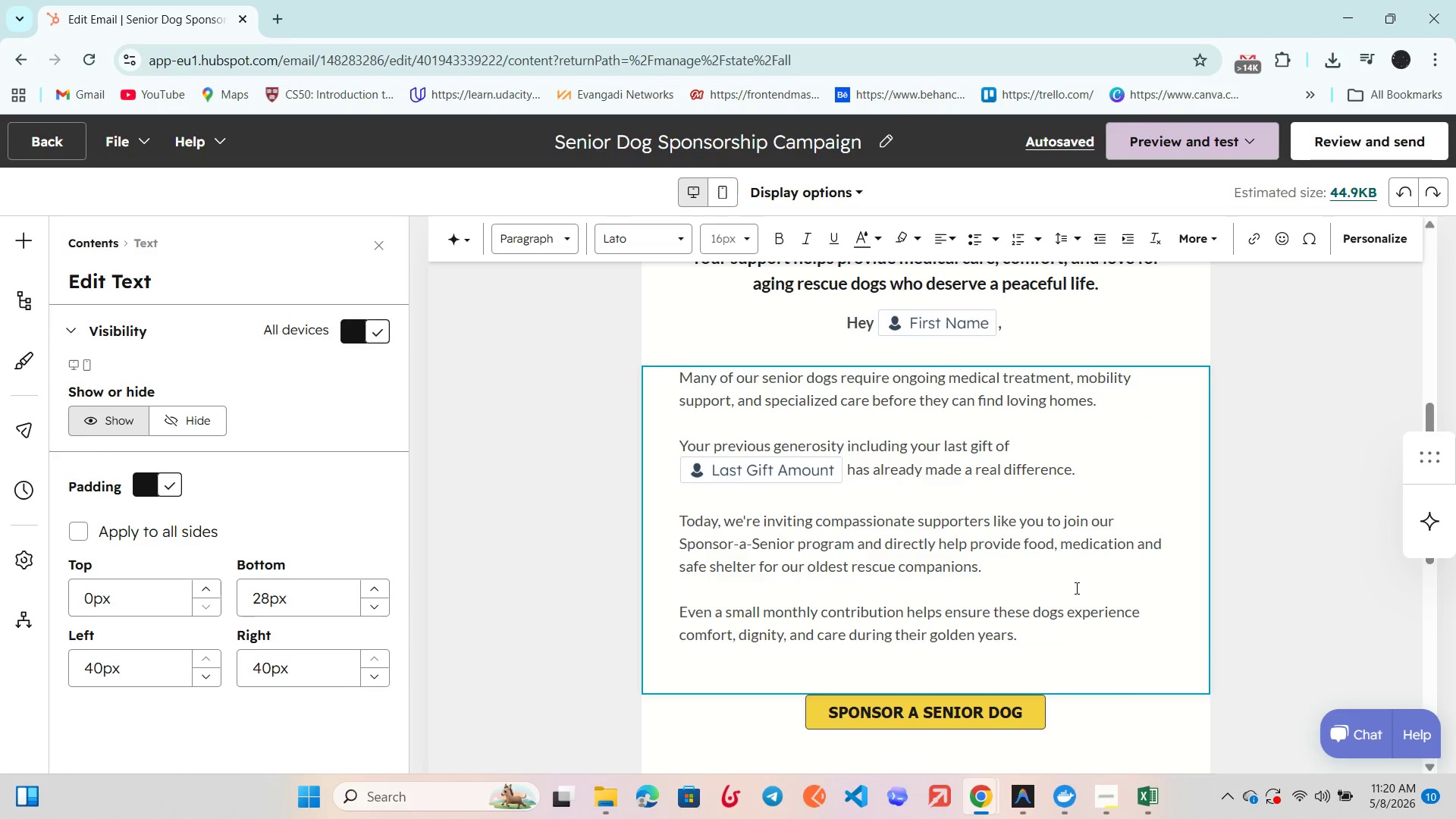 
double_click([1075, 588])
 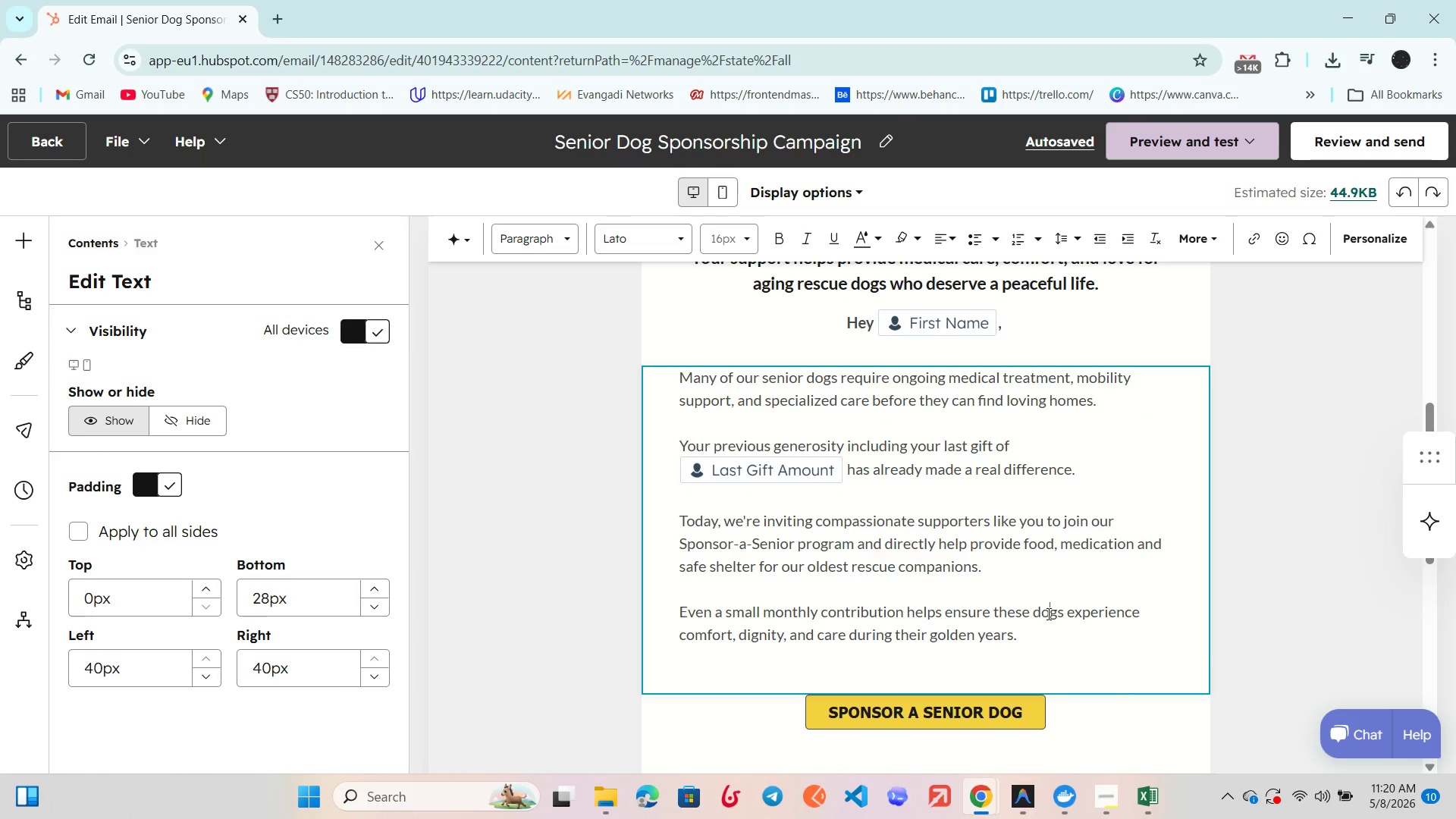 
double_click([1047, 613])
 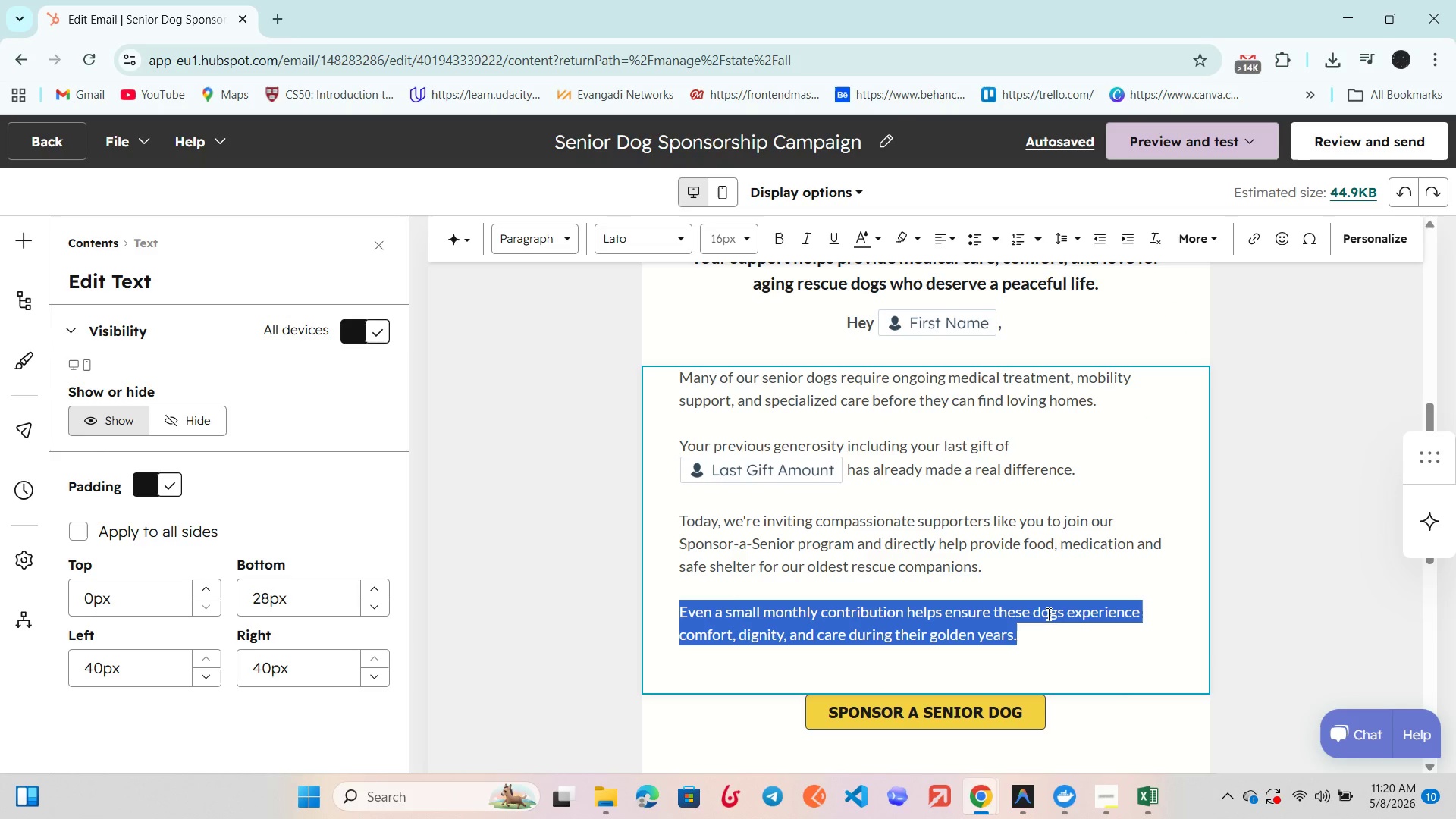 
triple_click([1047, 613])
 